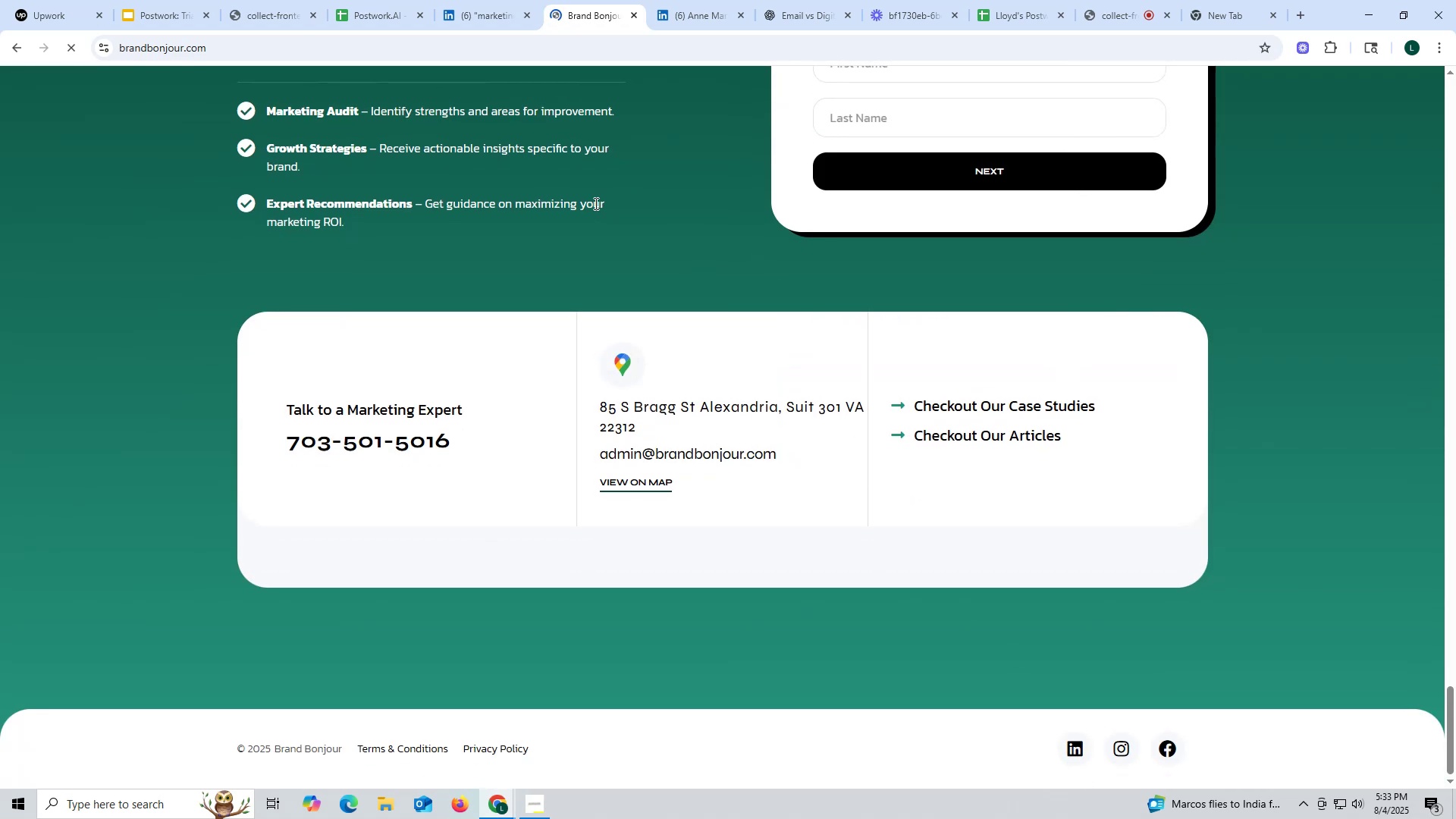 
wait(6.67)
 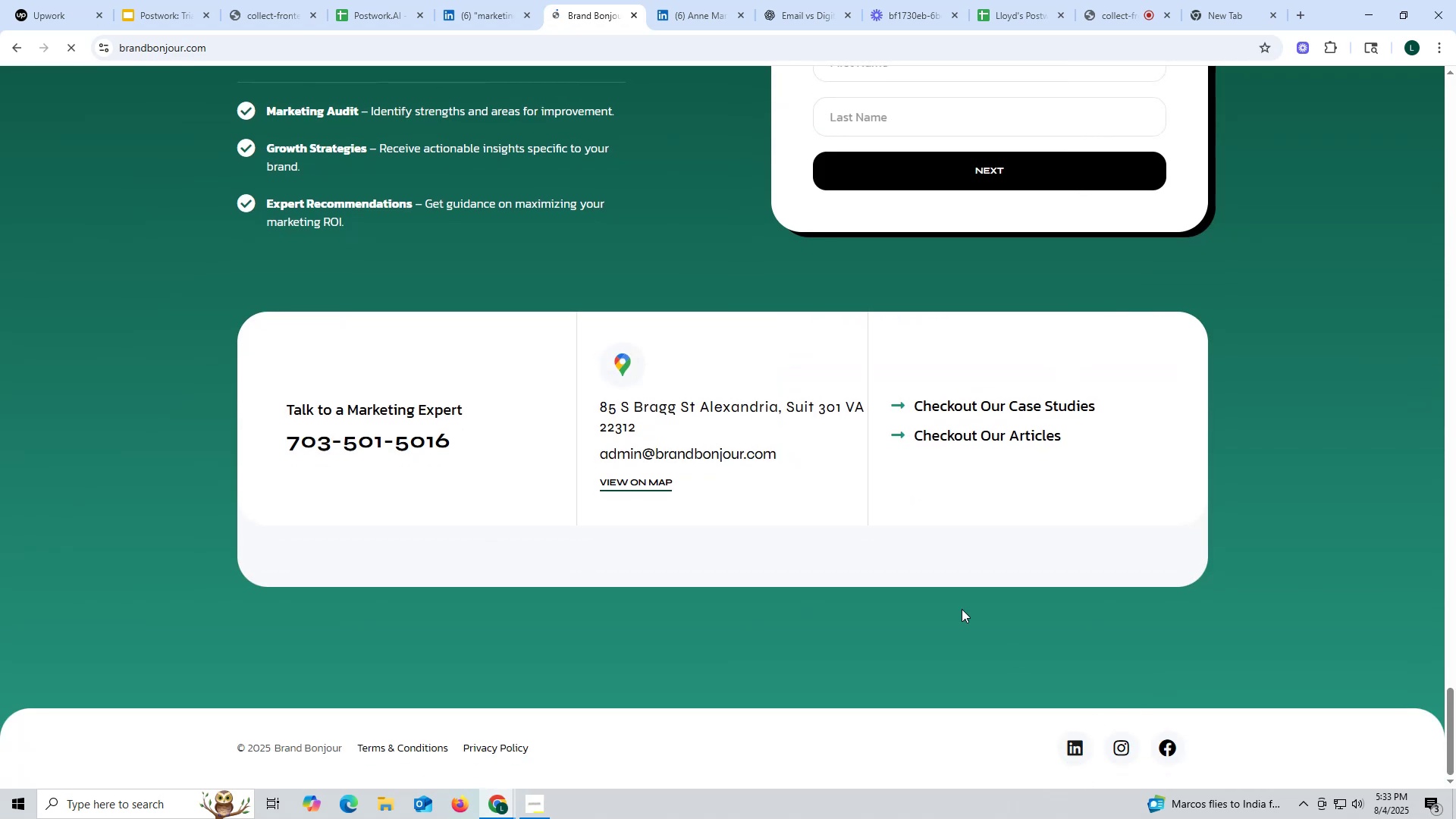 
left_click([1078, 754])
 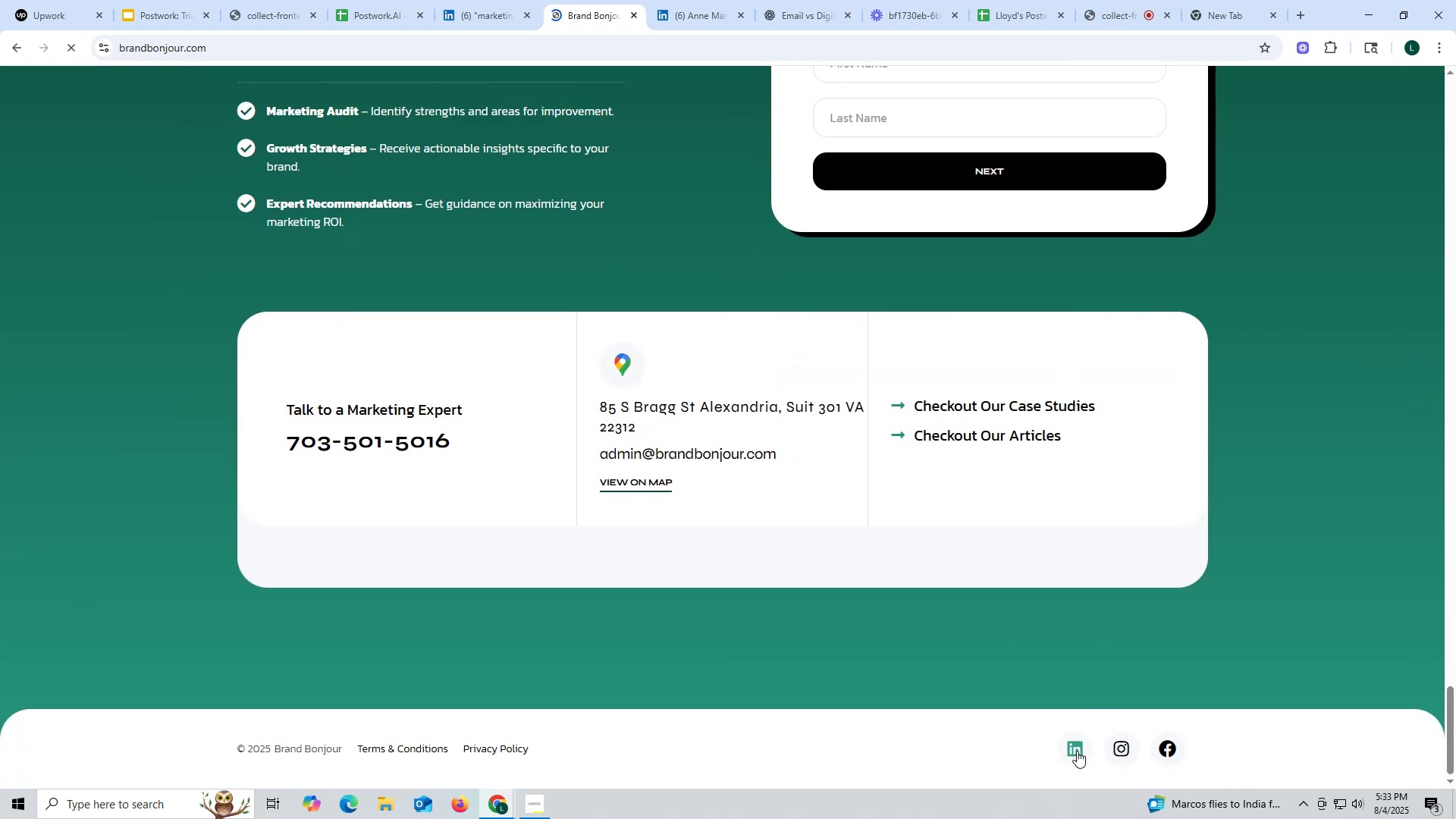 
right_click([1077, 750])
 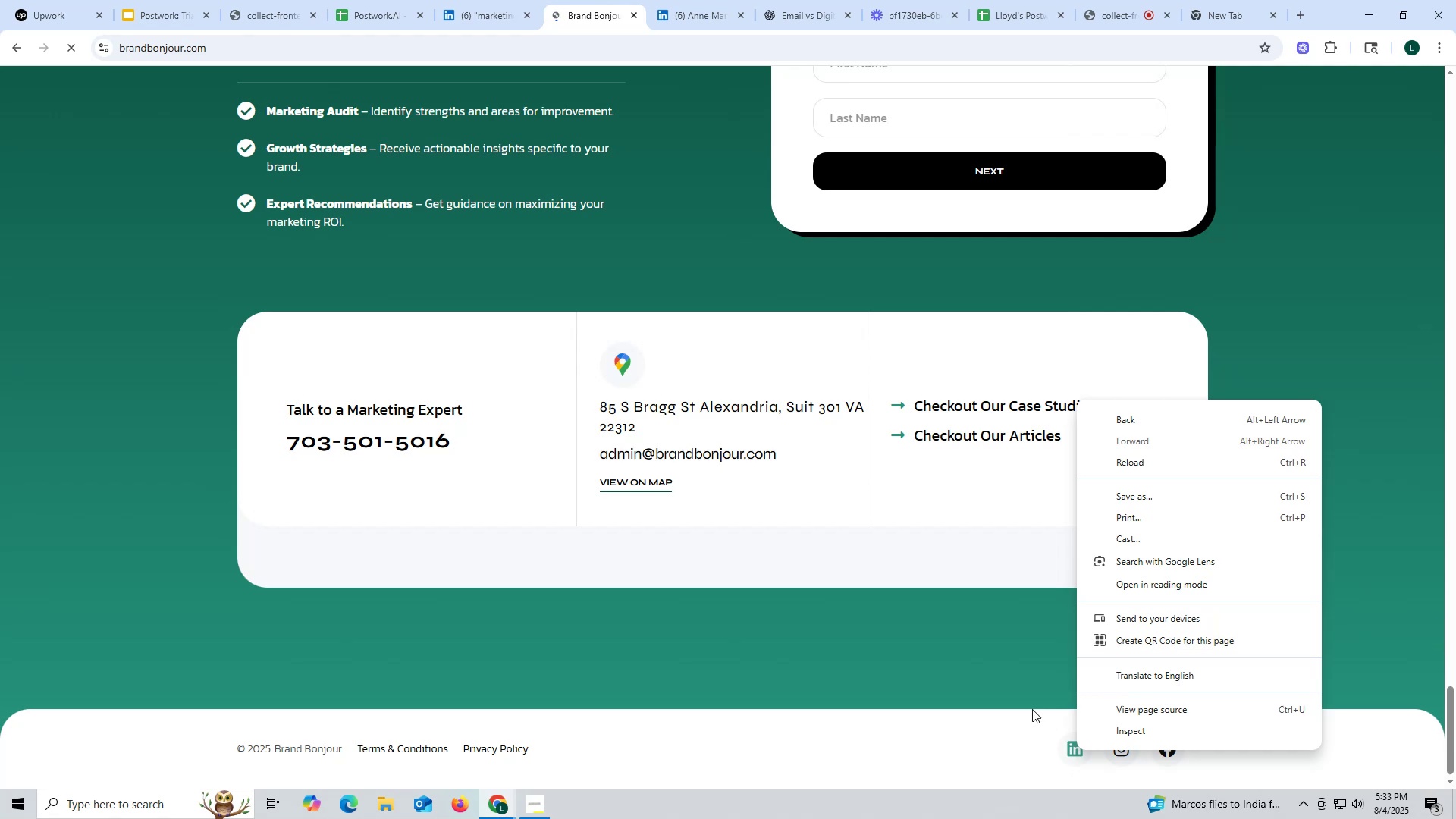 
left_click([956, 736])
 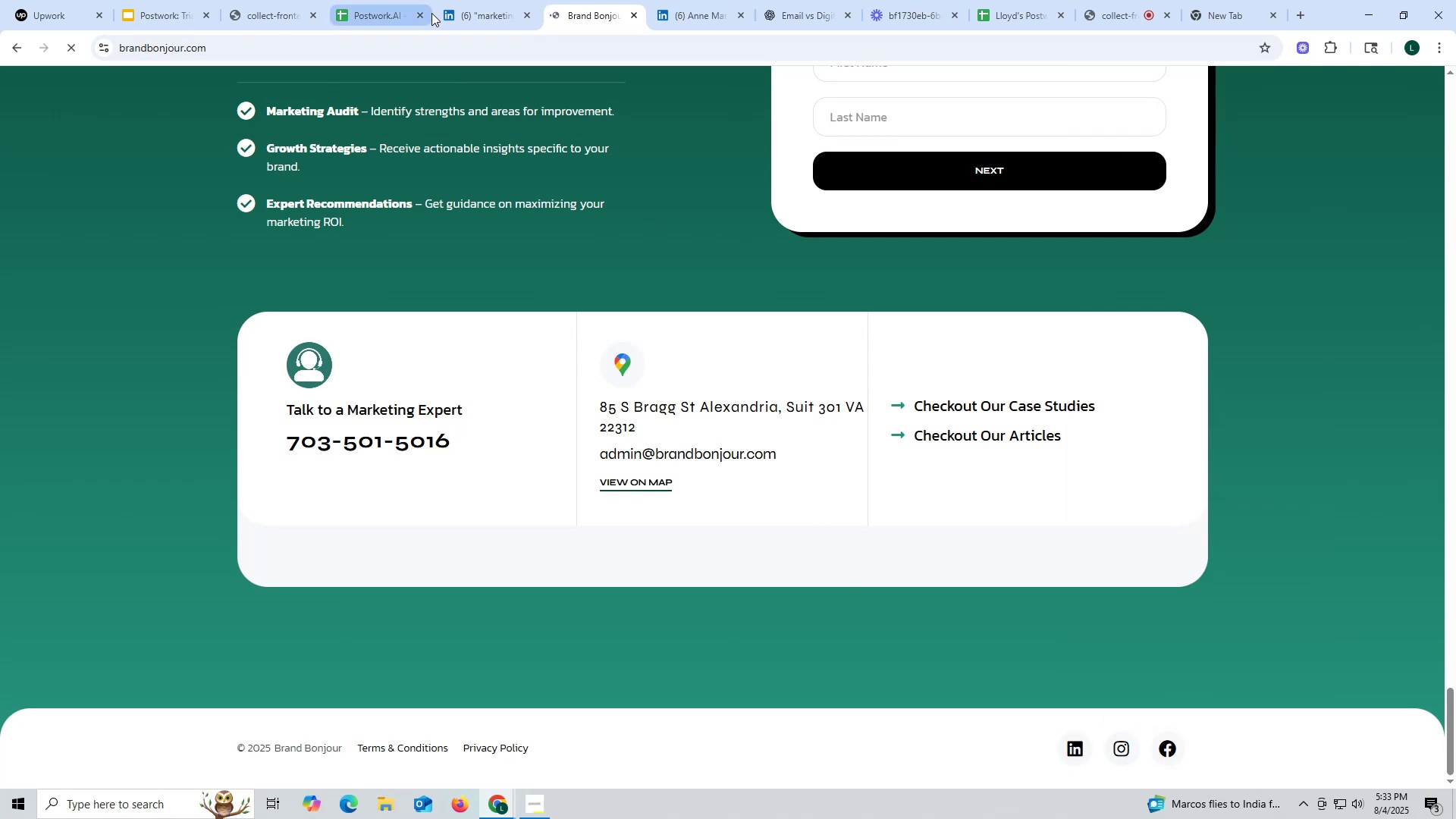 
left_click([601, 14])
 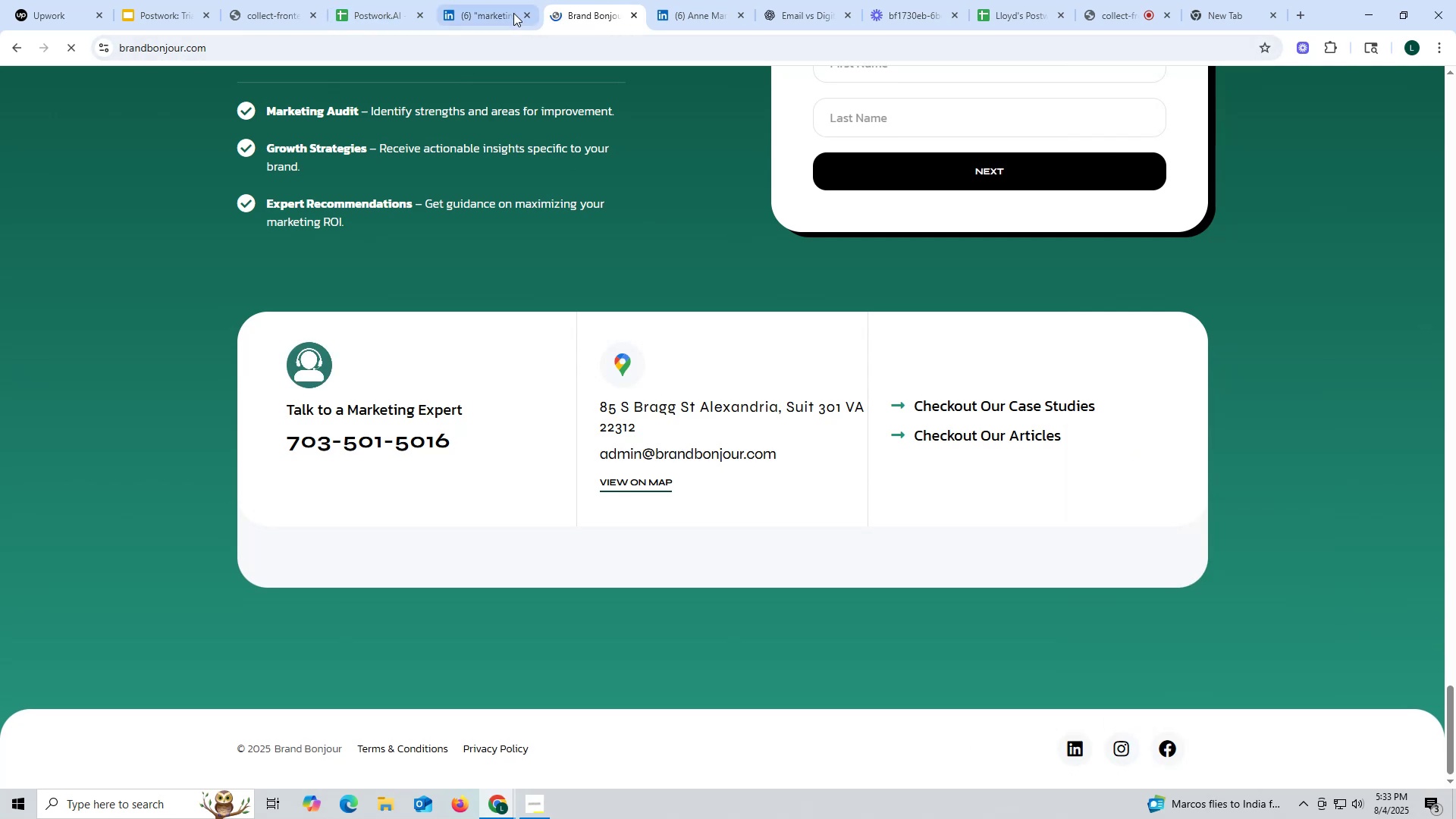 
left_click([494, 11])
 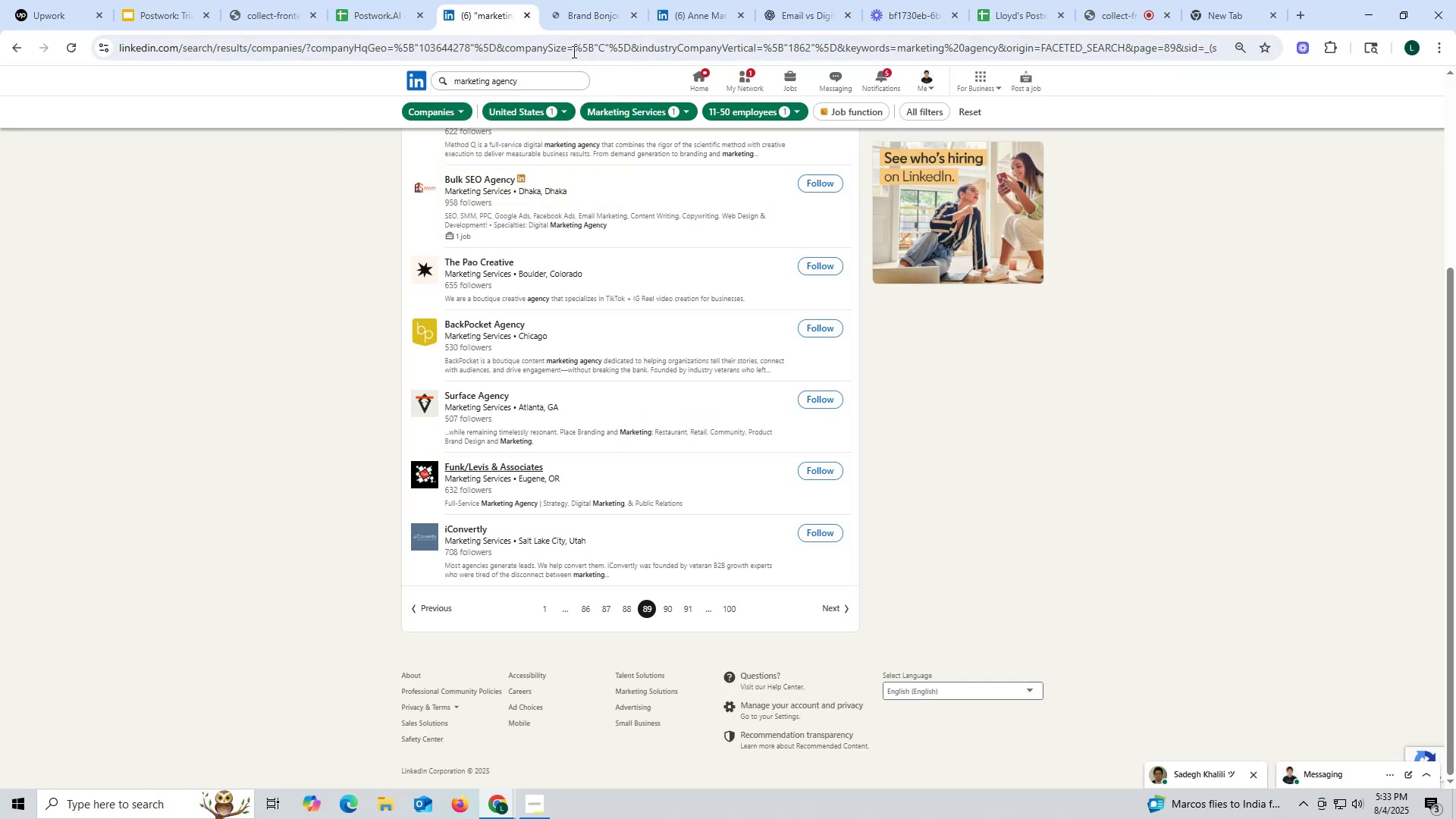 
left_click([386, 15])
 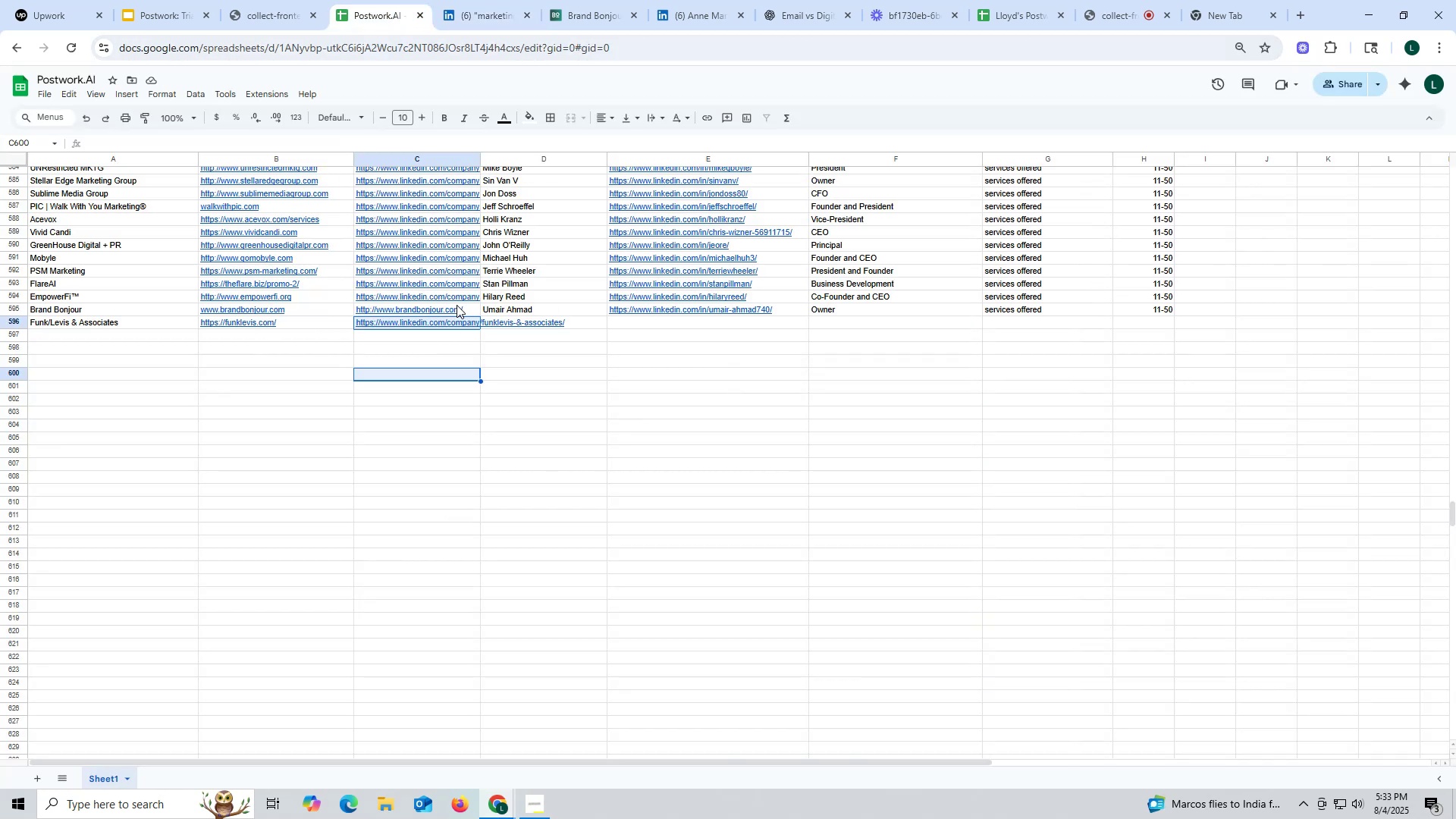 
left_click([515, 307])
 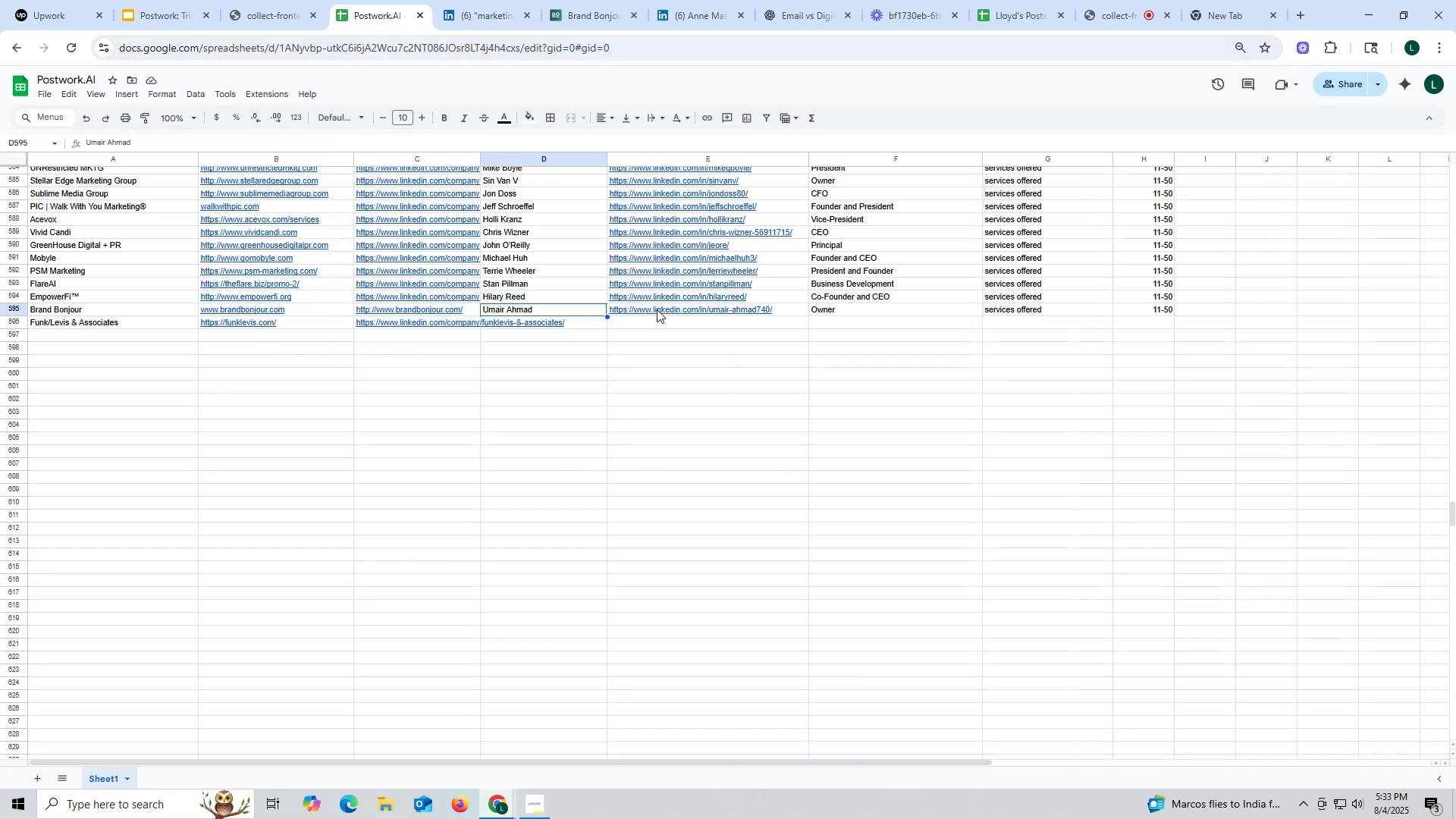 
left_click([657, 309])
 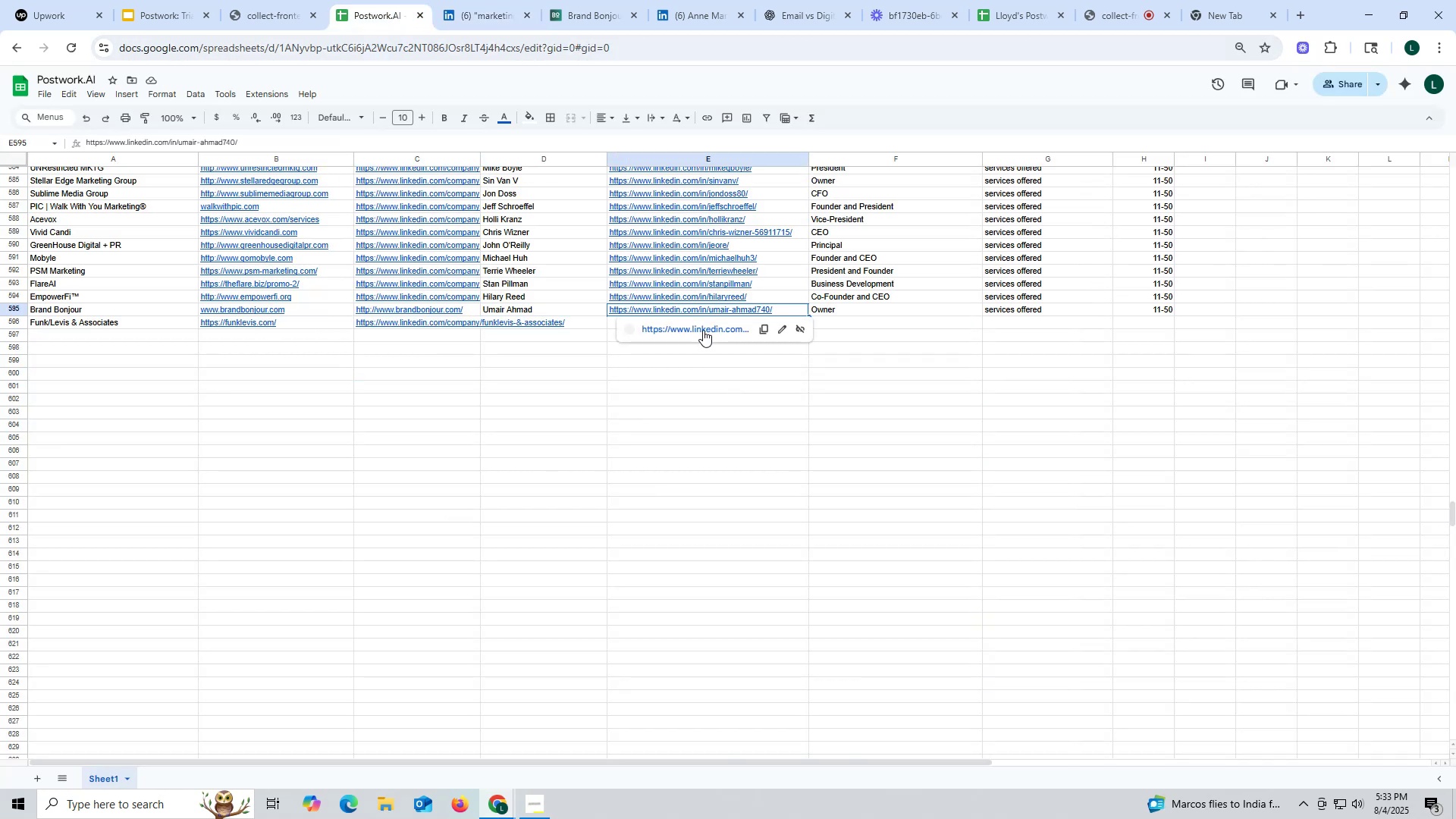 
double_click([703, 330])
 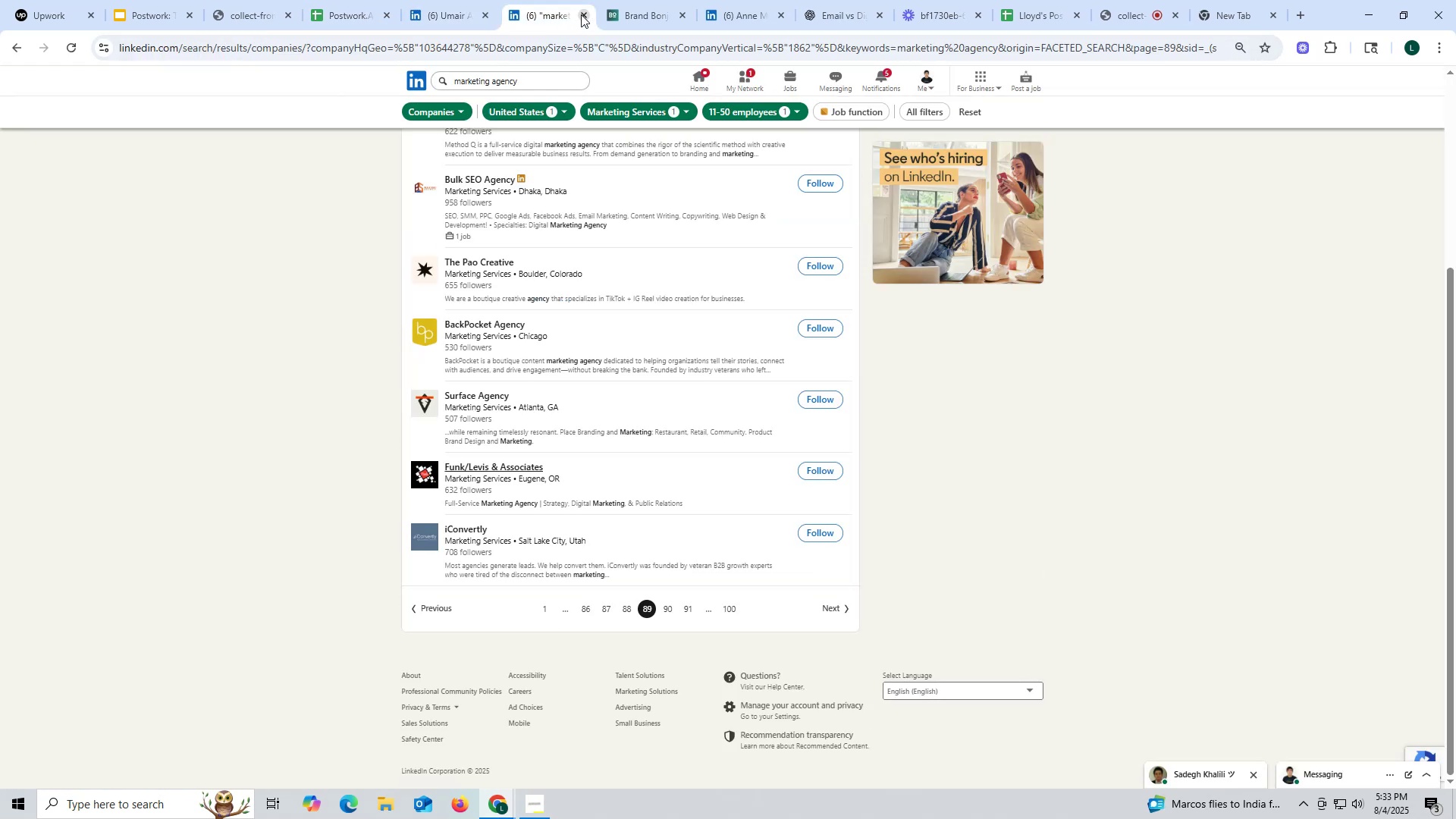 
left_click_drag(start_coordinate=[617, 16], to_coordinate=[620, 17])
 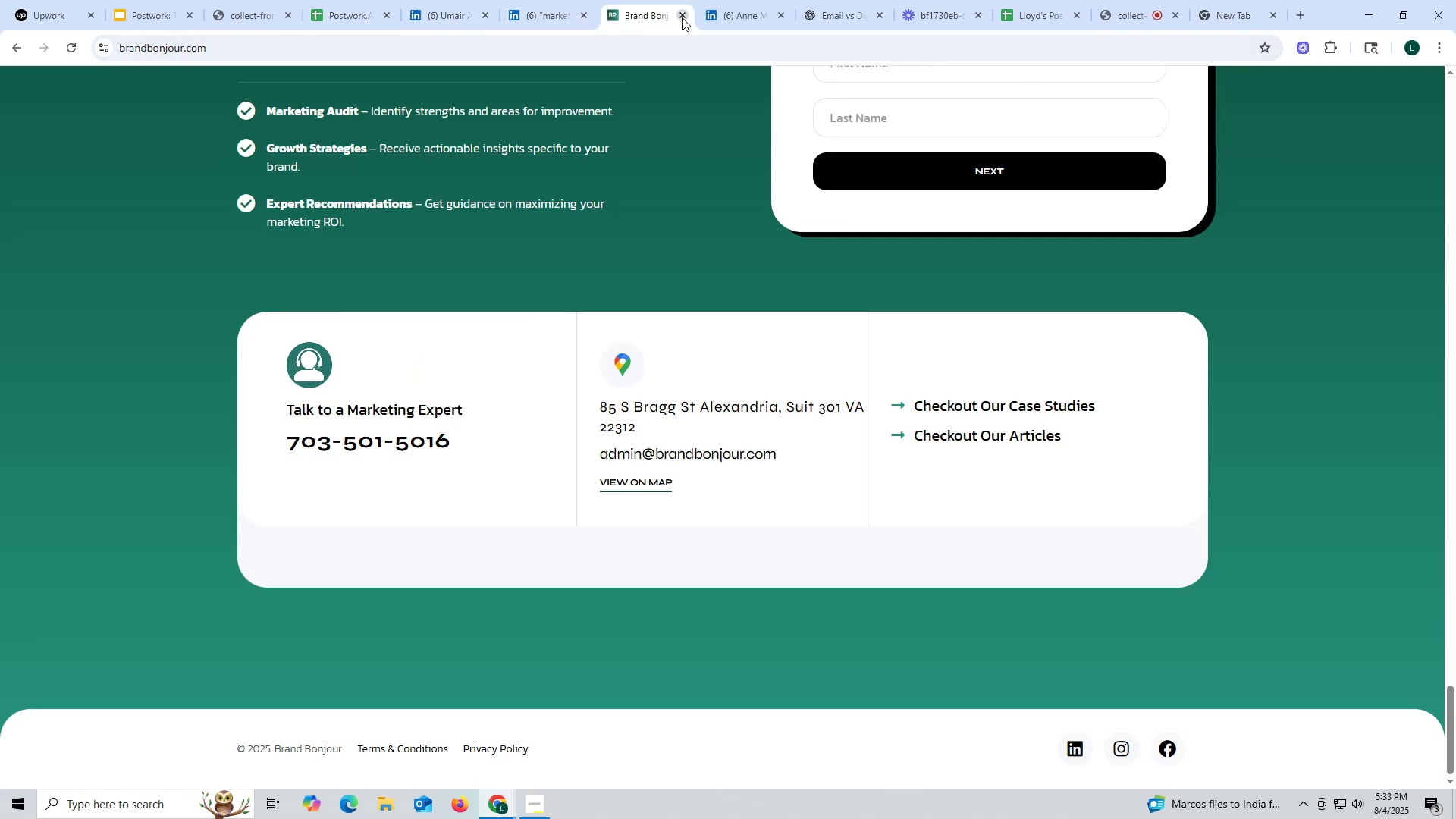 
left_click([682, 17])
 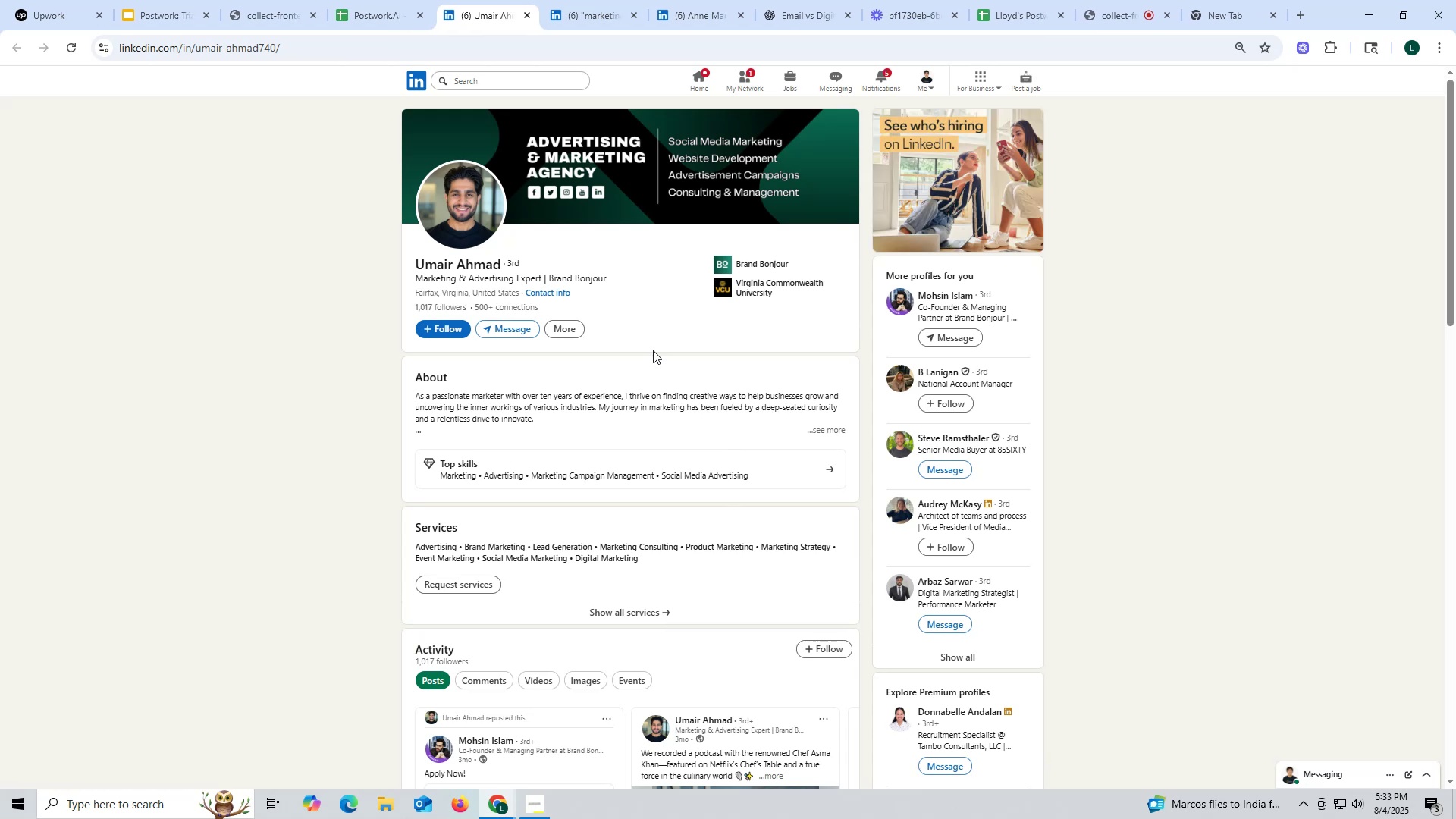 
scroll: coordinate [609, 440], scroll_direction: down, amount: 6.0
 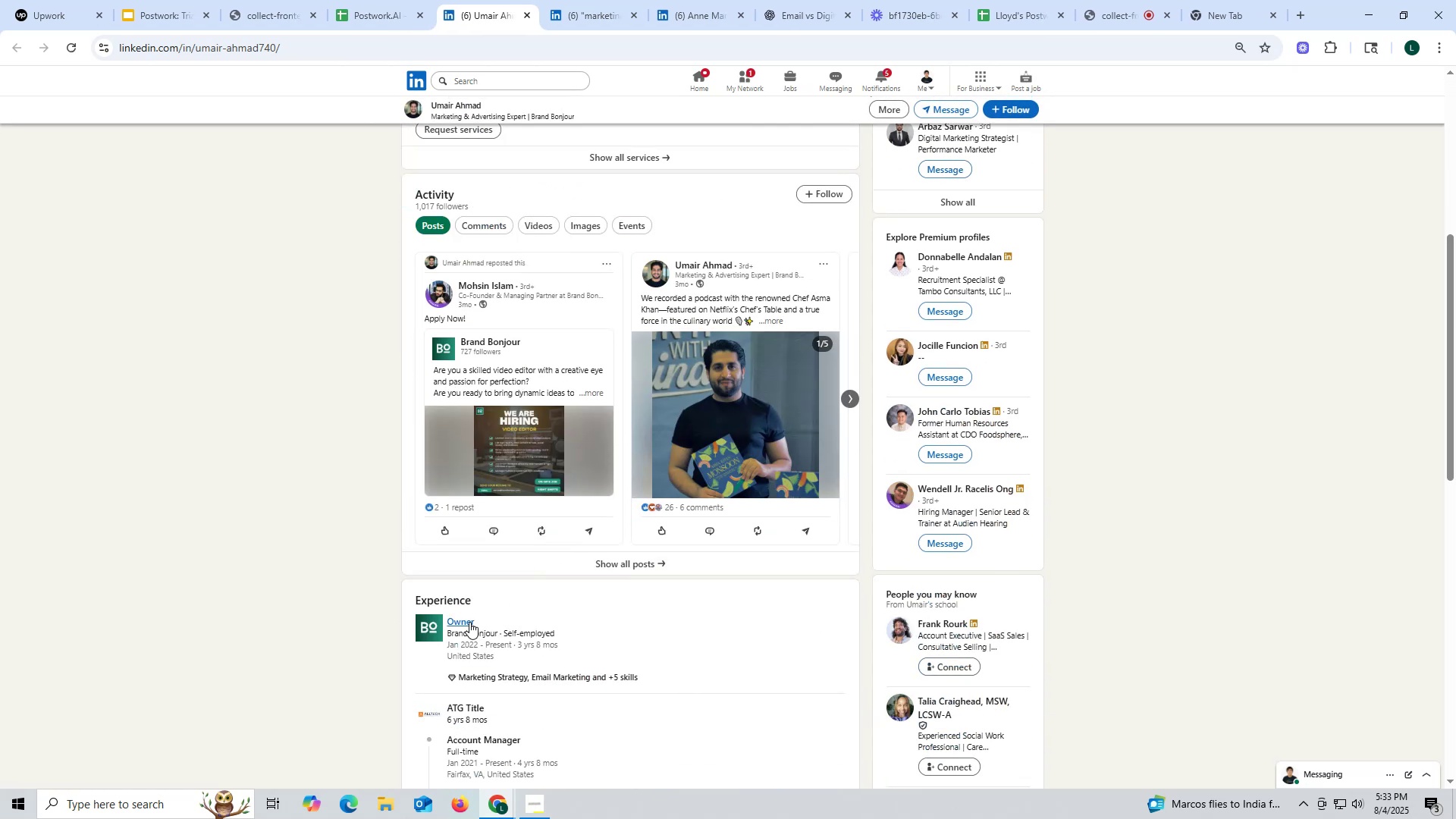 
left_click([463, 626])
 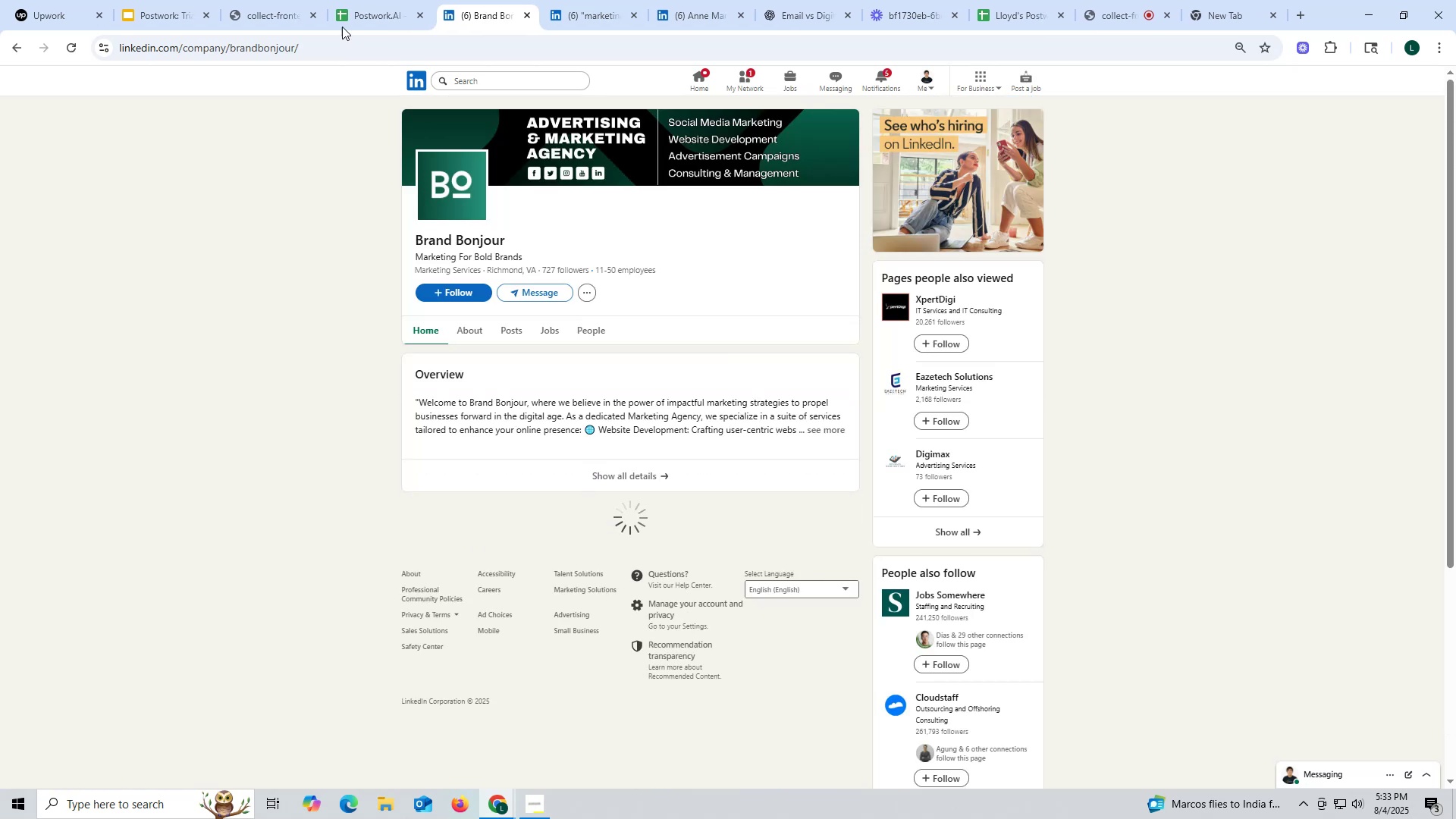 
double_click([236, 58])
 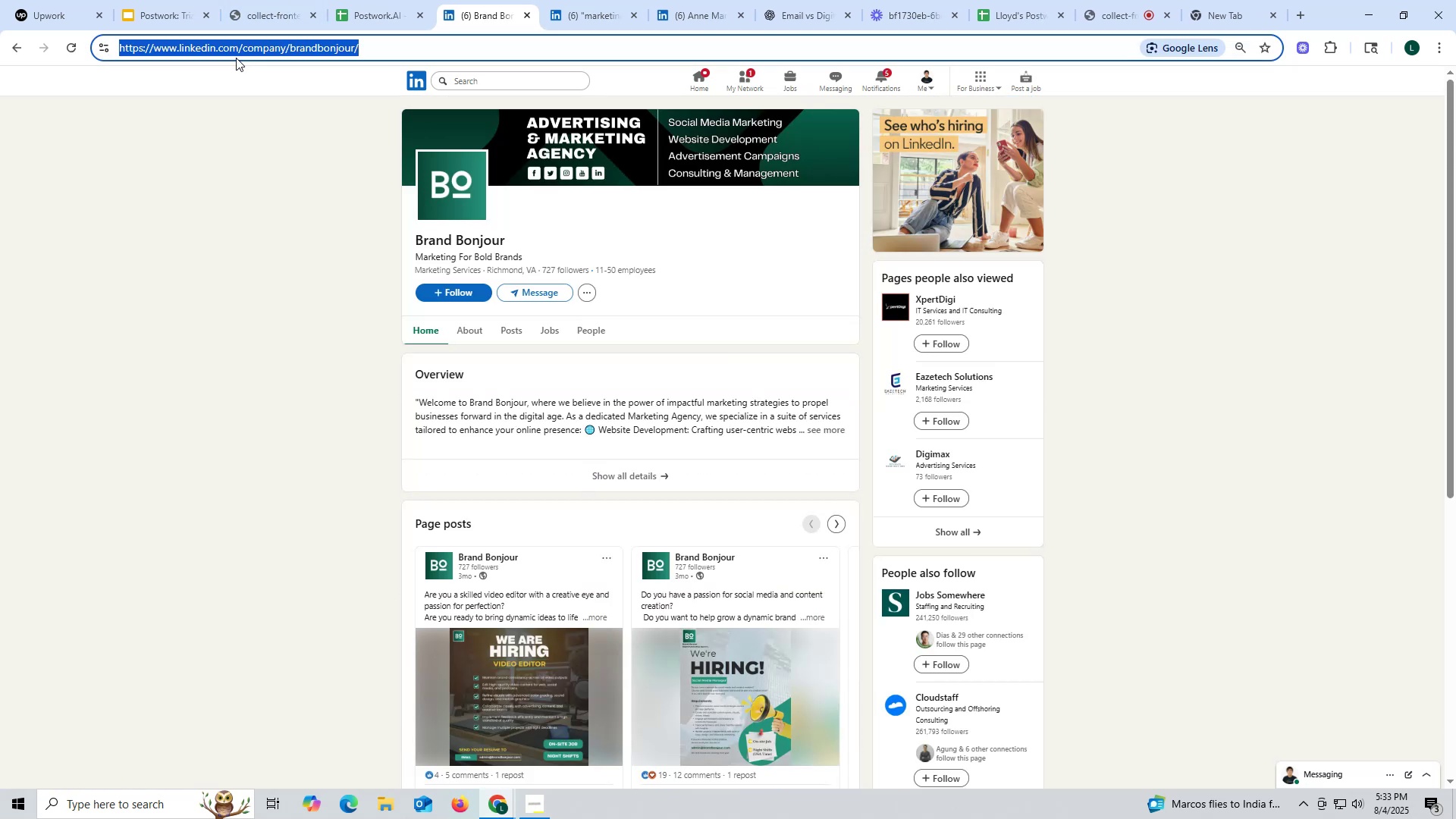 
triple_click([236, 58])
 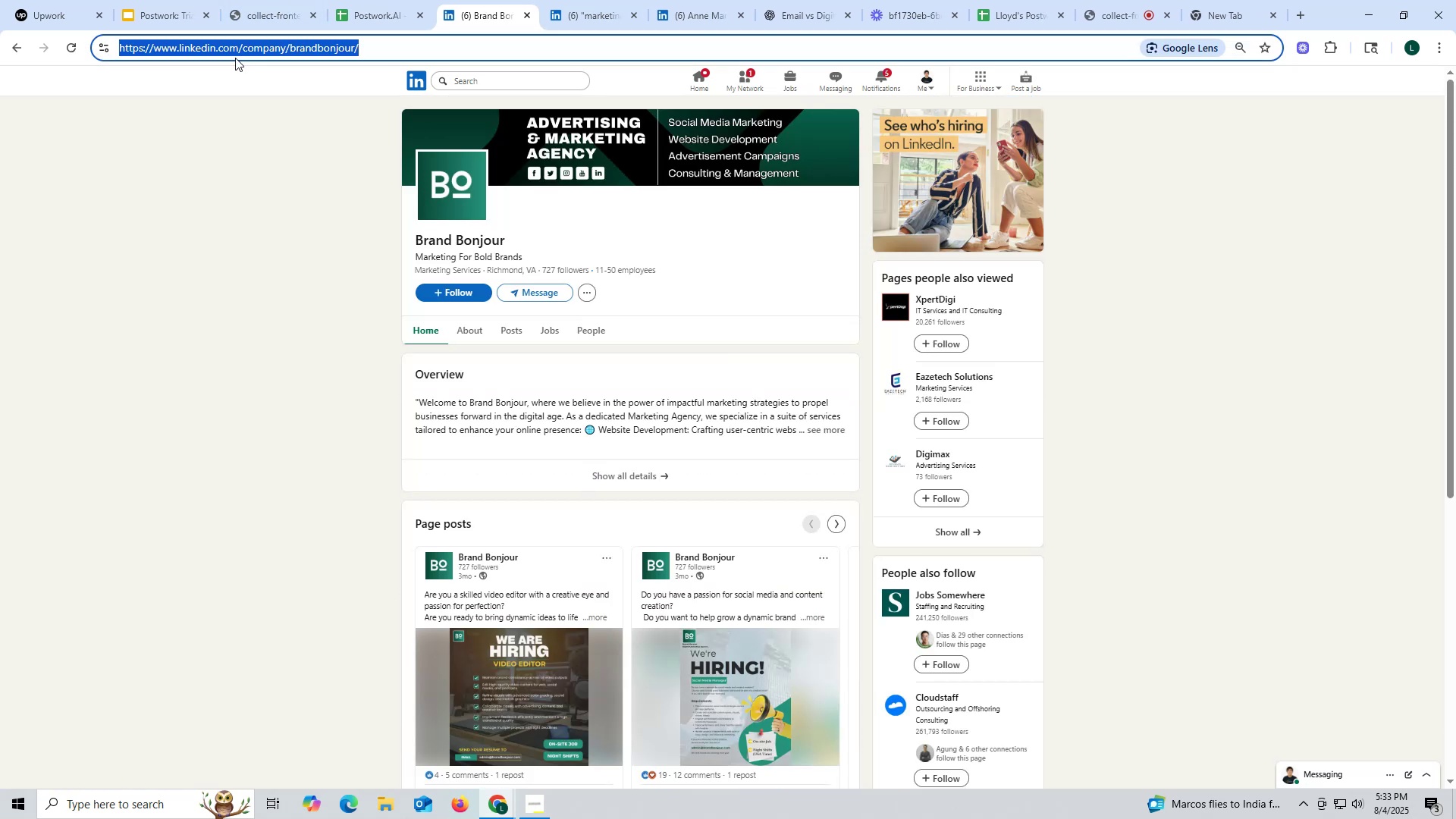 
key(Control+ControlLeft)
 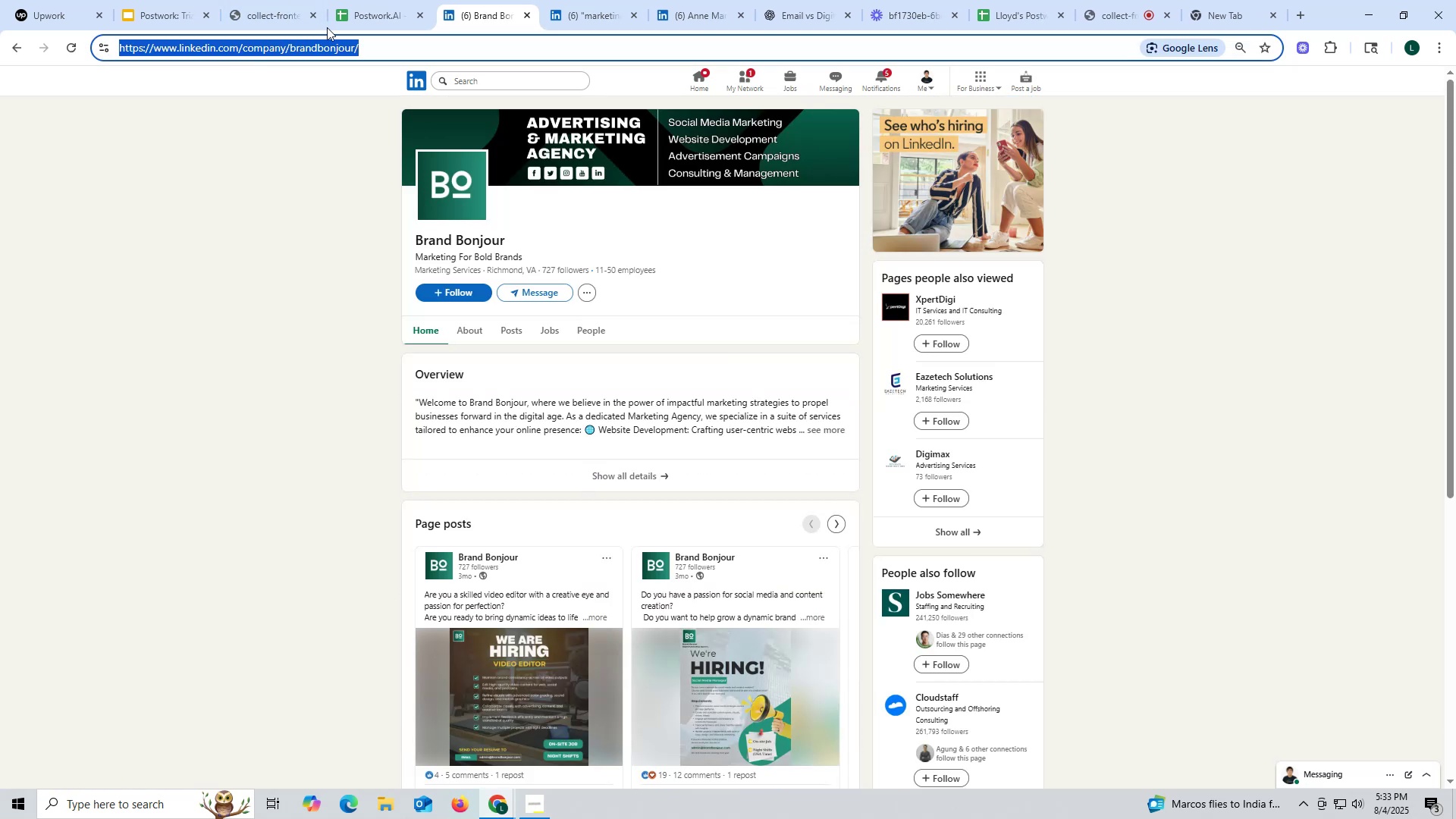 
key(Control+C)
 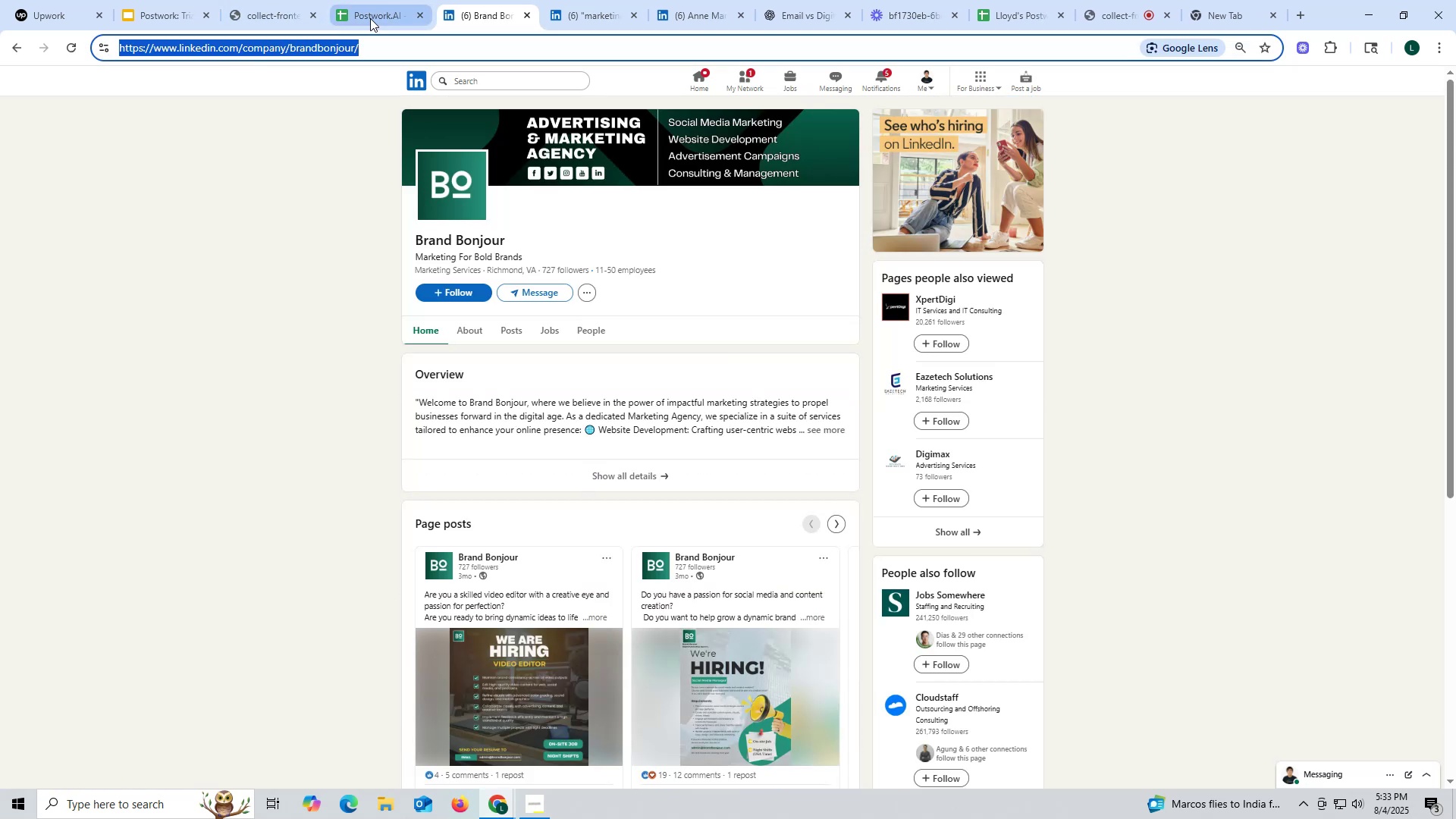 
left_click([370, 18])
 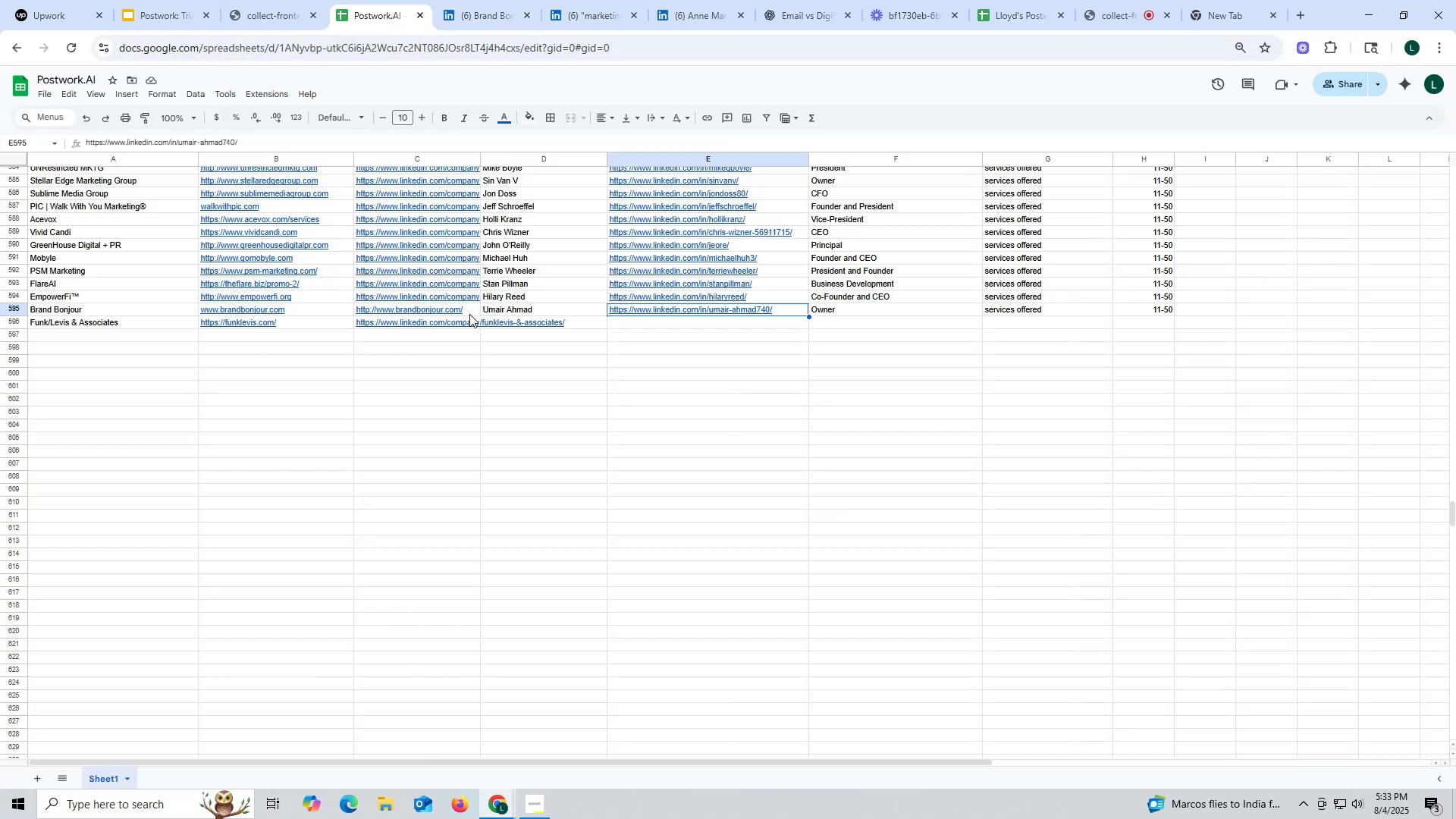 
left_click([469, 310])
 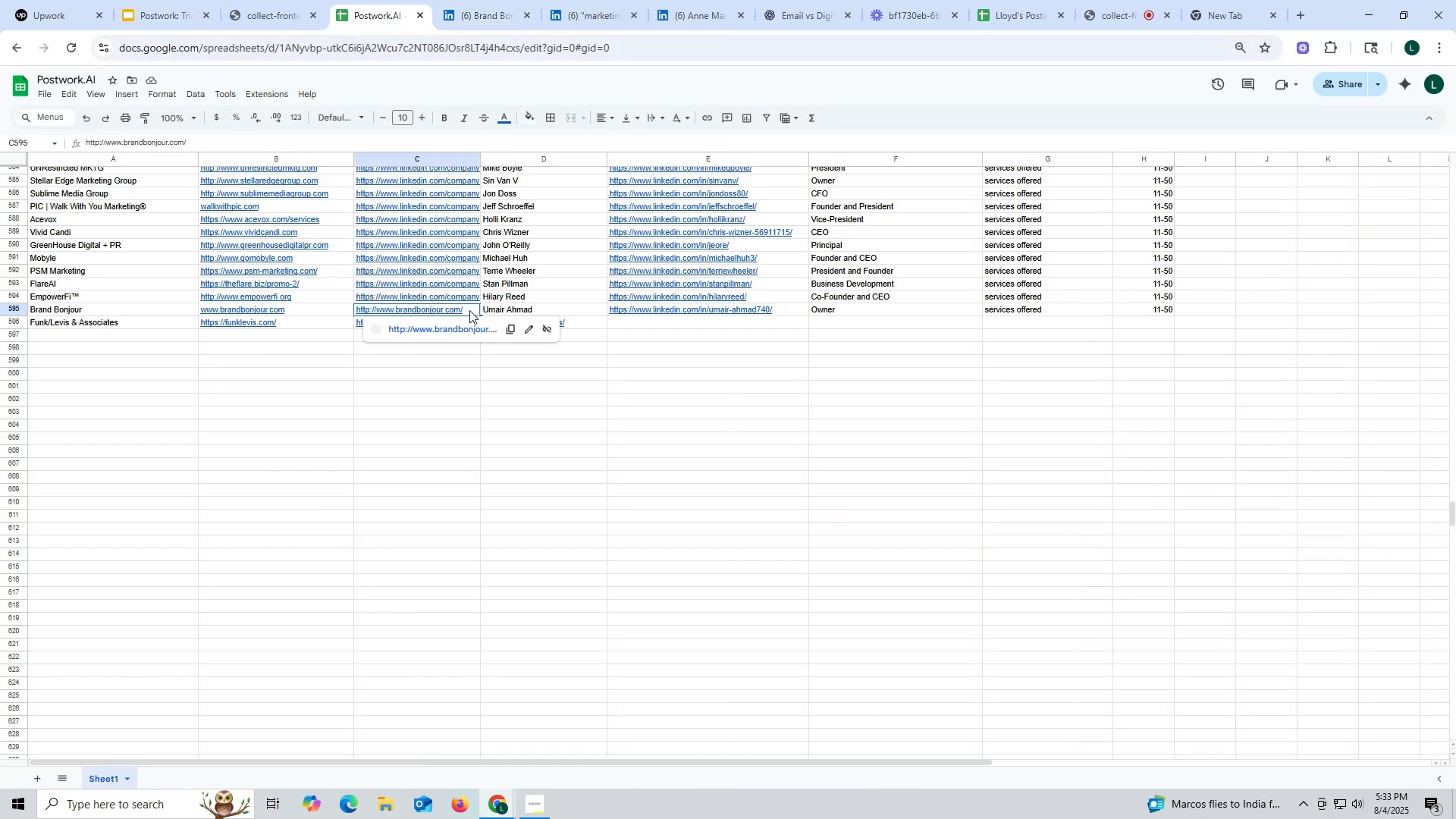 
key(Control+ControlLeft)
 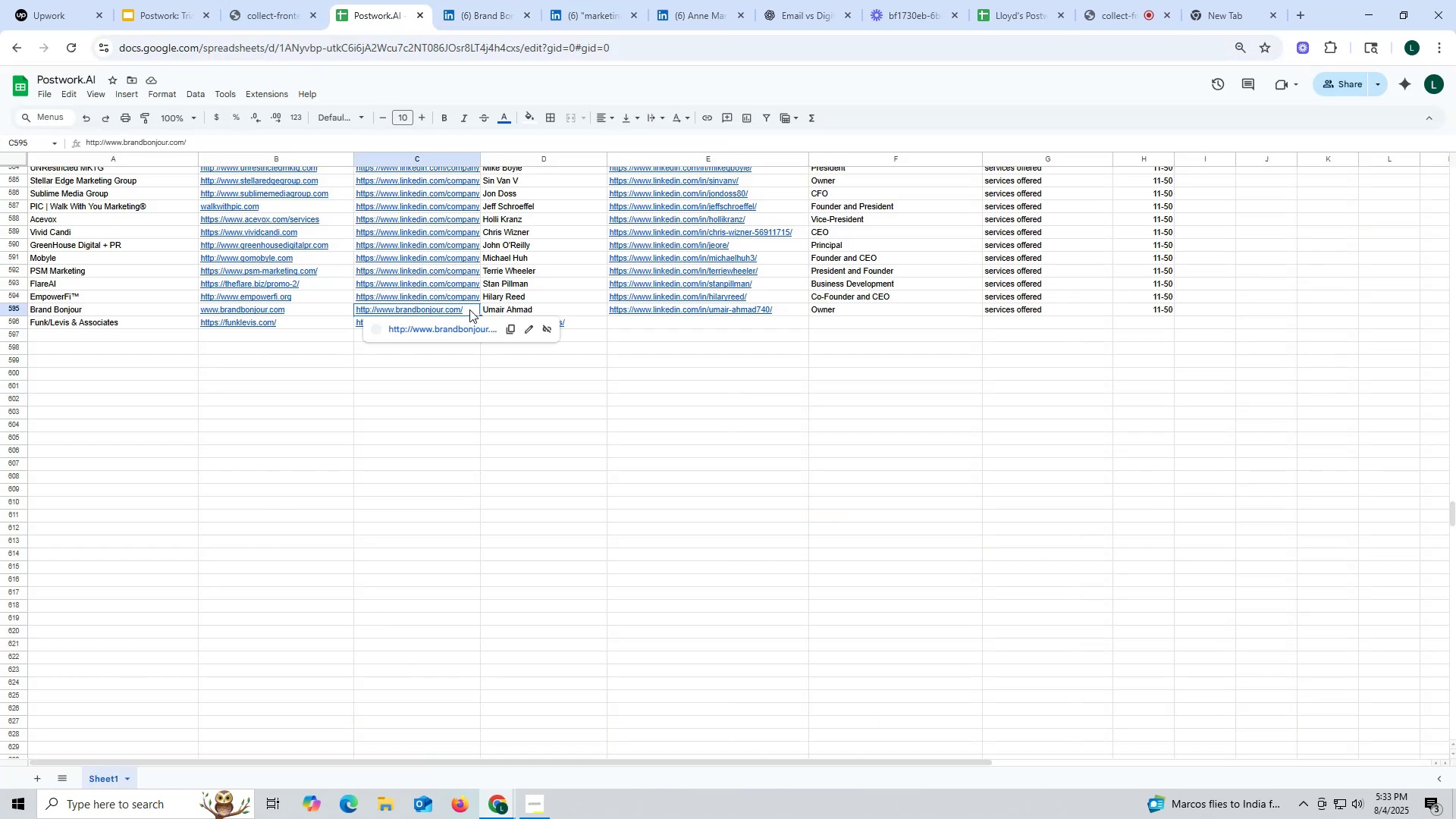 
key(Control+V)
 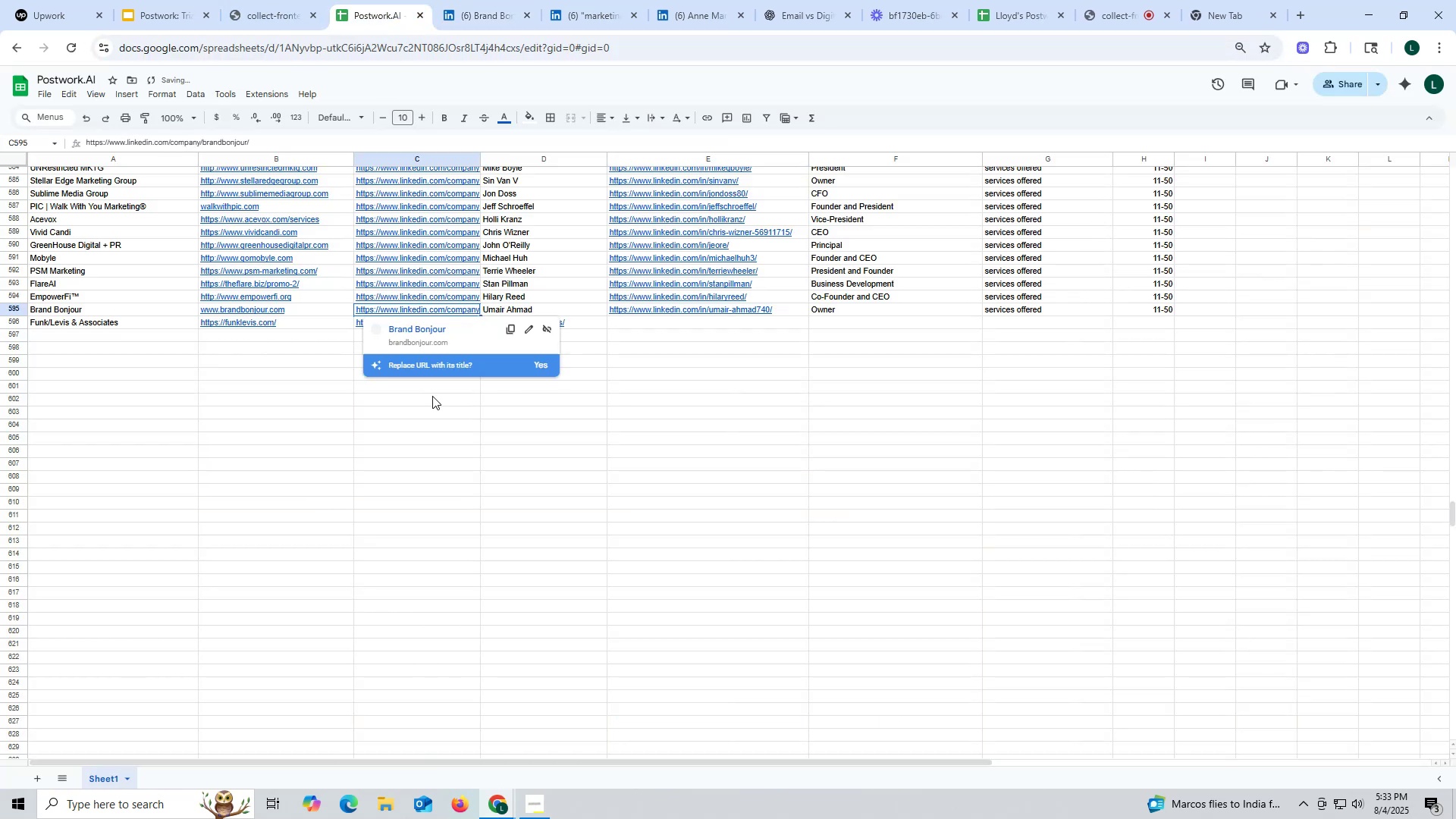 
left_click([432, 396])
 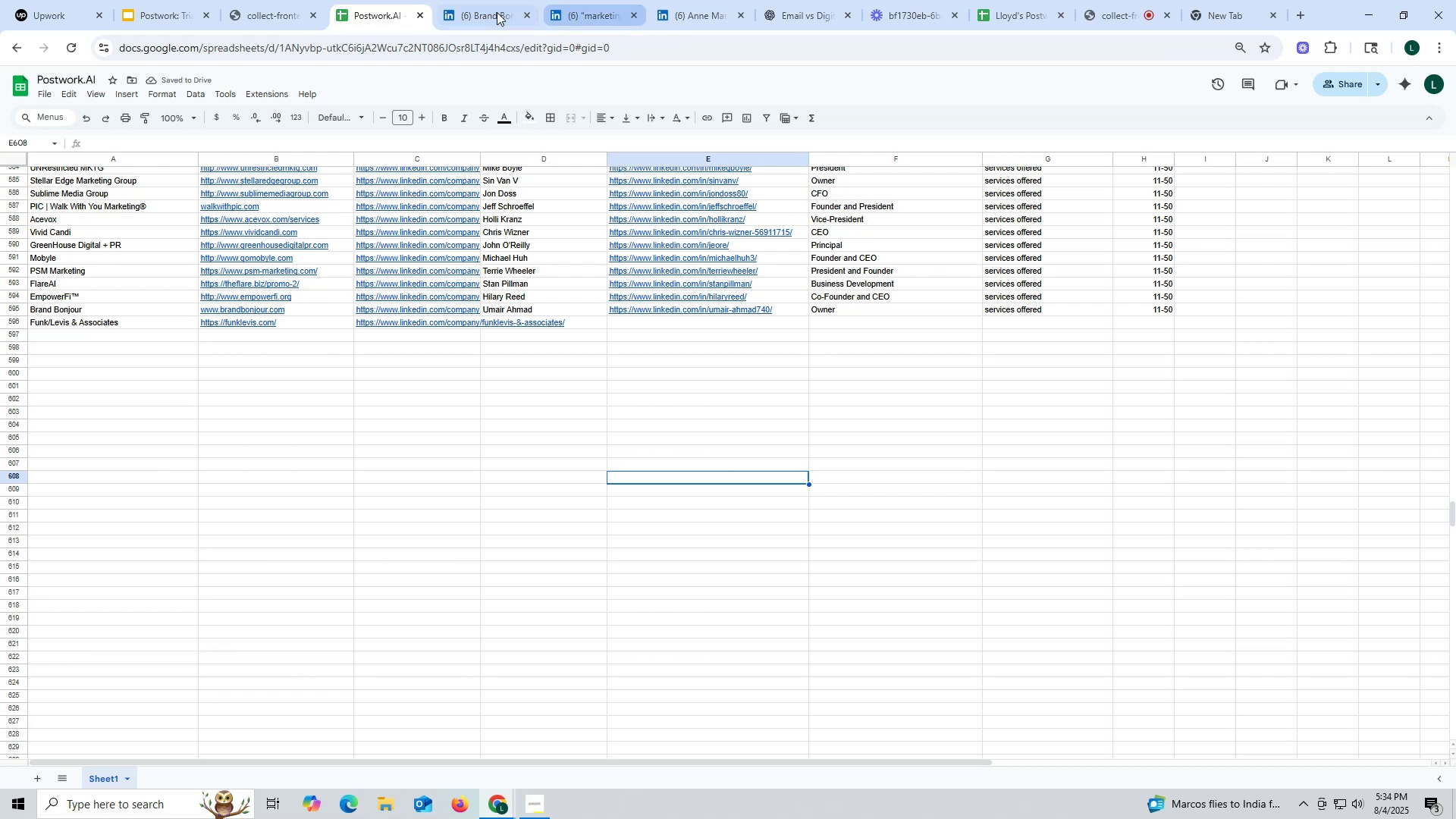 
double_click([525, 11])
 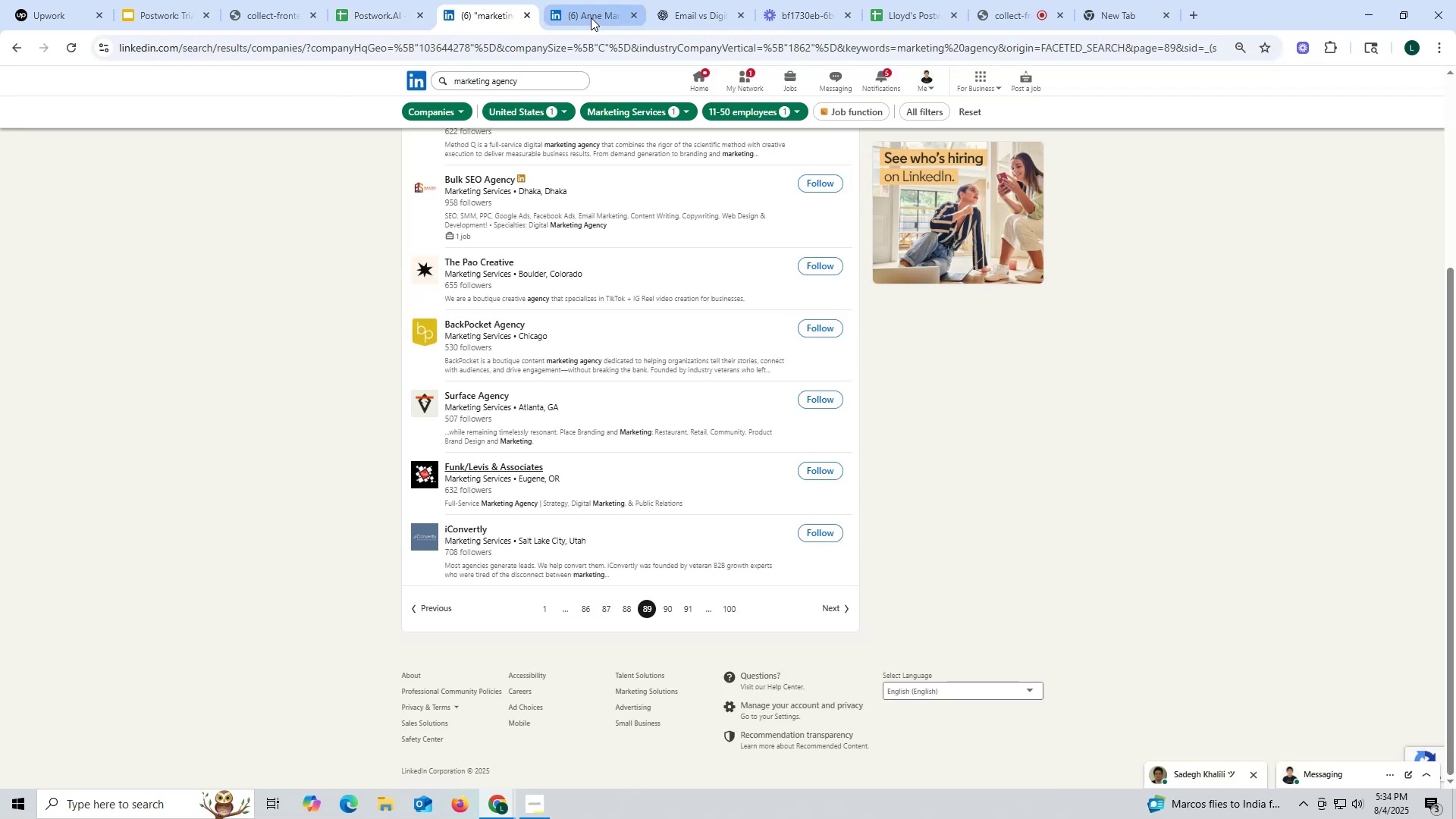 
left_click([590, 17])
 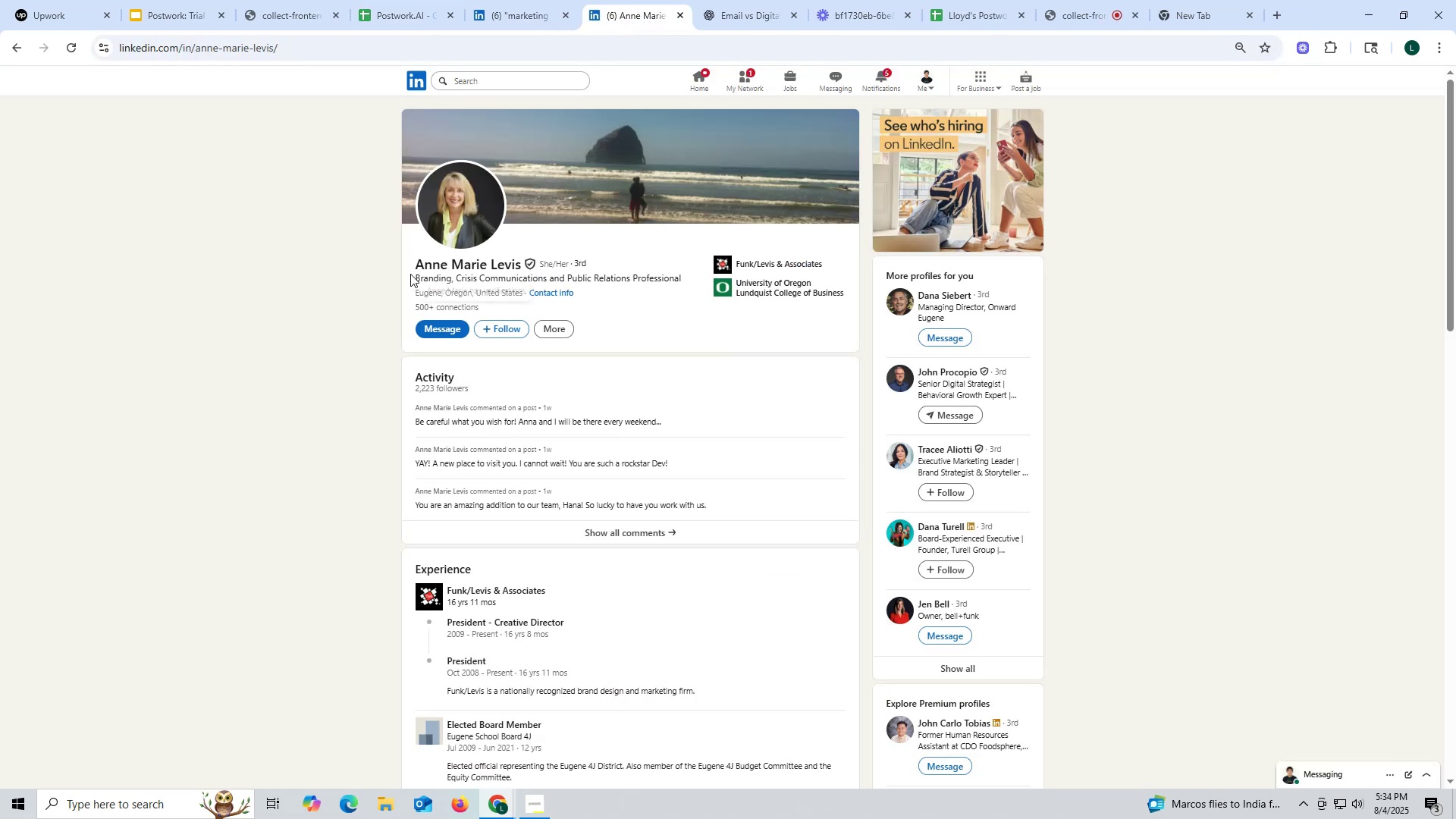 
left_click_drag(start_coordinate=[396, 264], to_coordinate=[522, 264])
 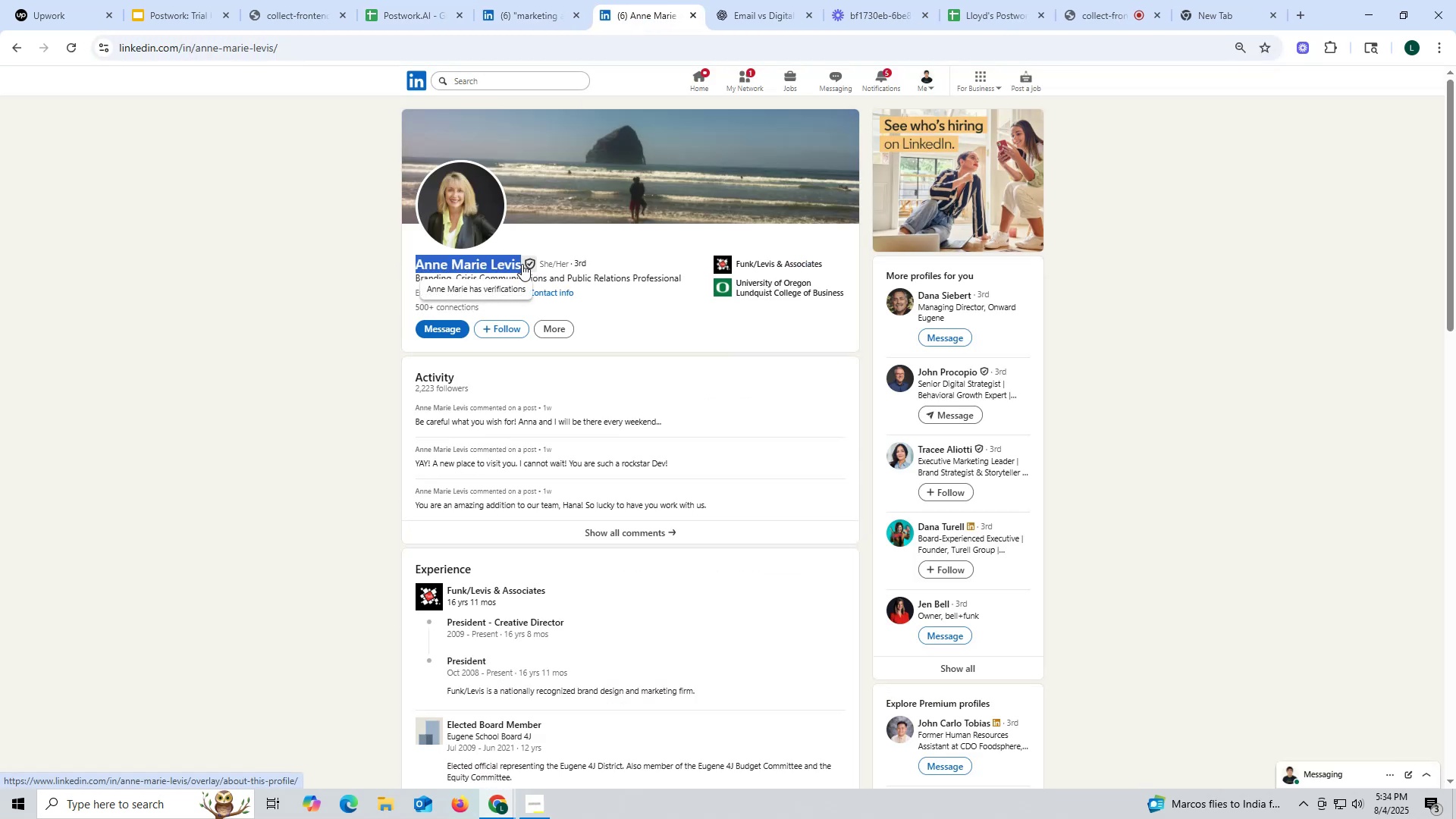 
key(Control+ControlLeft)
 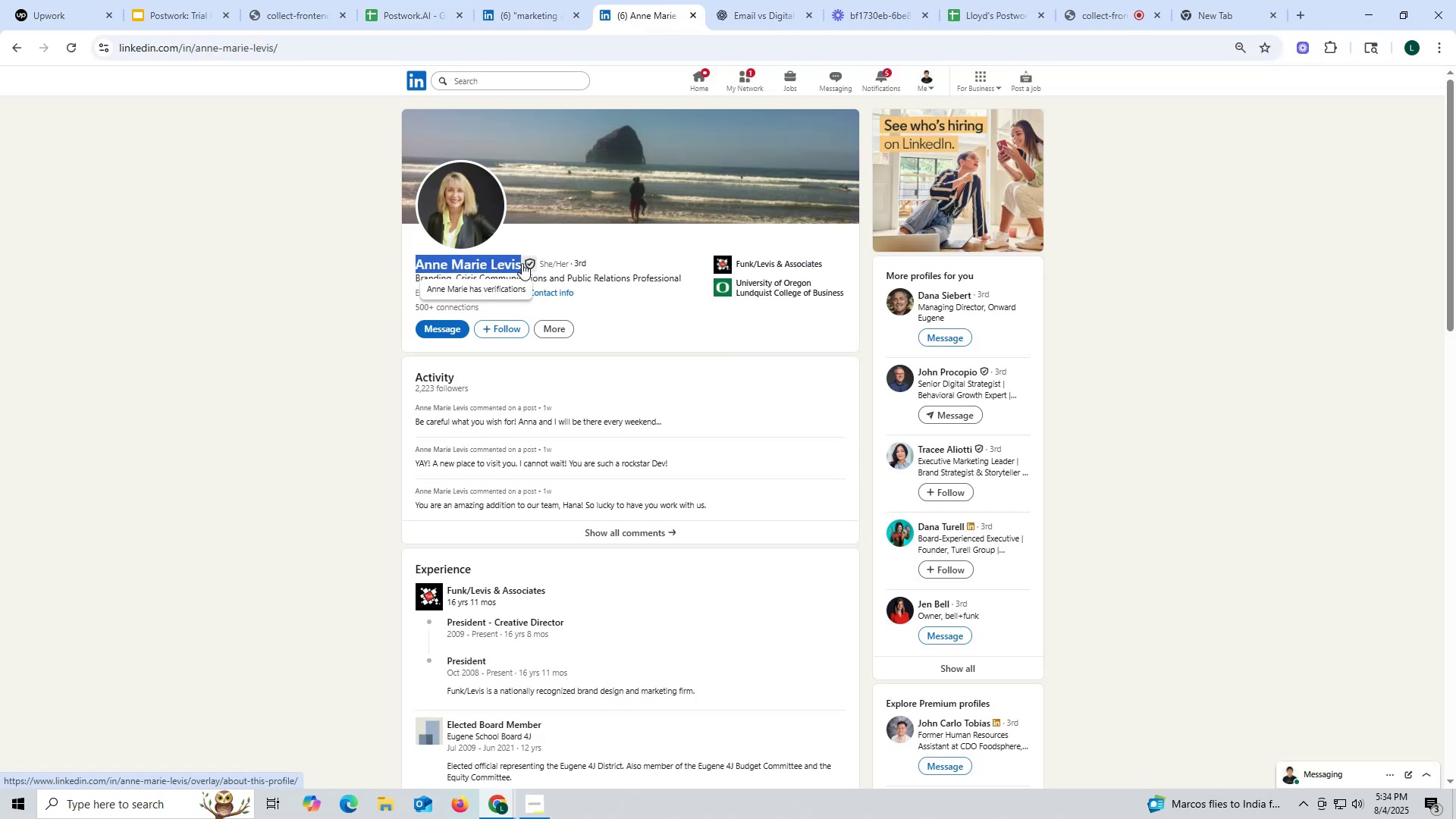 
key(Control+C)
 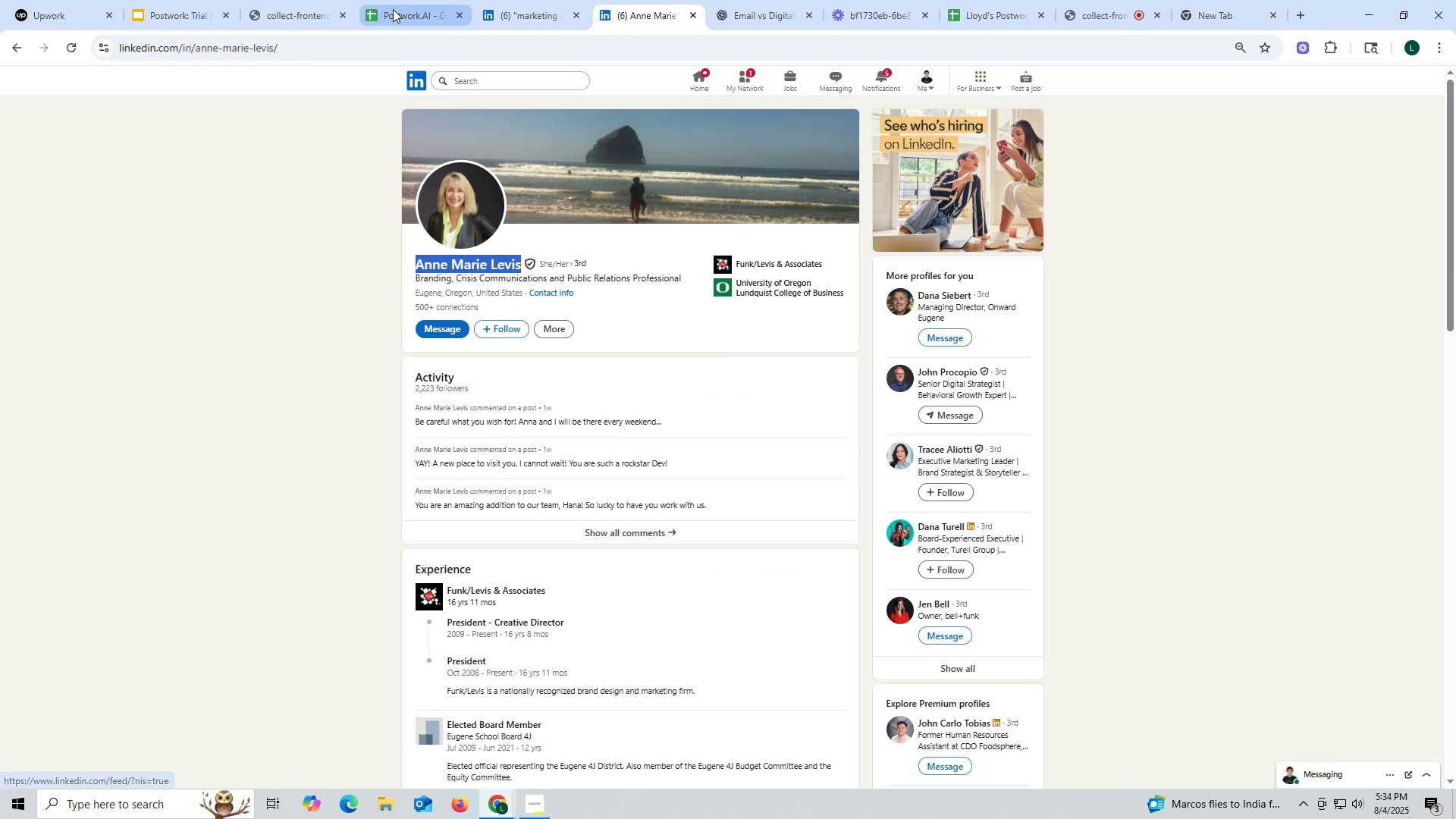 
left_click([394, 7])
 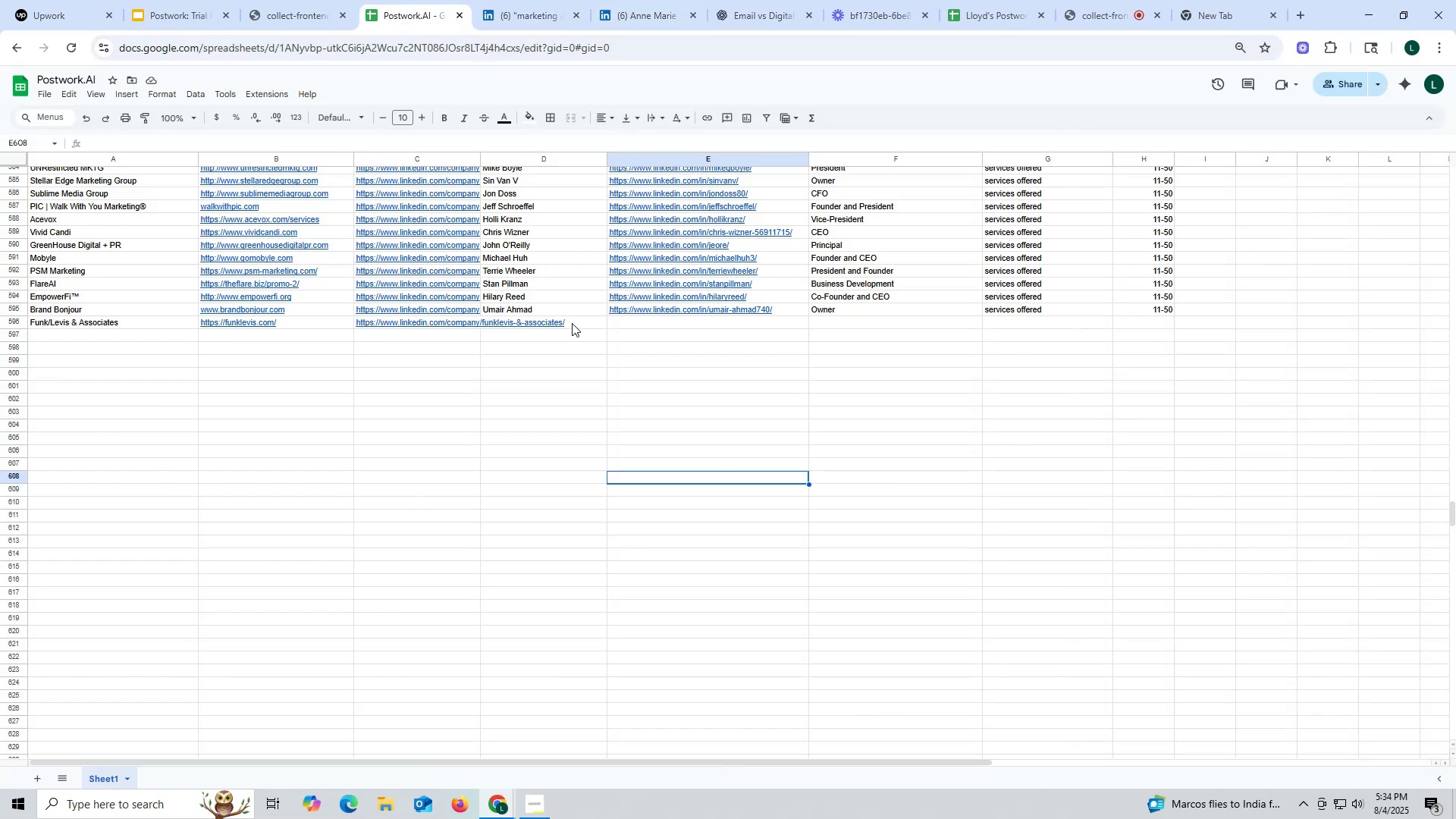 
double_click([572, 323])
 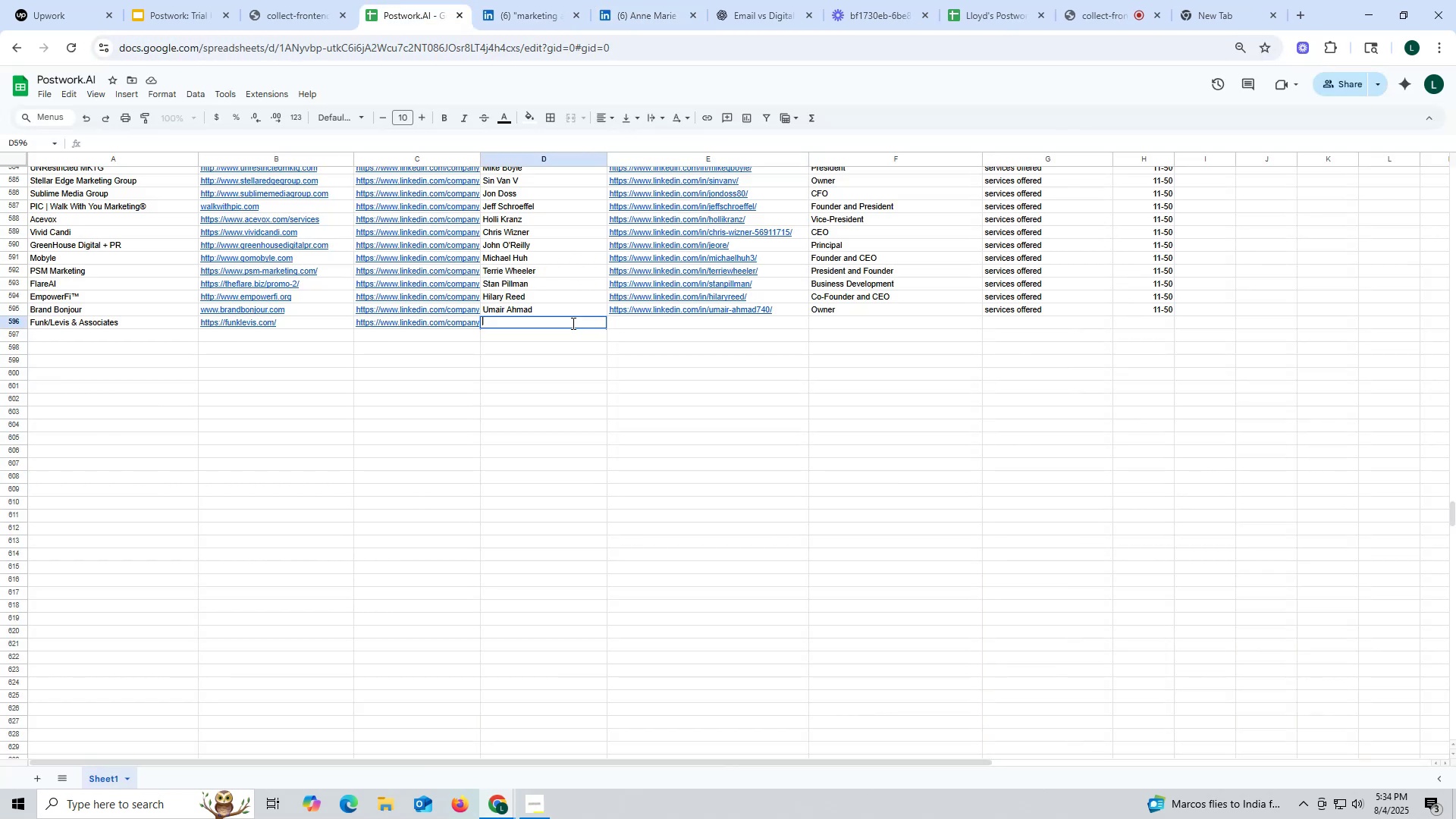 
key(Control+ControlLeft)
 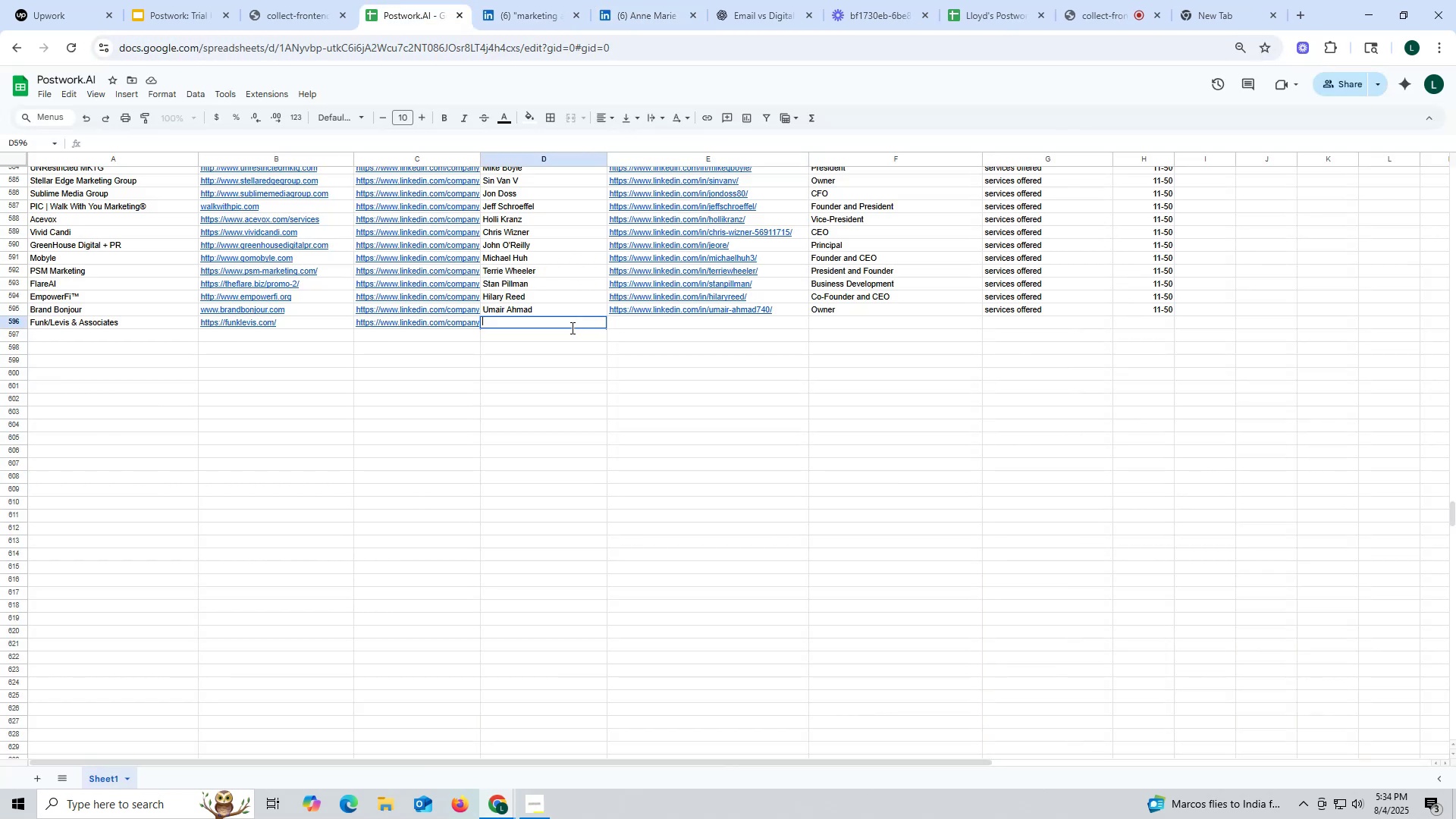 
key(Control+V)
 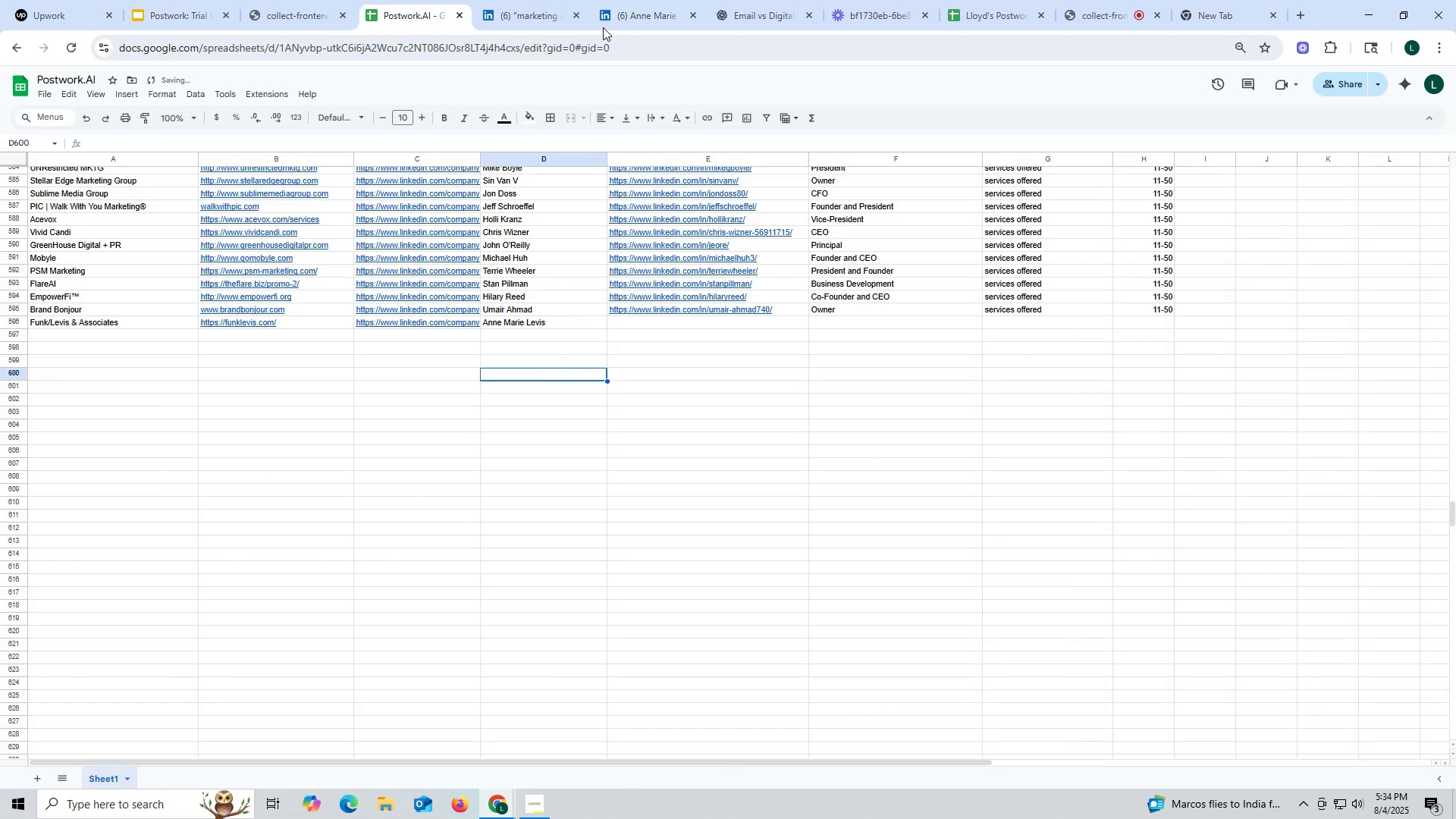 
left_click([629, 17])
 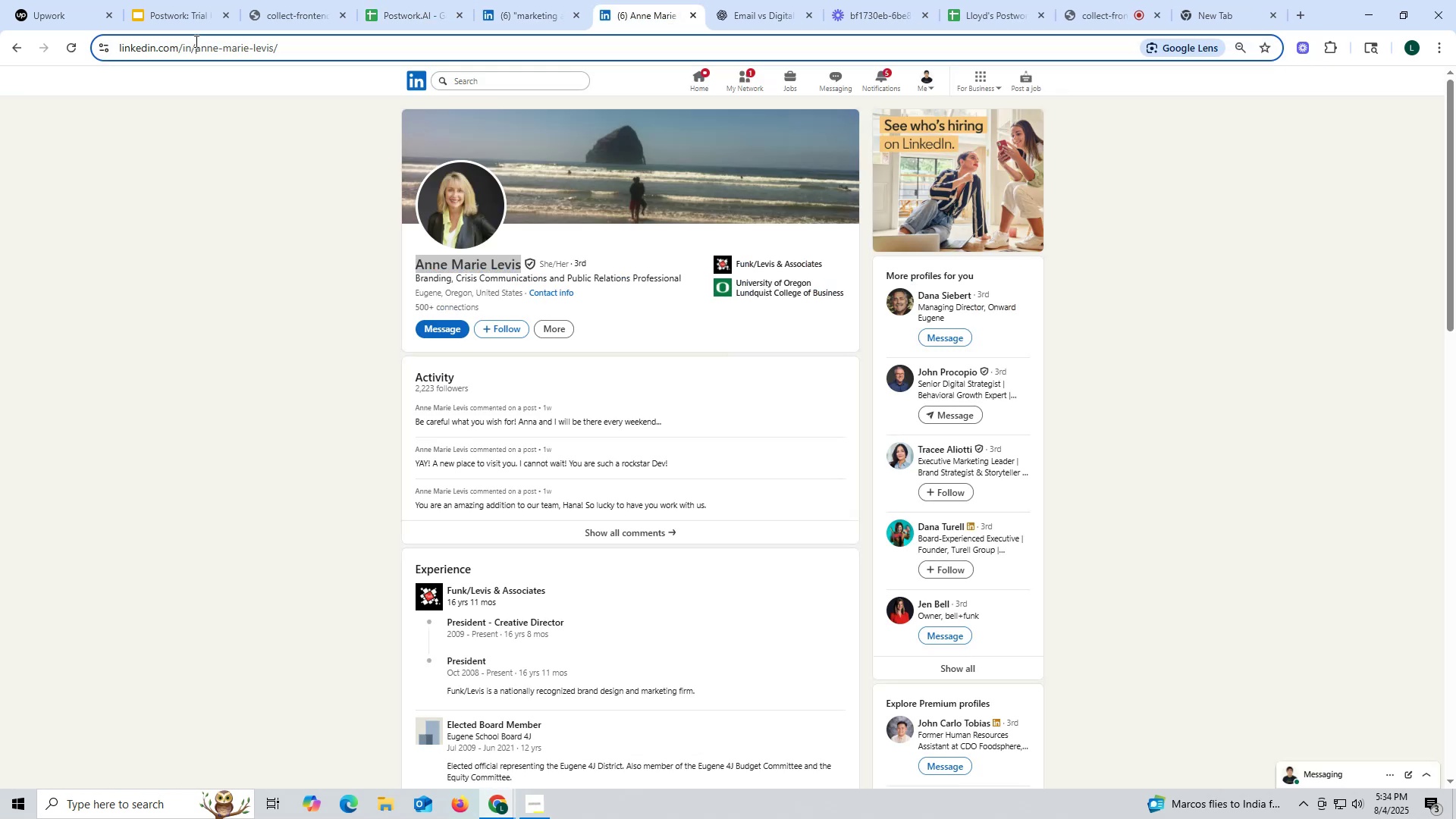 
double_click([195, 41])
 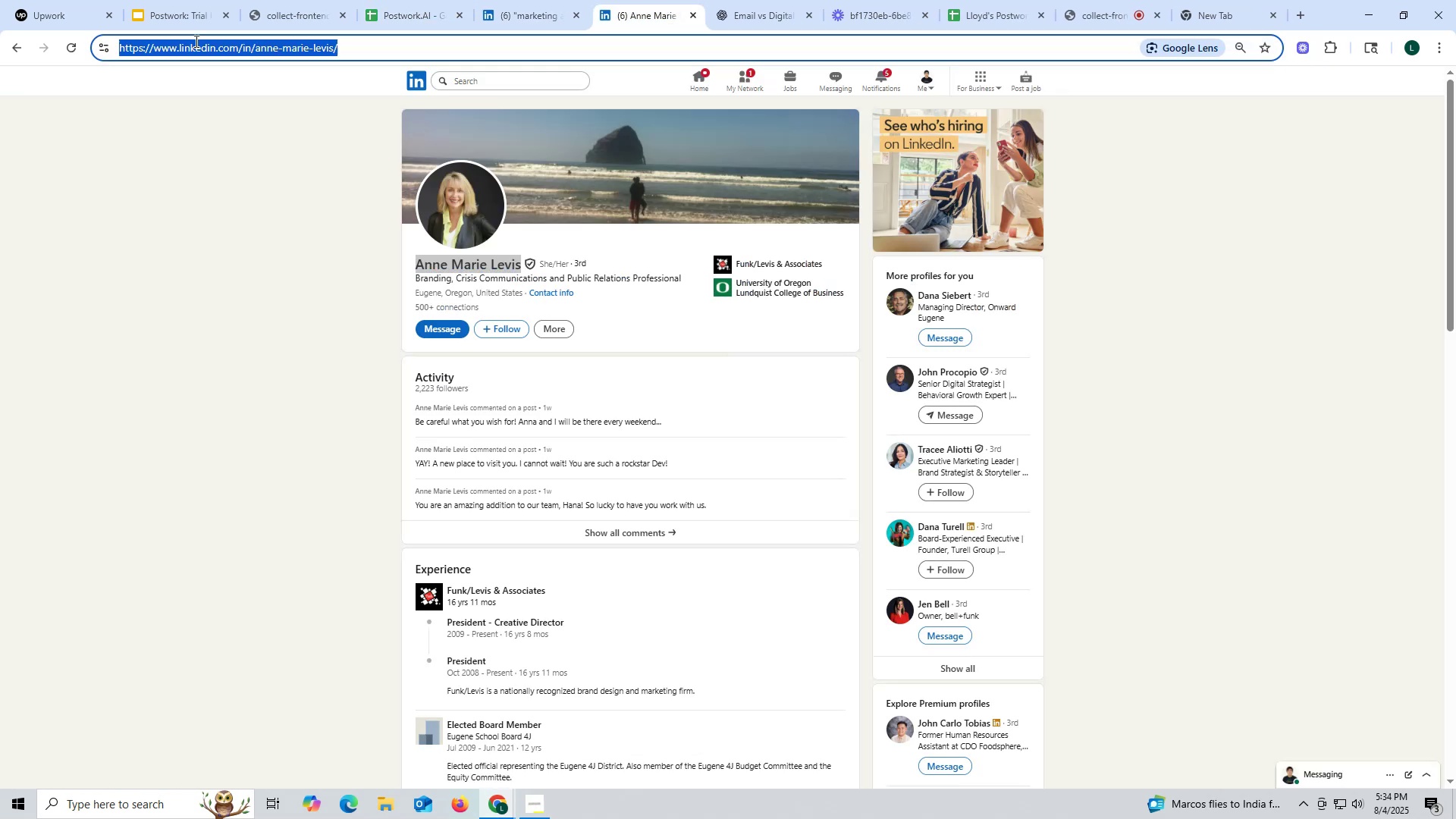 
triple_click([195, 41])
 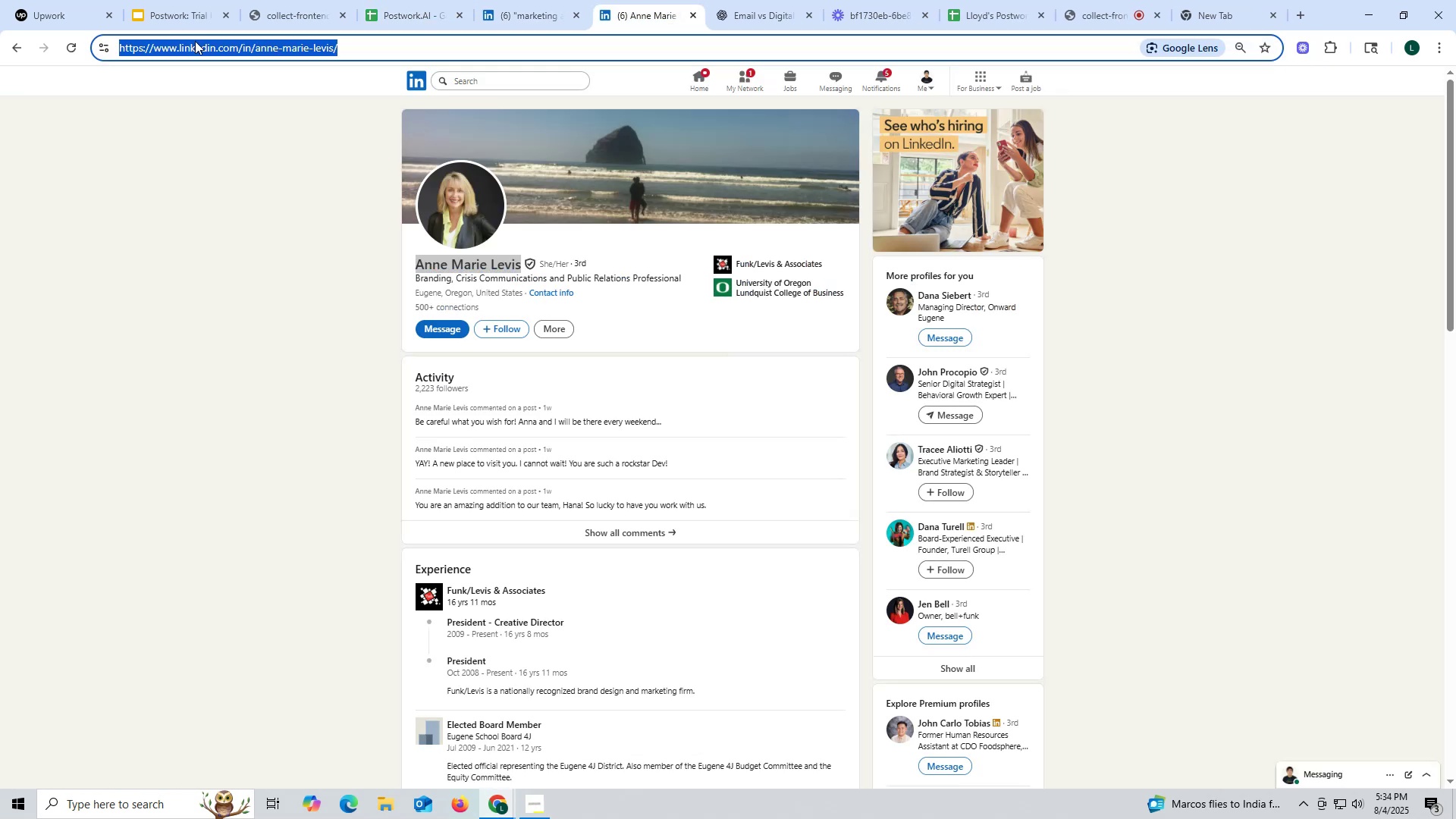 
key(Control+ControlLeft)
 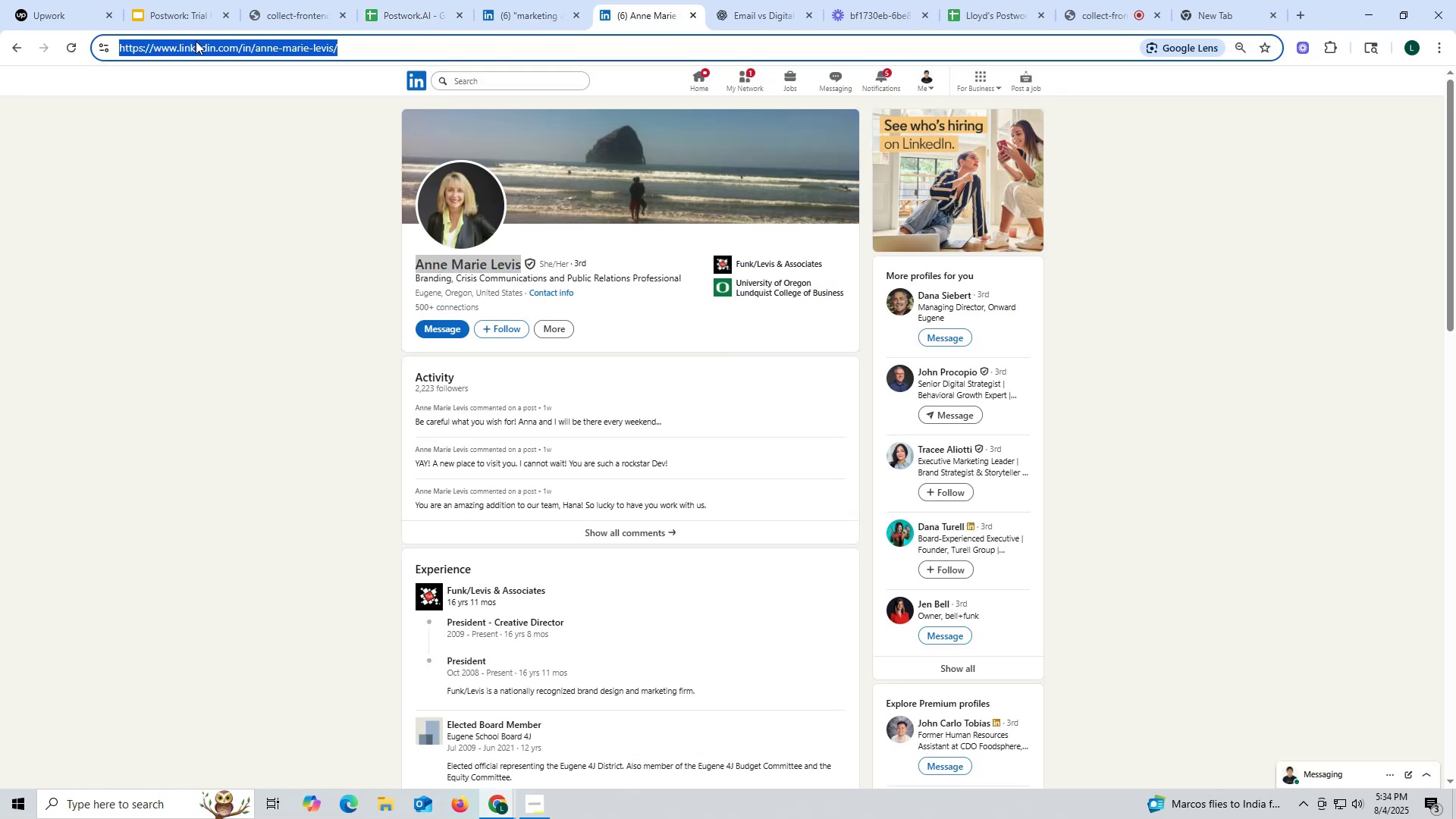 
key(Control+C)
 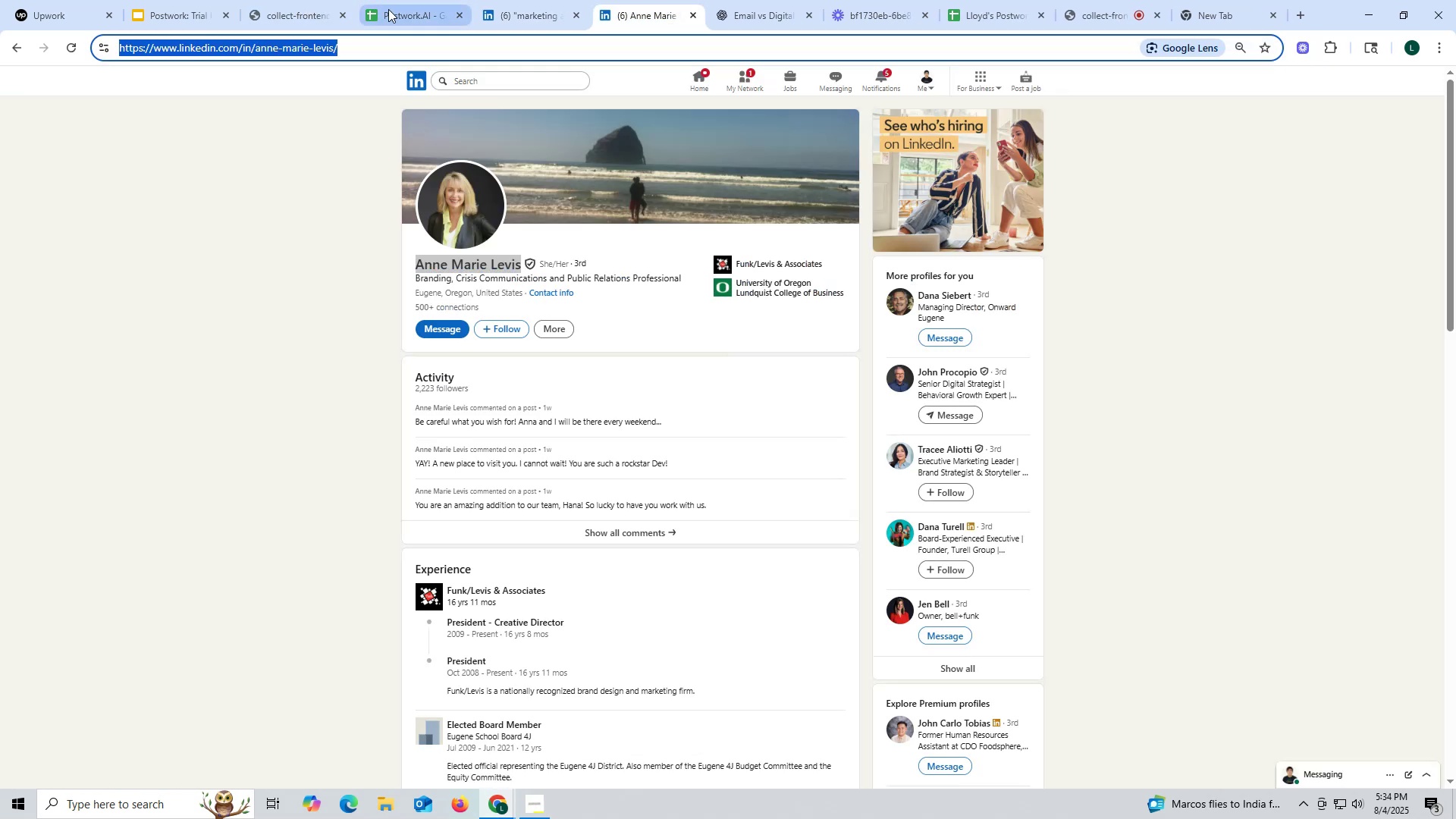 
left_click([388, 9])
 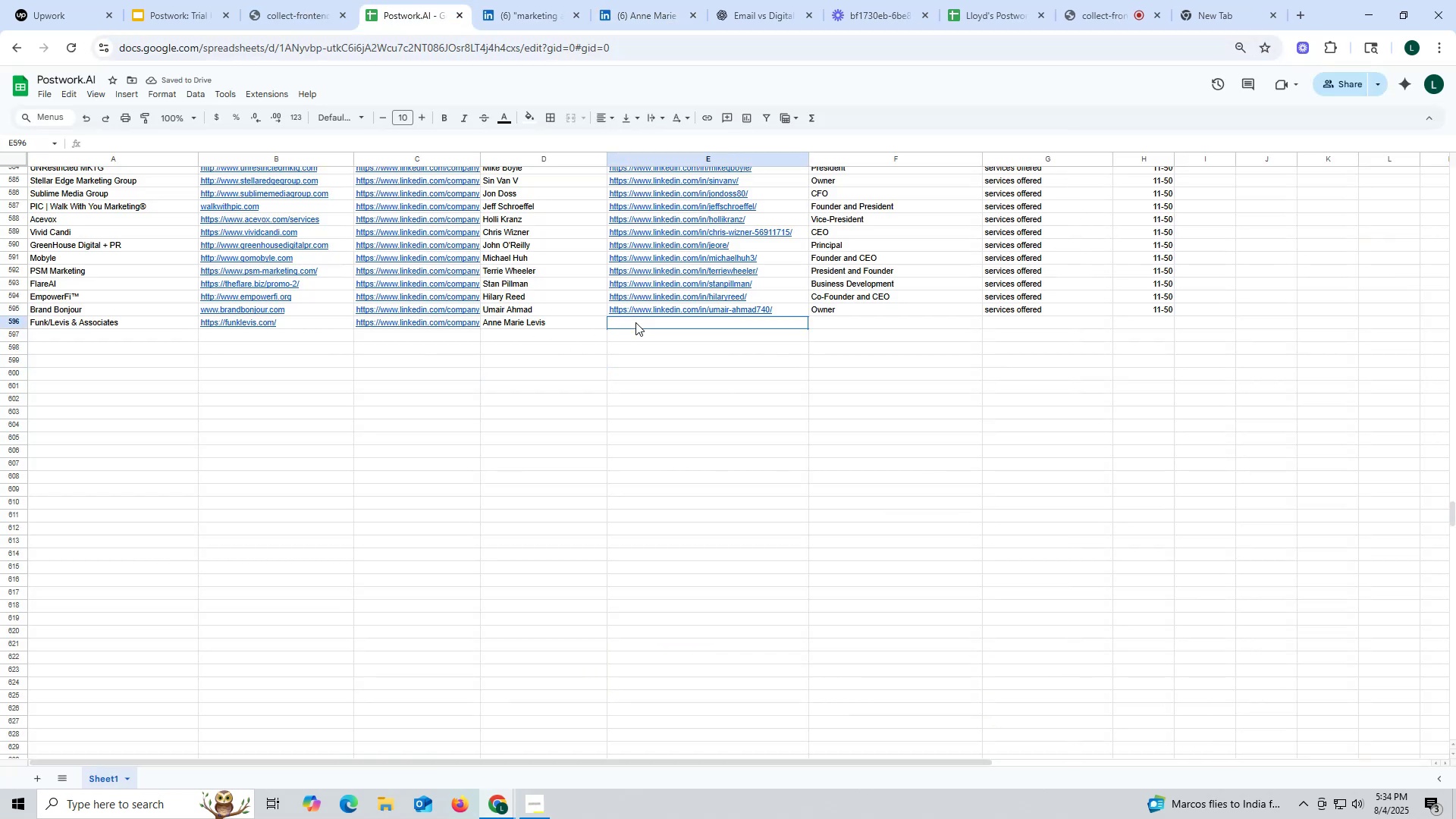 
double_click([635, 322])
 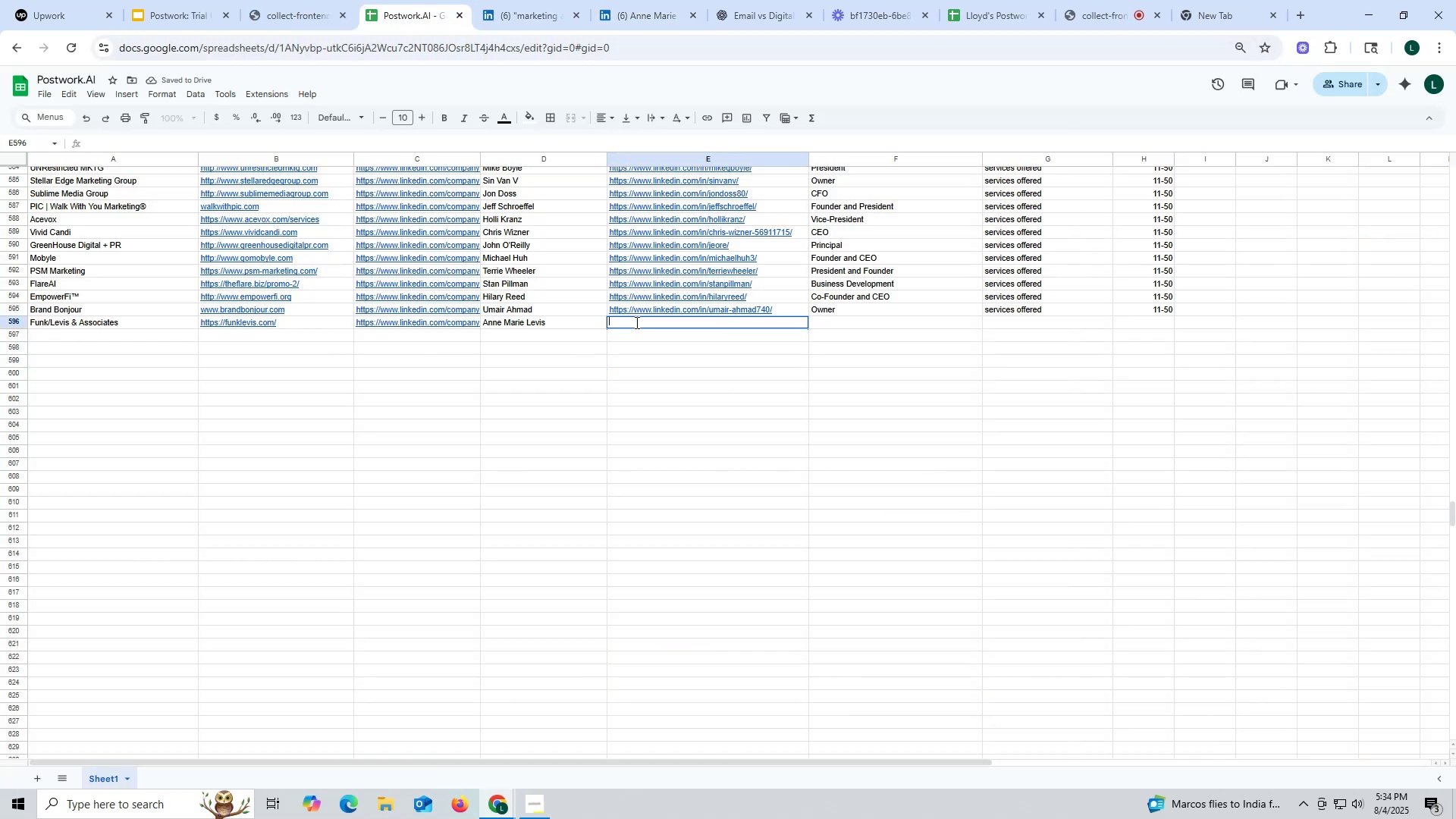 
key(Control+ControlLeft)
 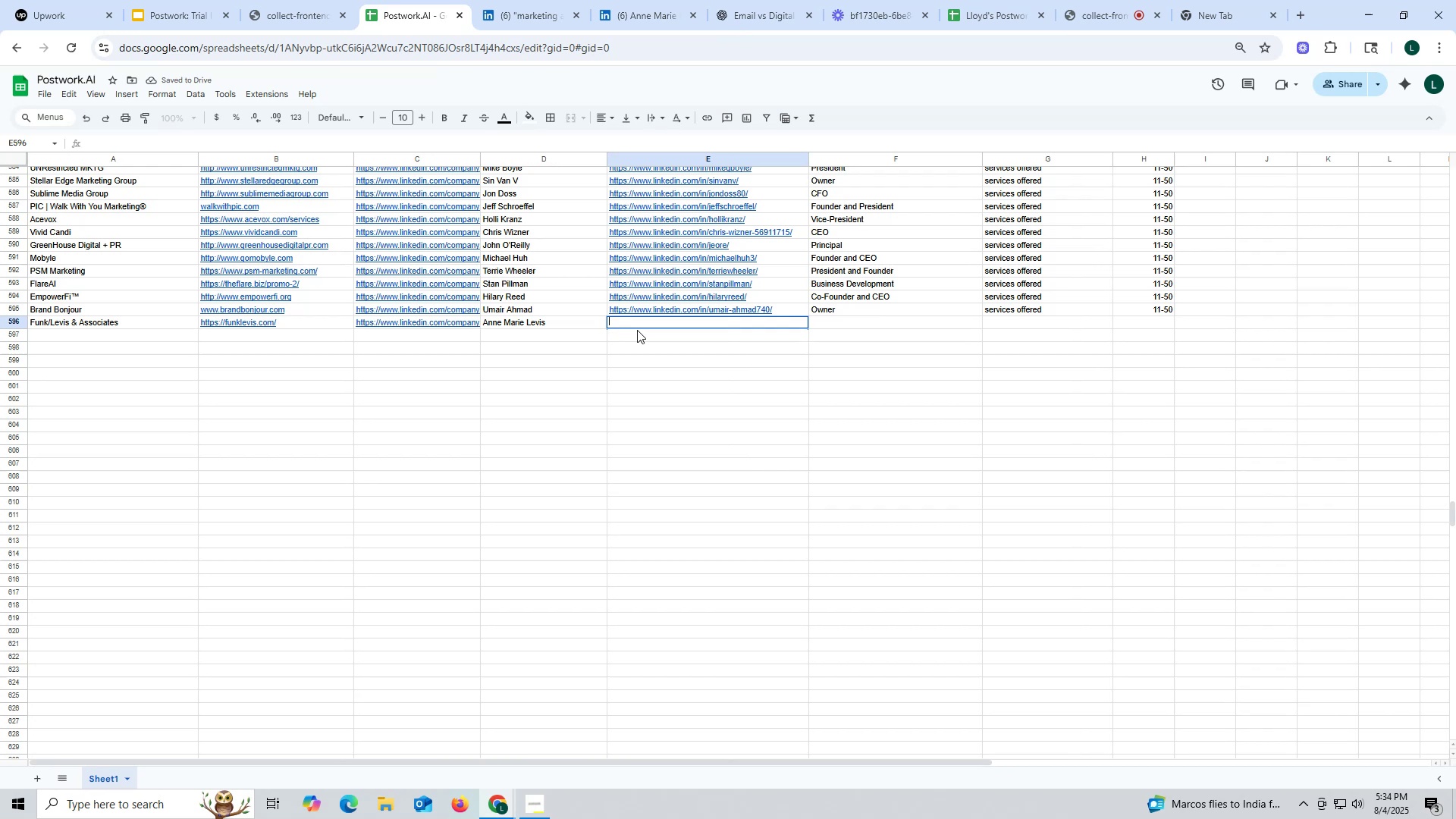 
key(Control+V)
 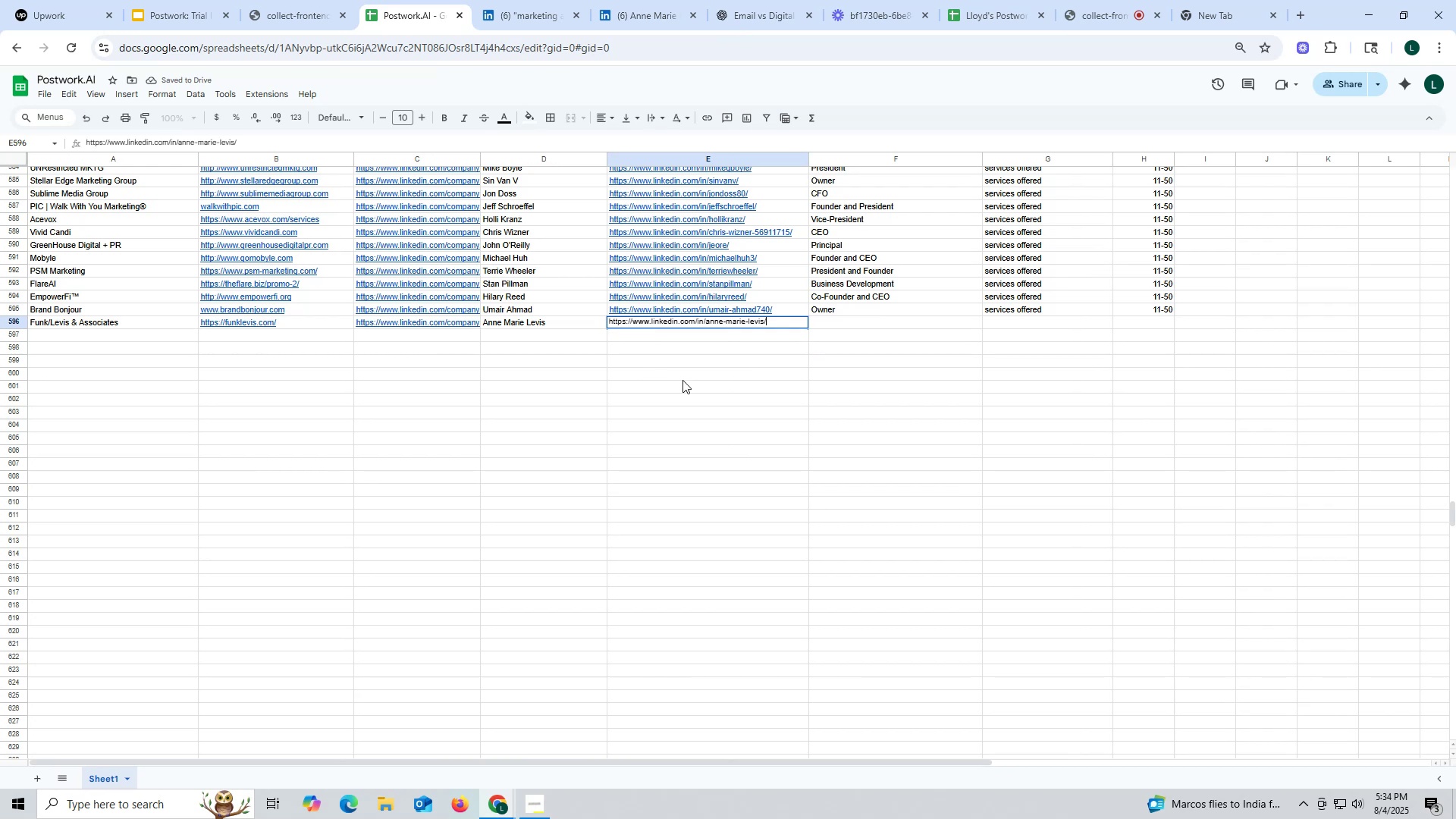 
left_click([684, 381])
 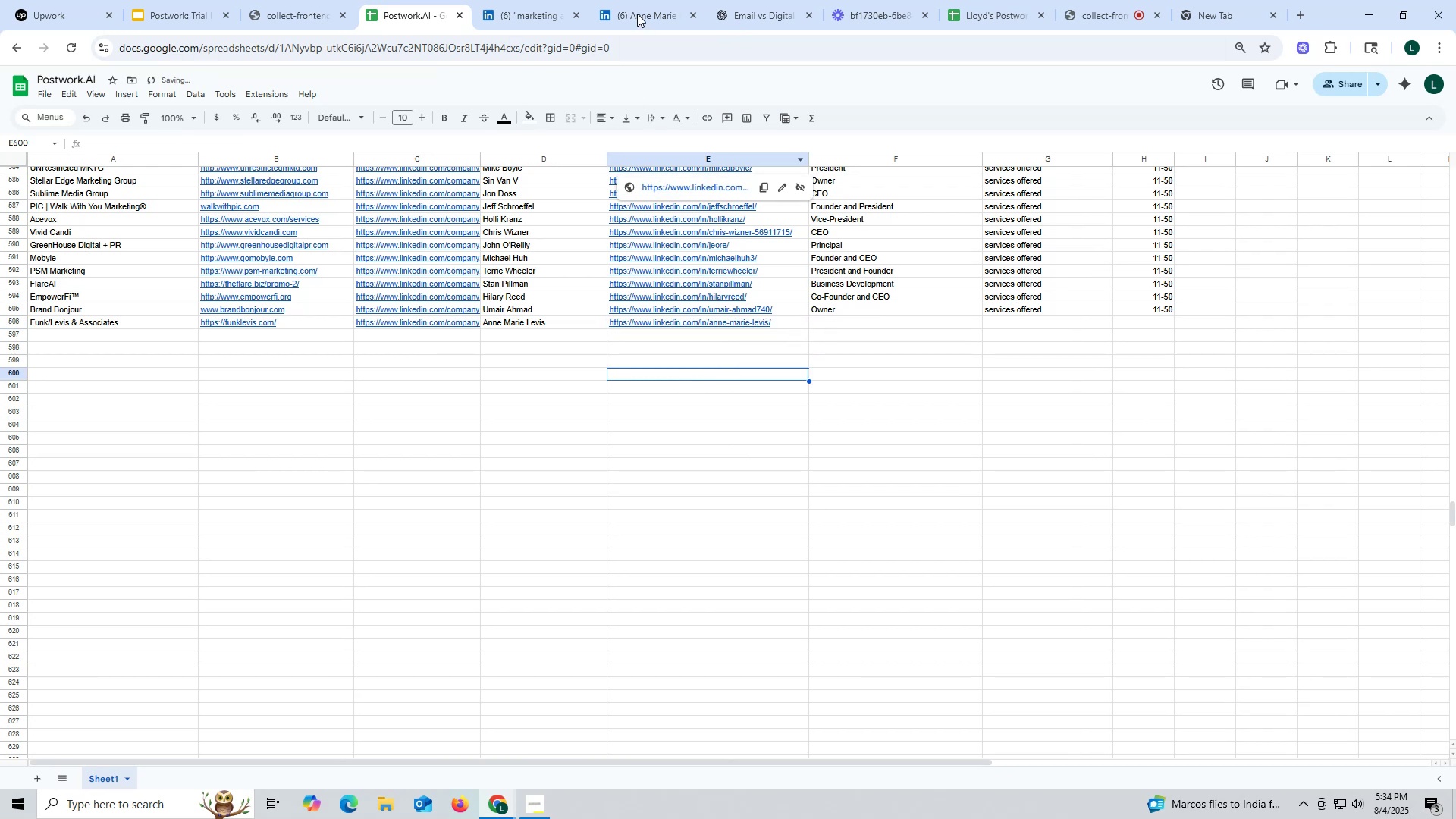 
left_click([638, 7])
 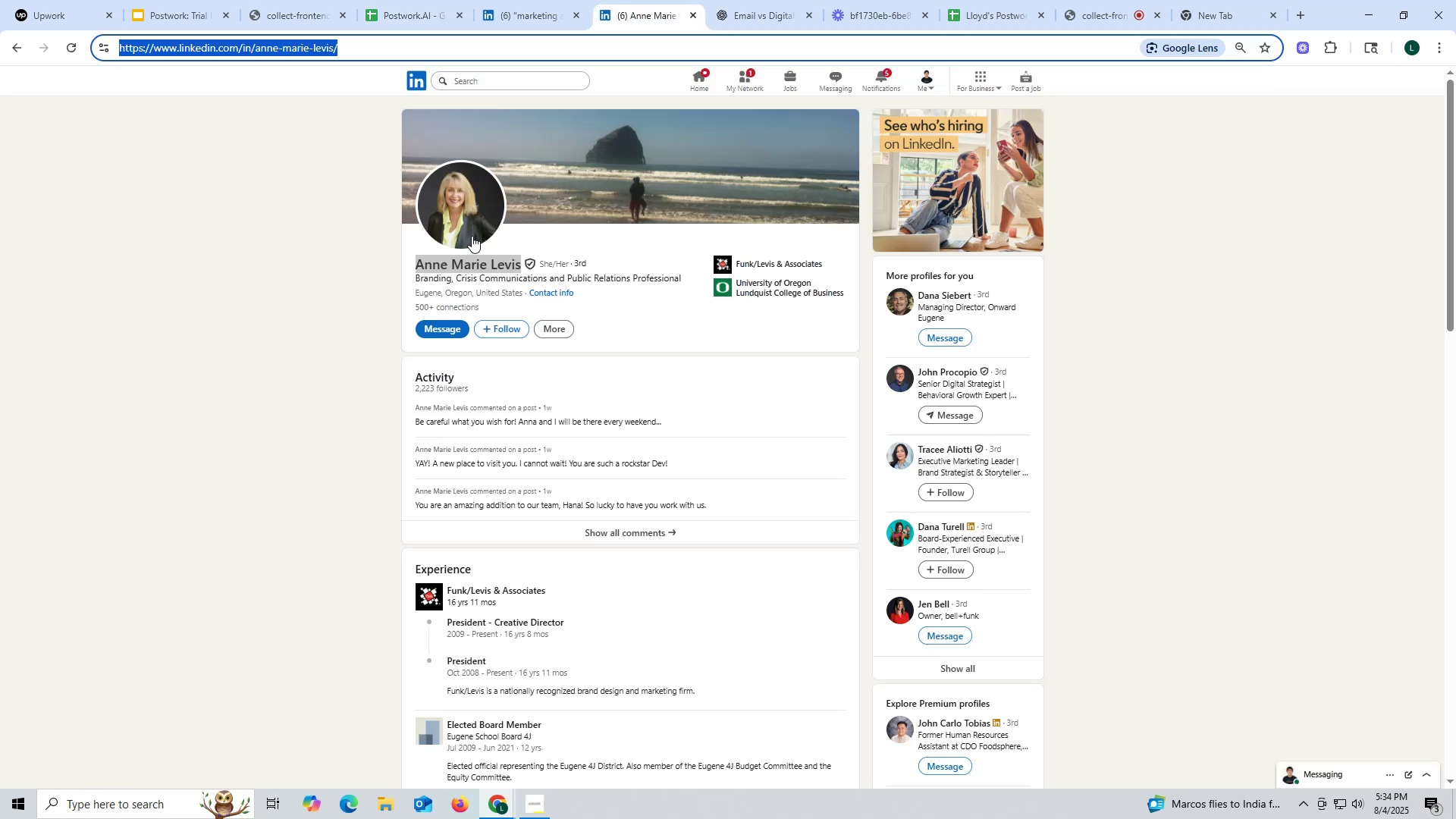 
scroll: coordinate [491, 257], scroll_direction: down, amount: 2.0
 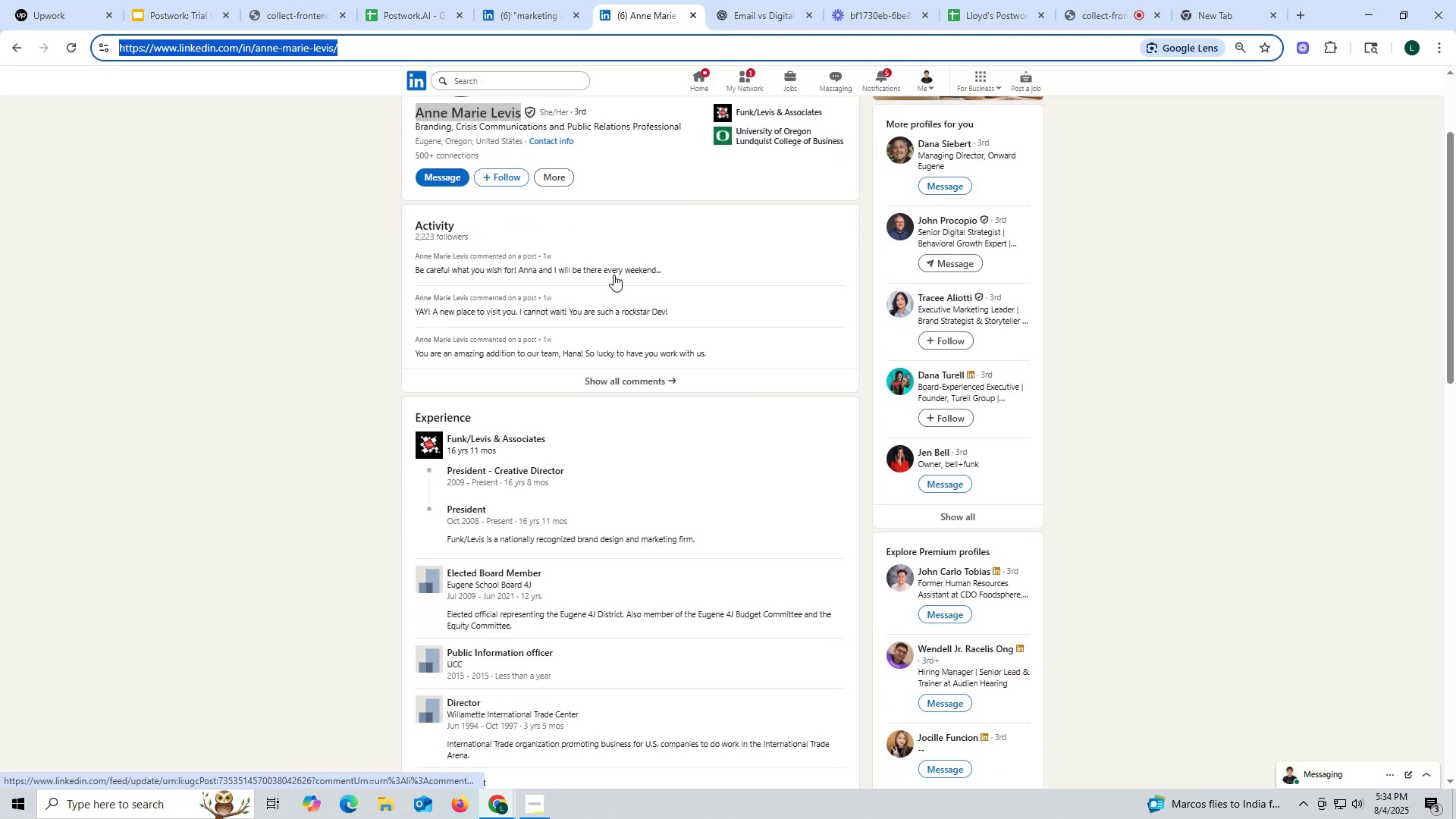 
scroll: coordinate [613, 275], scroll_direction: up, amount: 5.0
 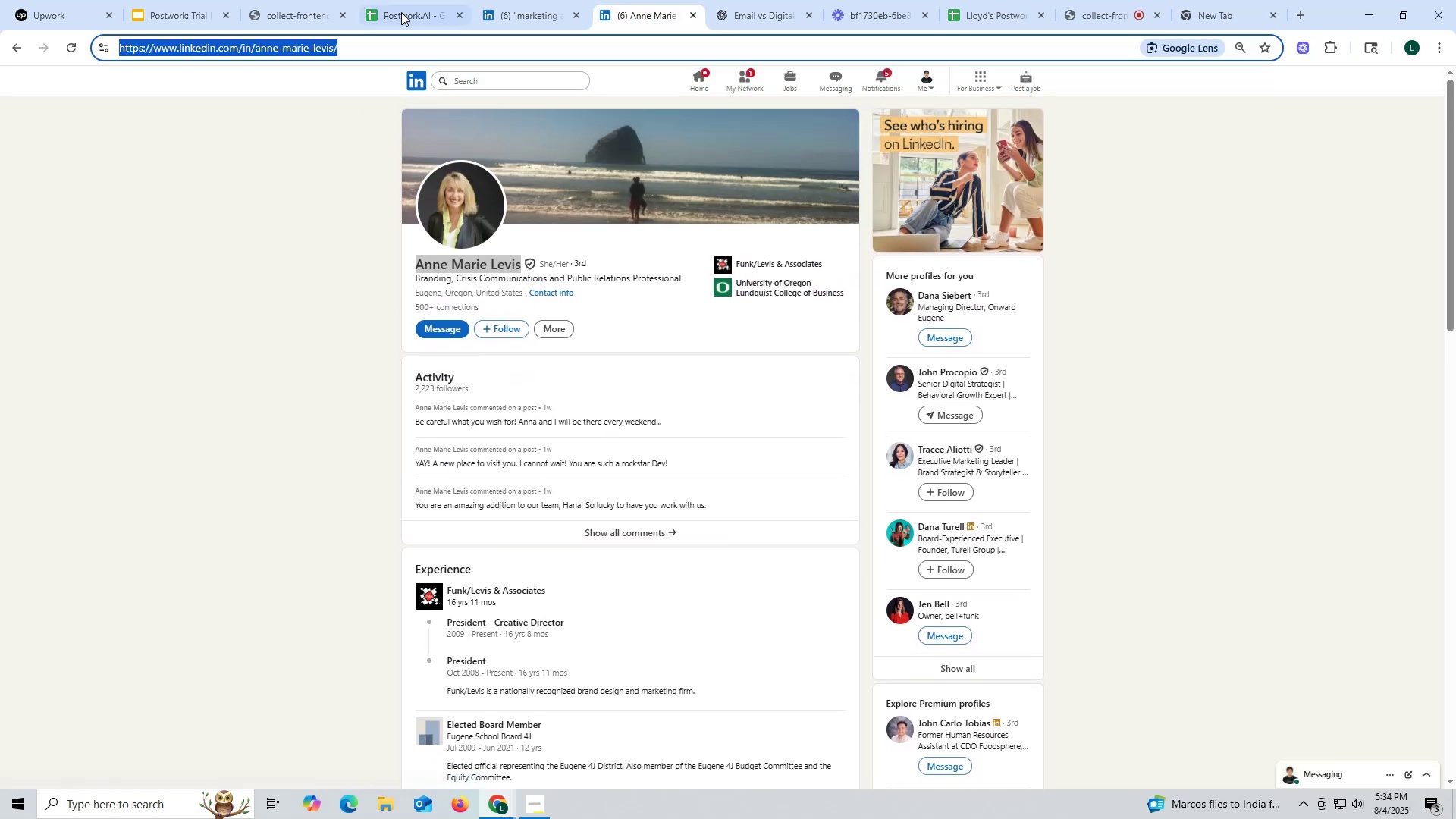 
left_click([401, 6])
 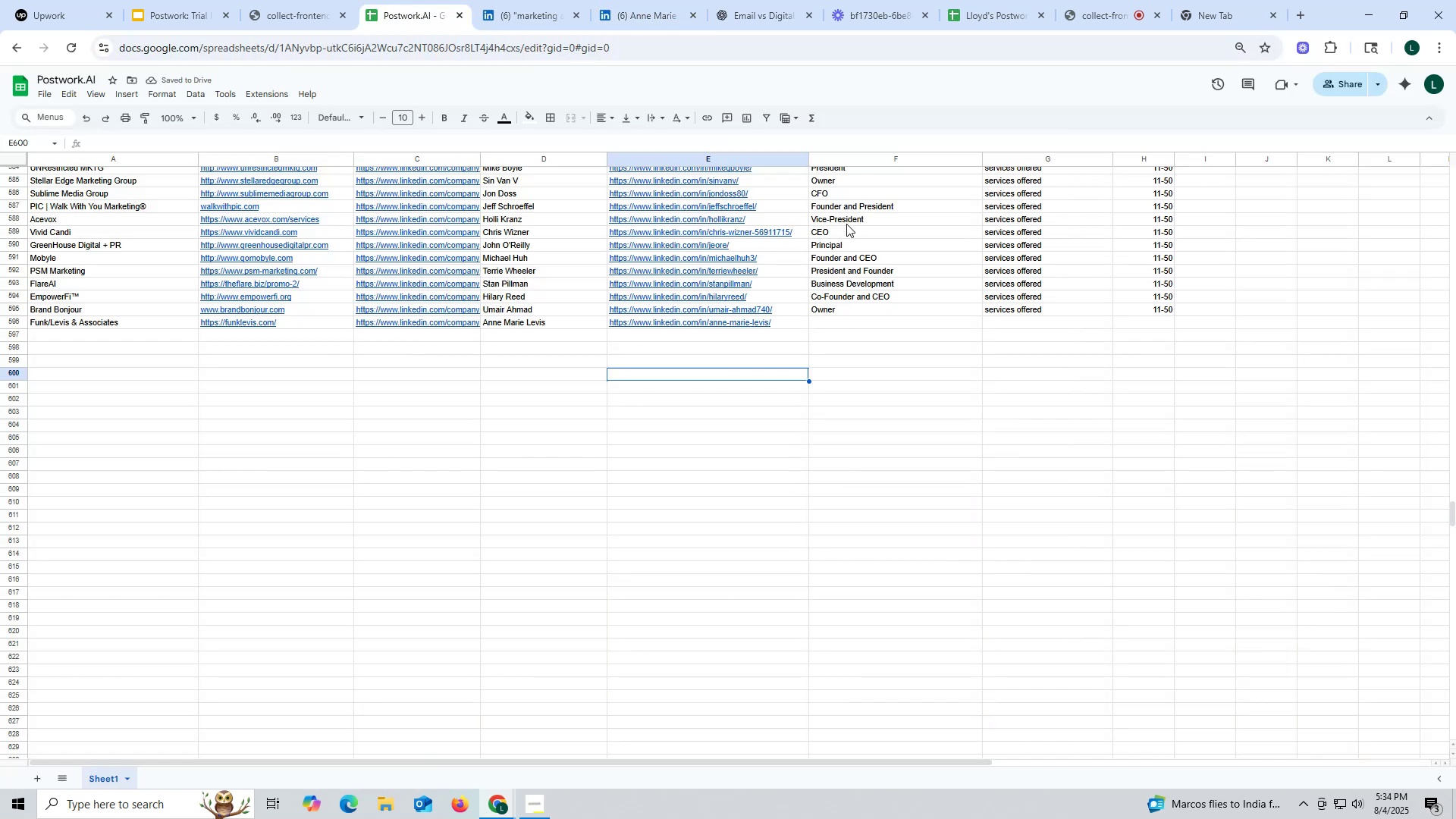 
double_click([846, 220])
 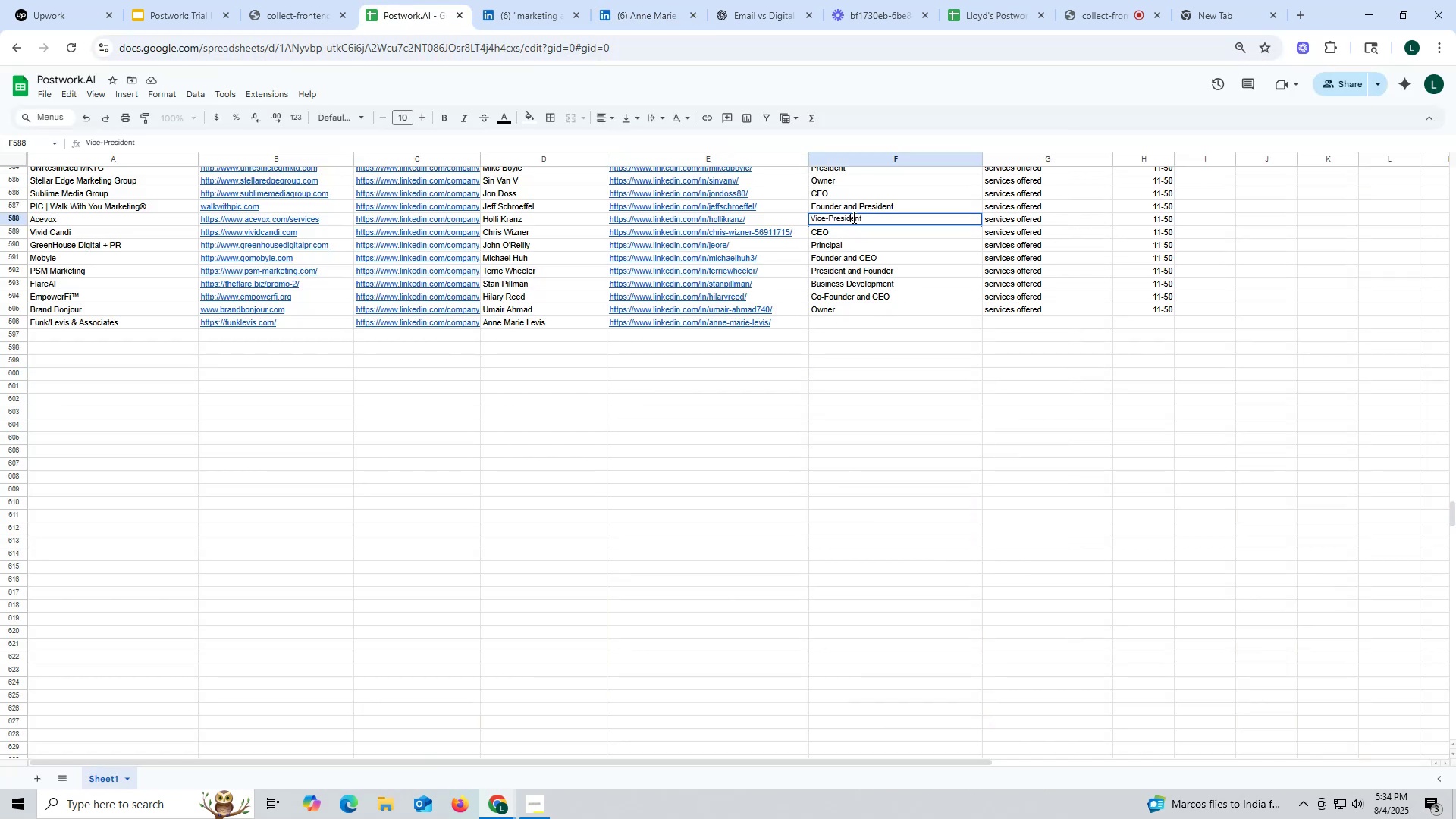 
double_click([852, 217])
 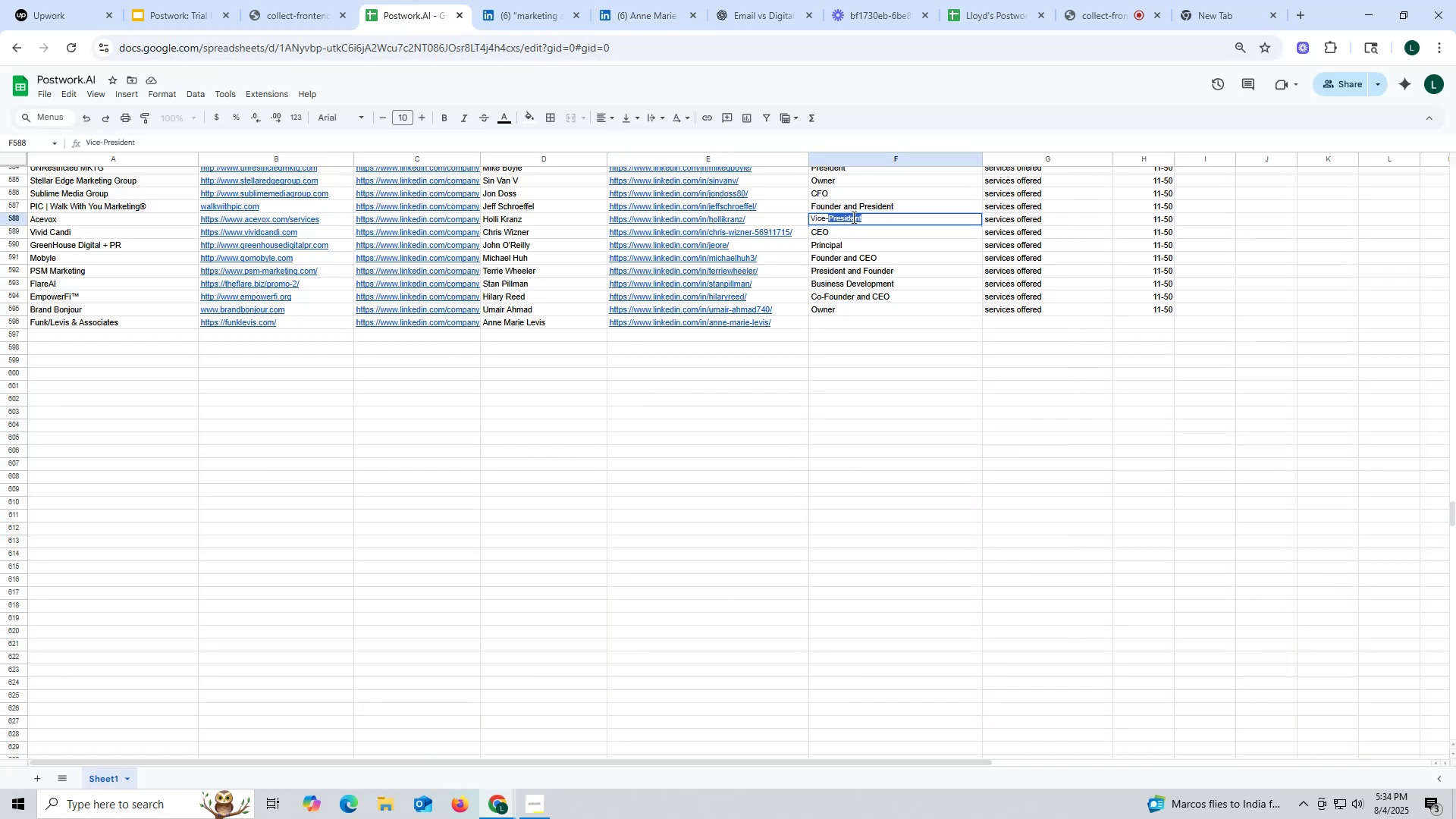 
key(Control+ControlLeft)
 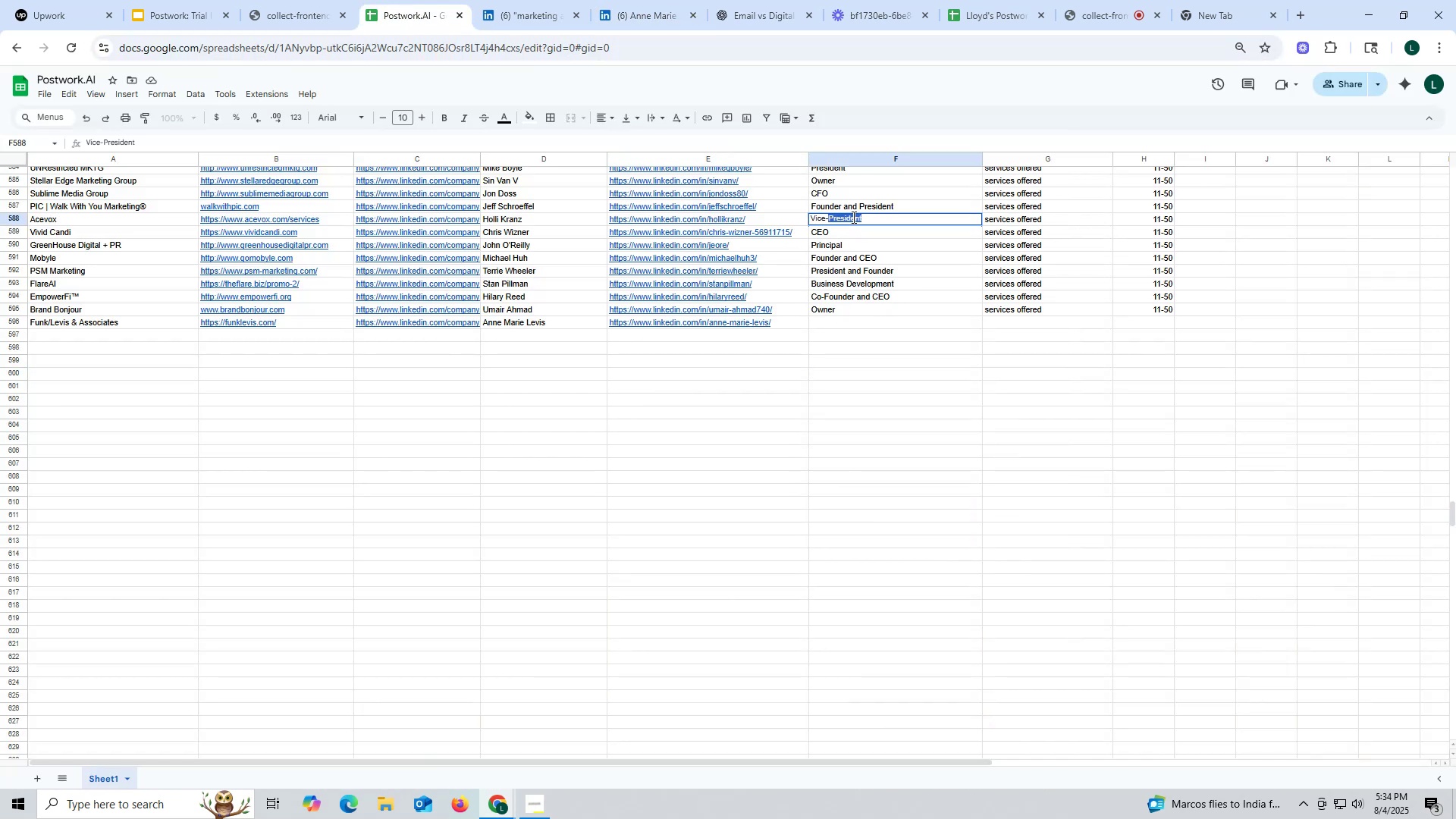 
key(Control+C)
 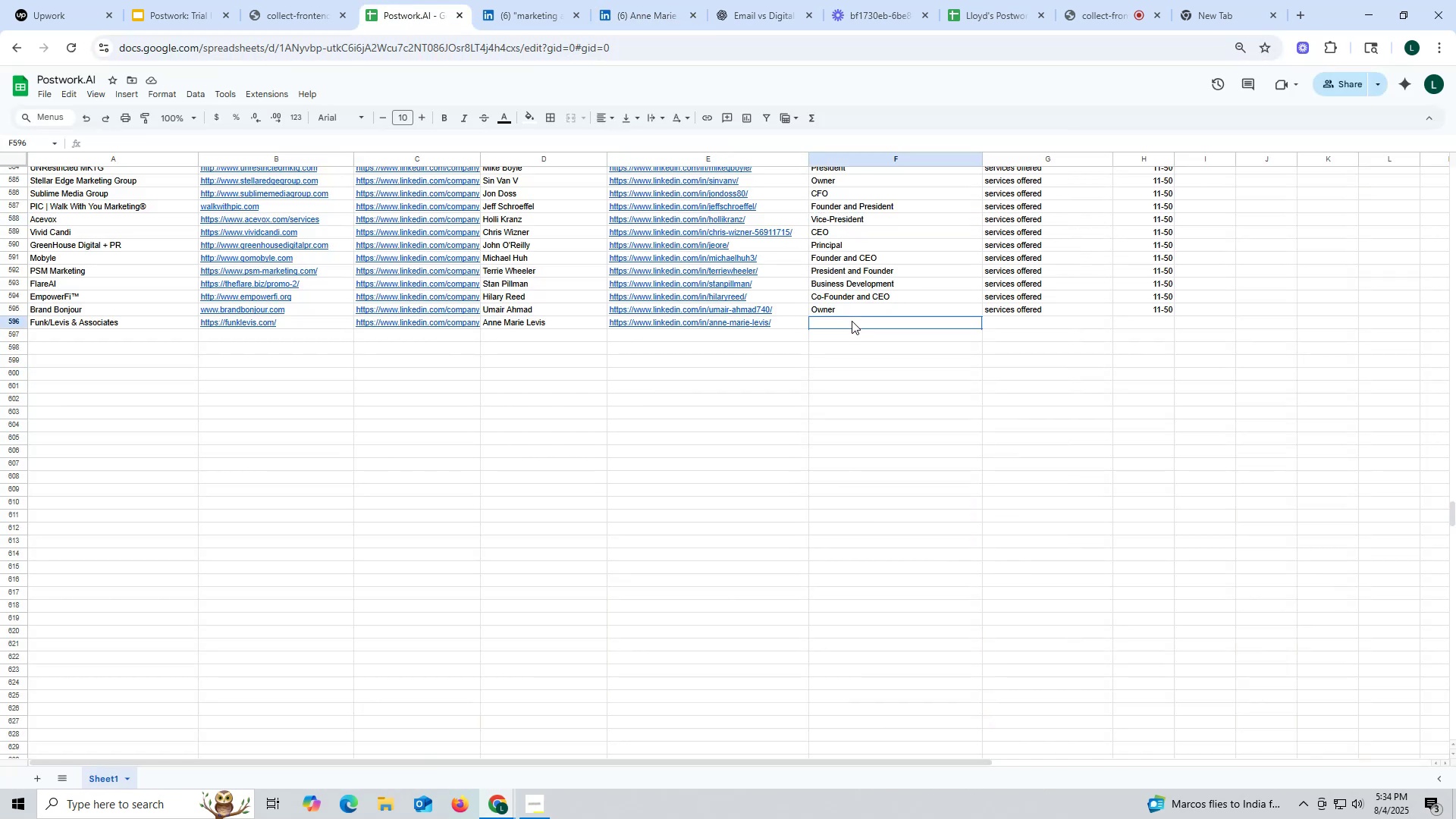 
double_click([852, 321])
 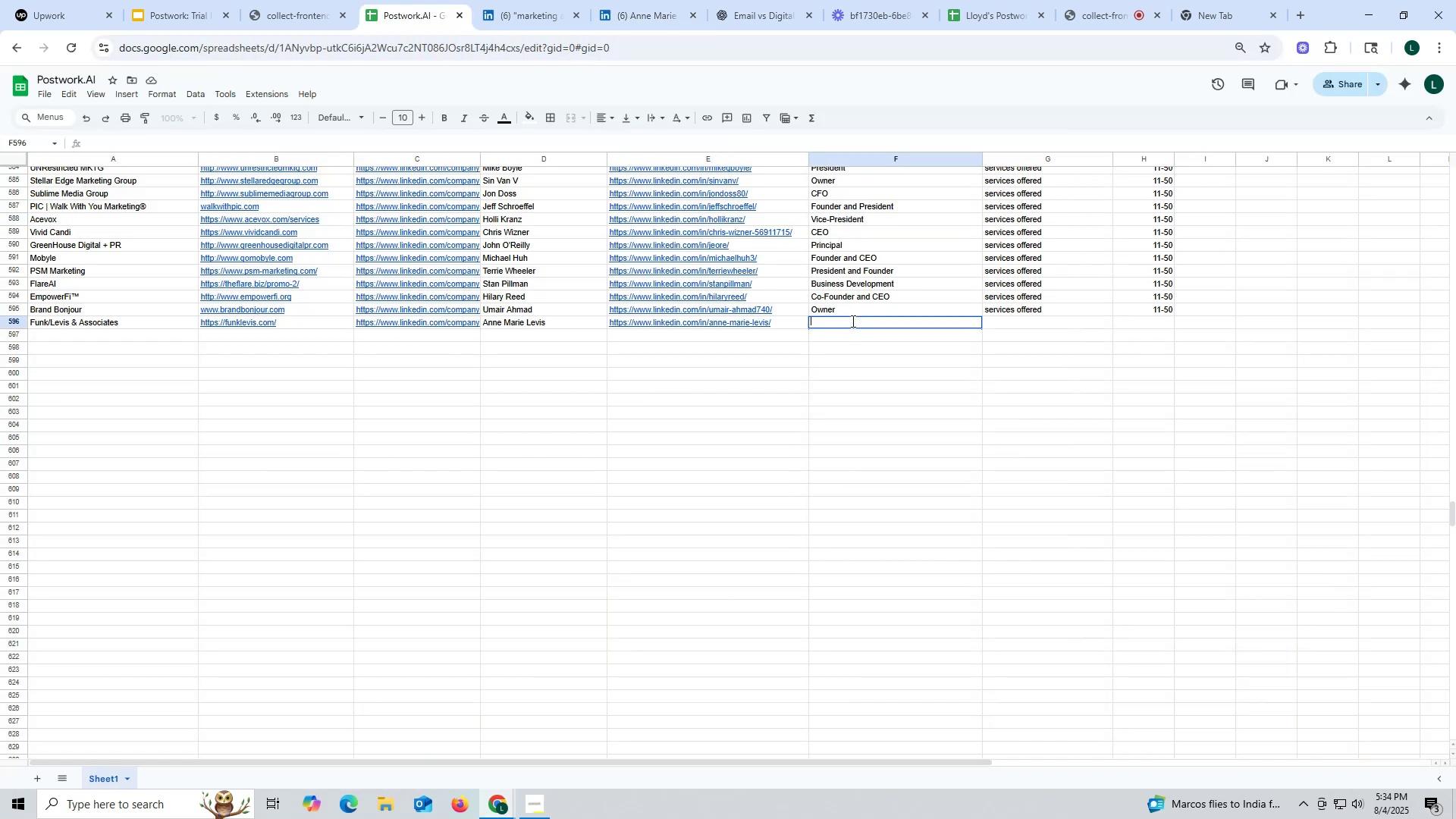 
key(Control+ControlLeft)
 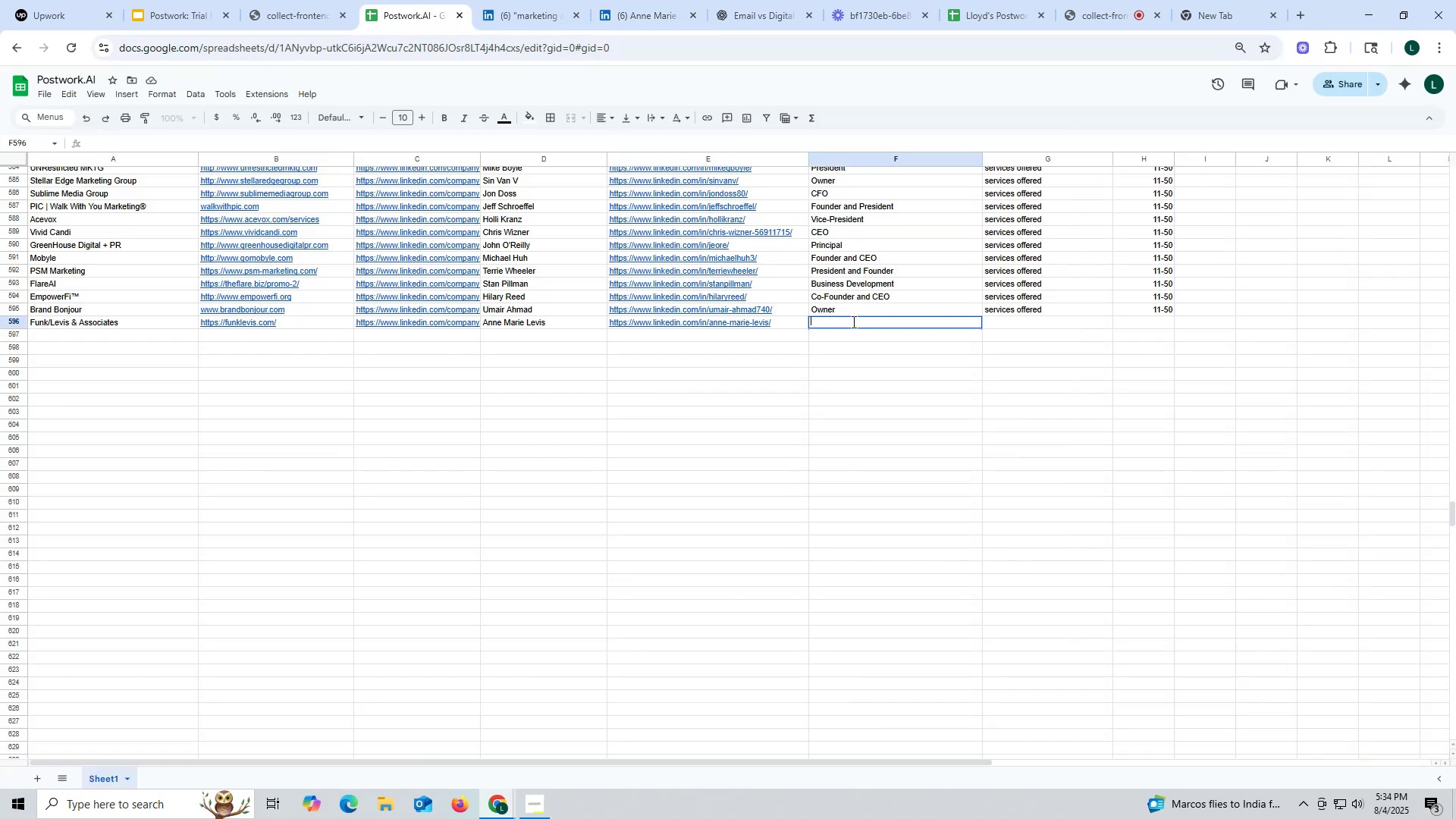 
key(Control+V)
 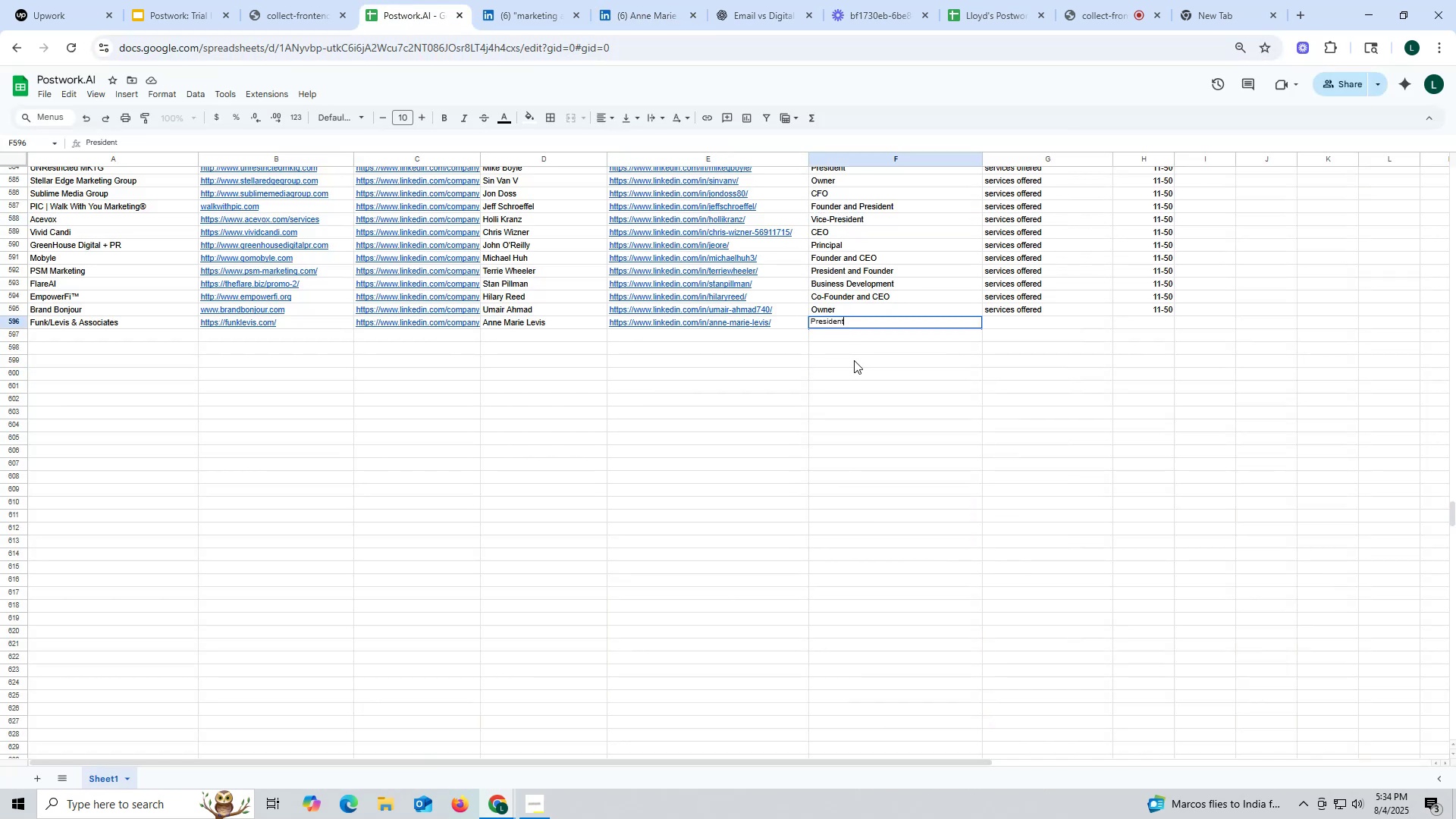 
triple_click([854, 360])
 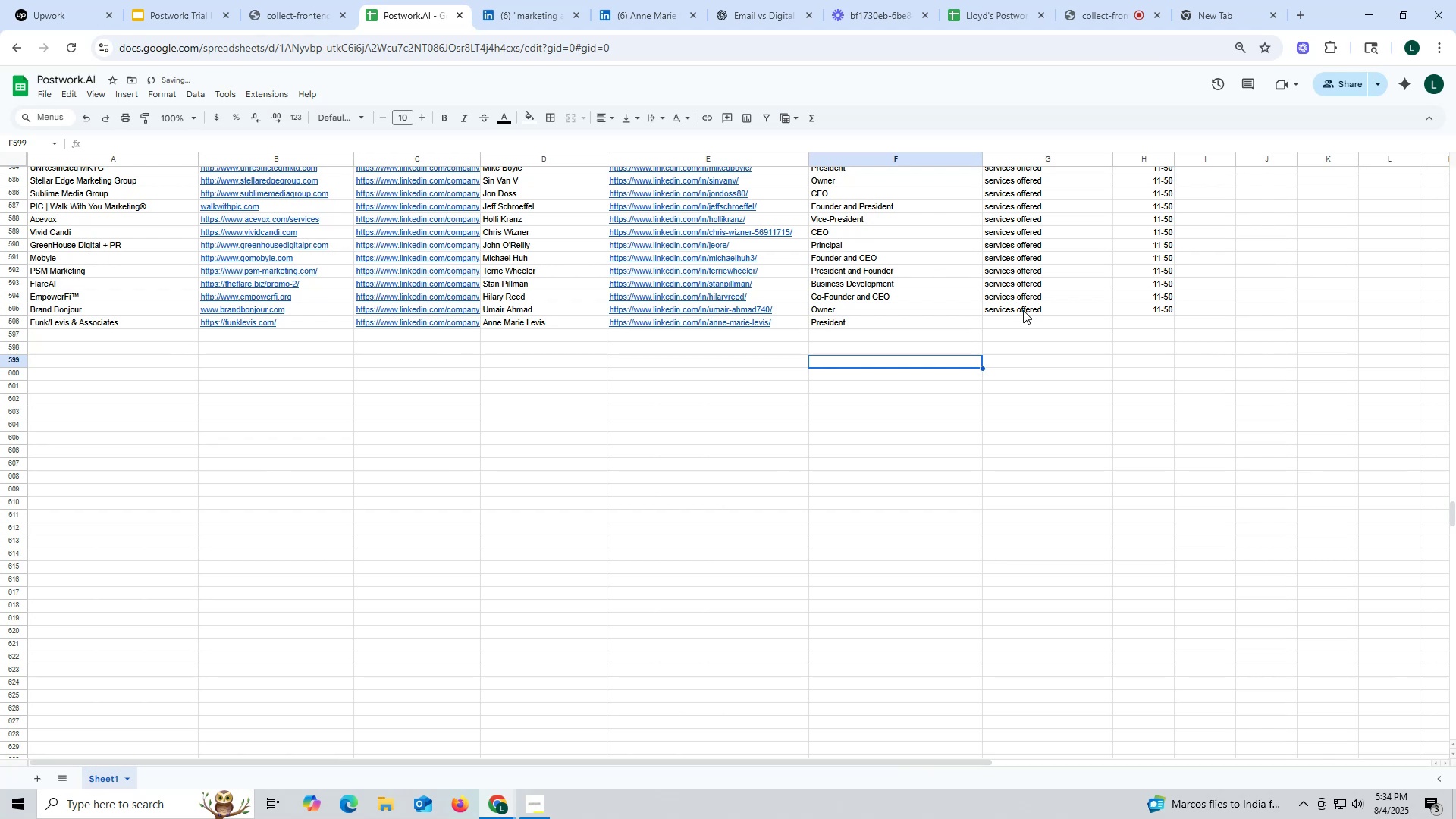 
left_click([1023, 310])
 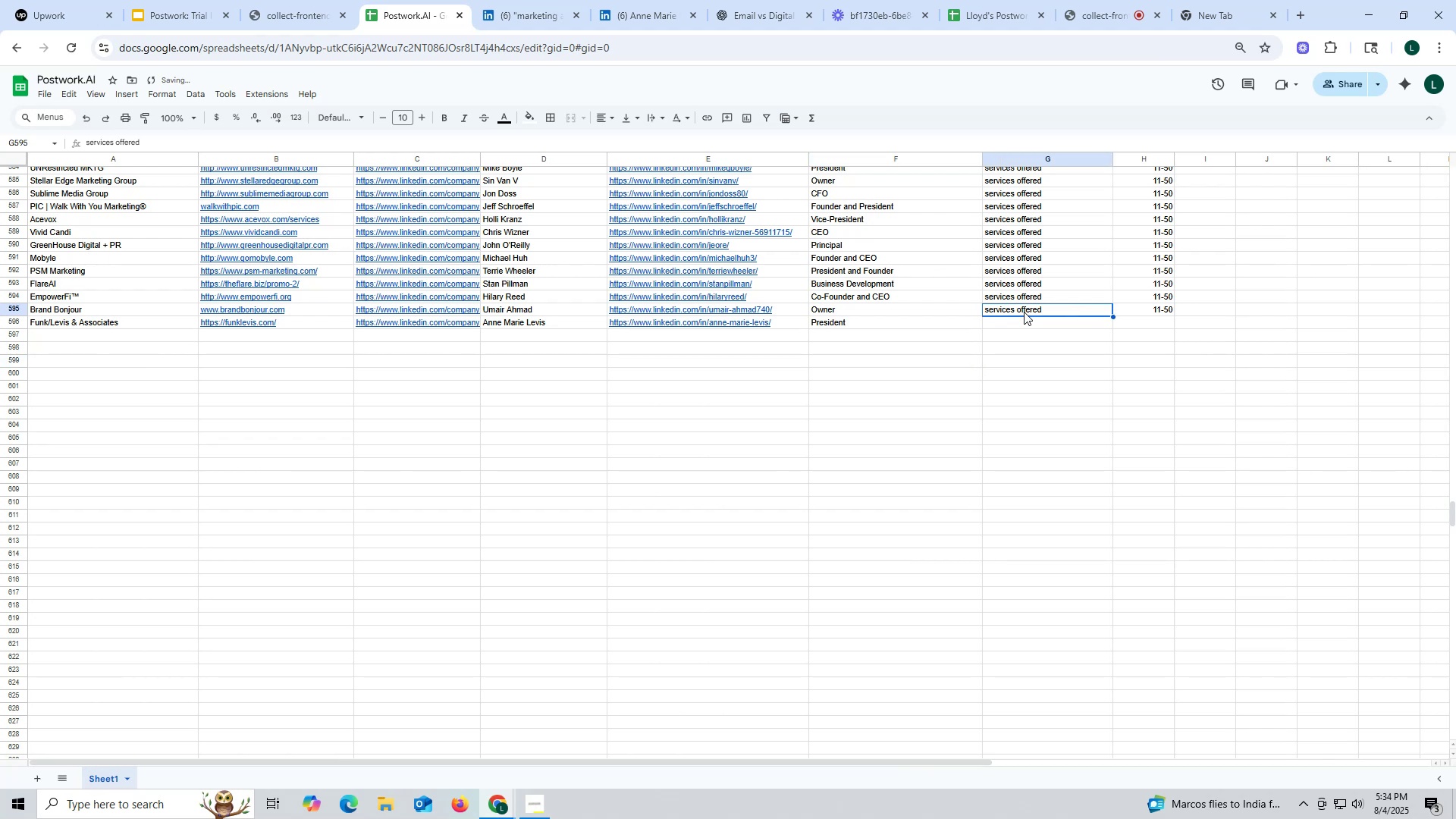 
key(Control+ControlLeft)
 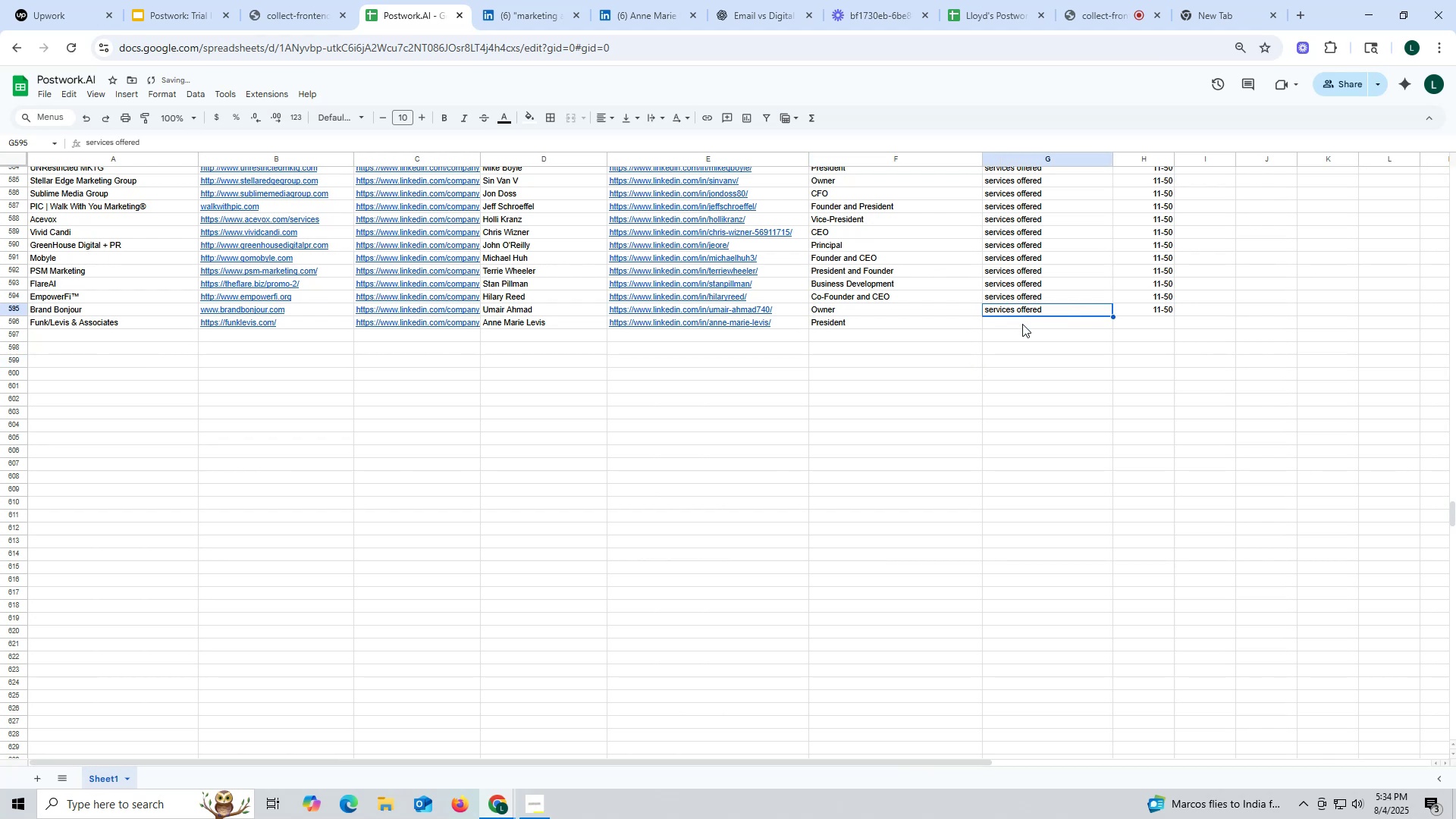 
key(Control+C)
 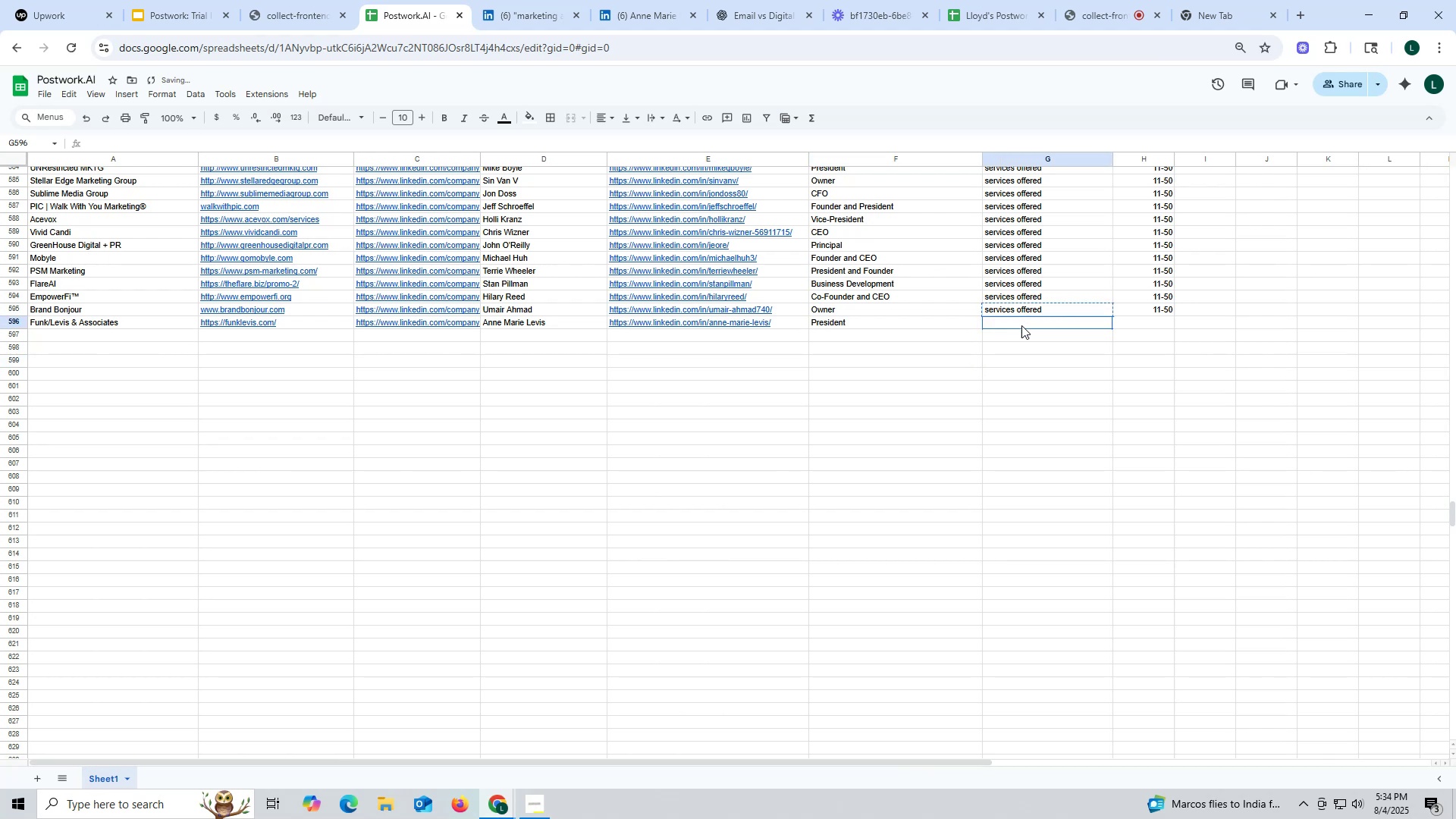 
double_click([1021, 325])
 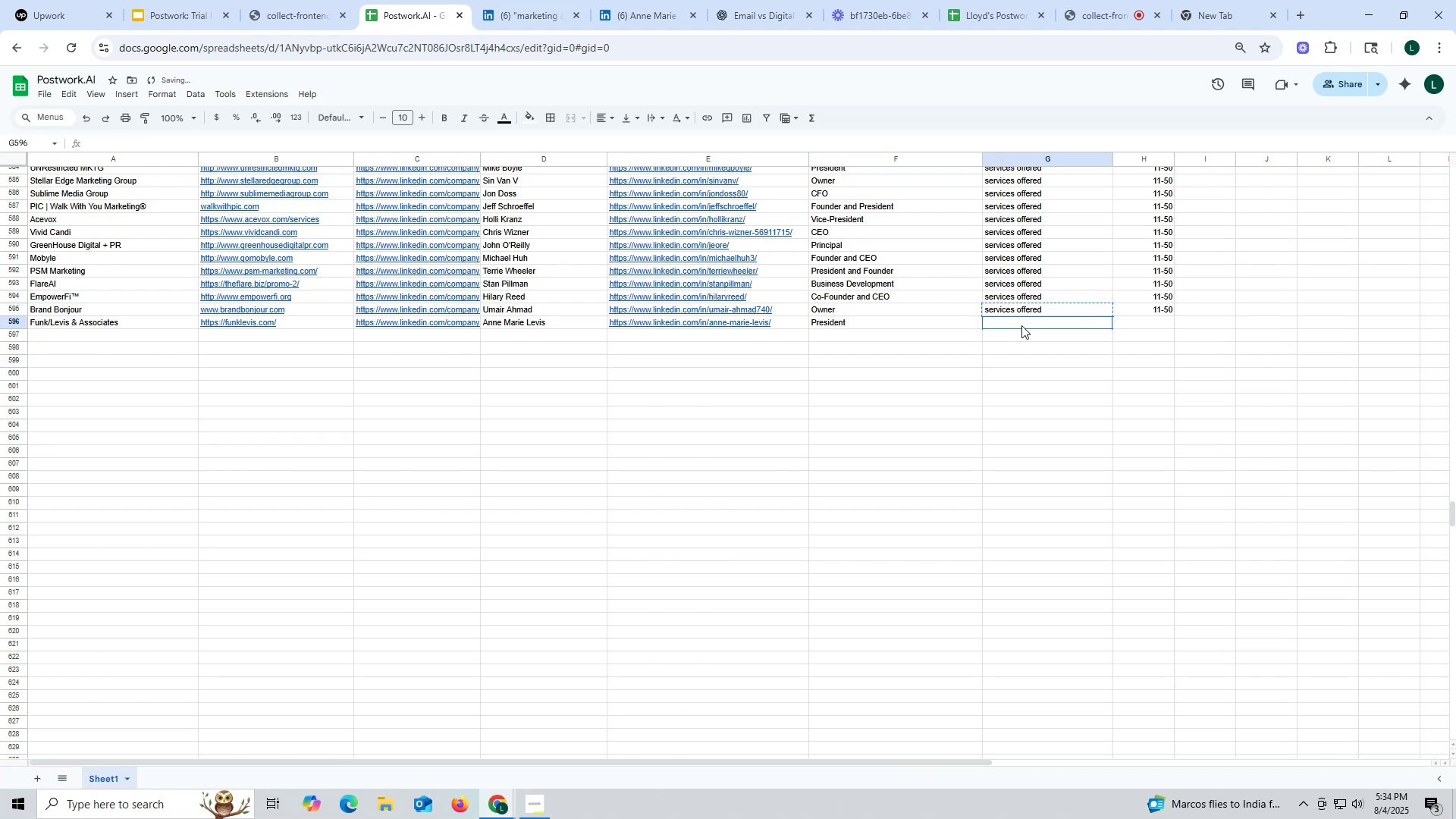 
key(Control+ControlLeft)
 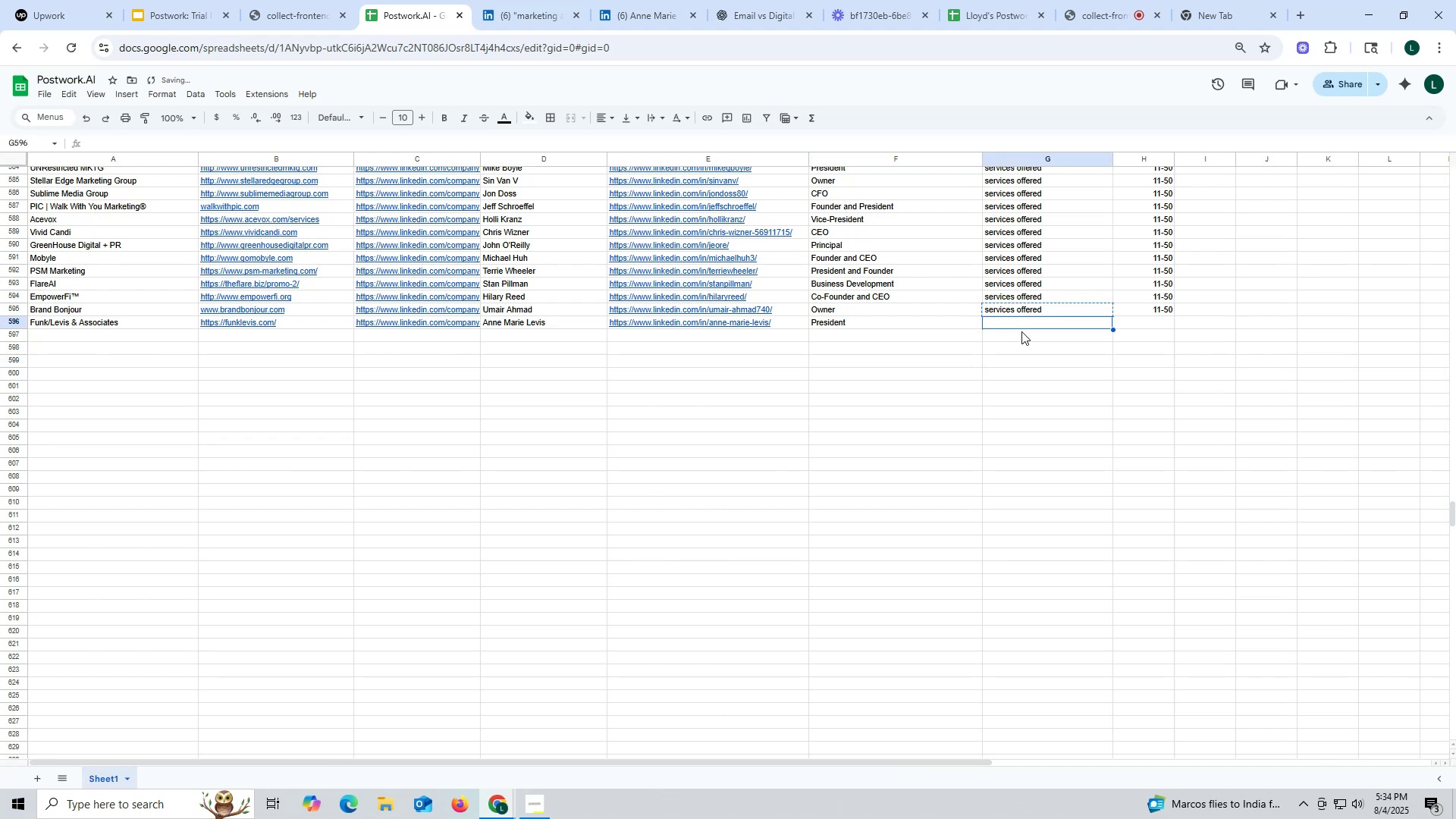 
key(Control+V)
 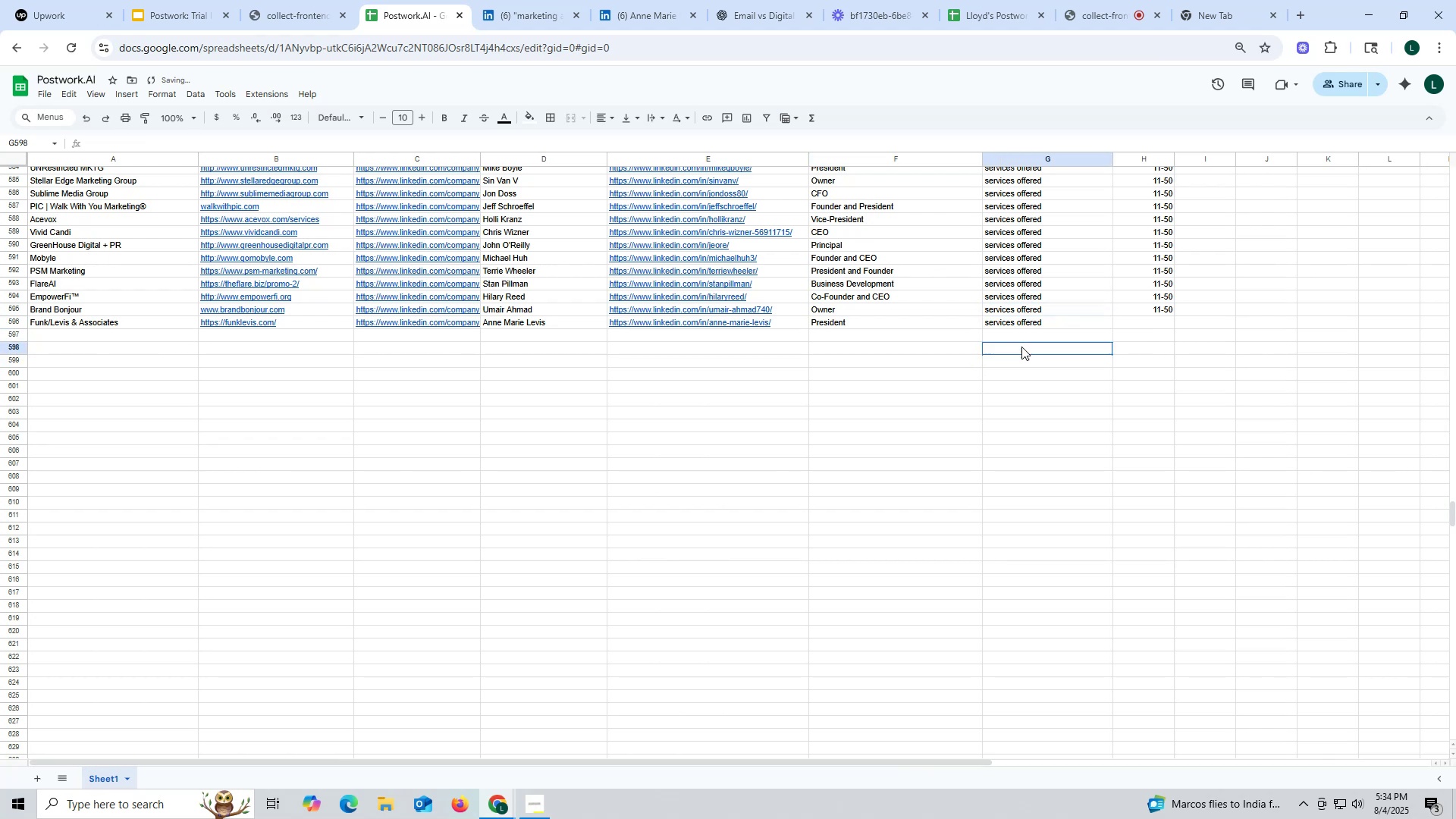 
triple_click([1021, 347])
 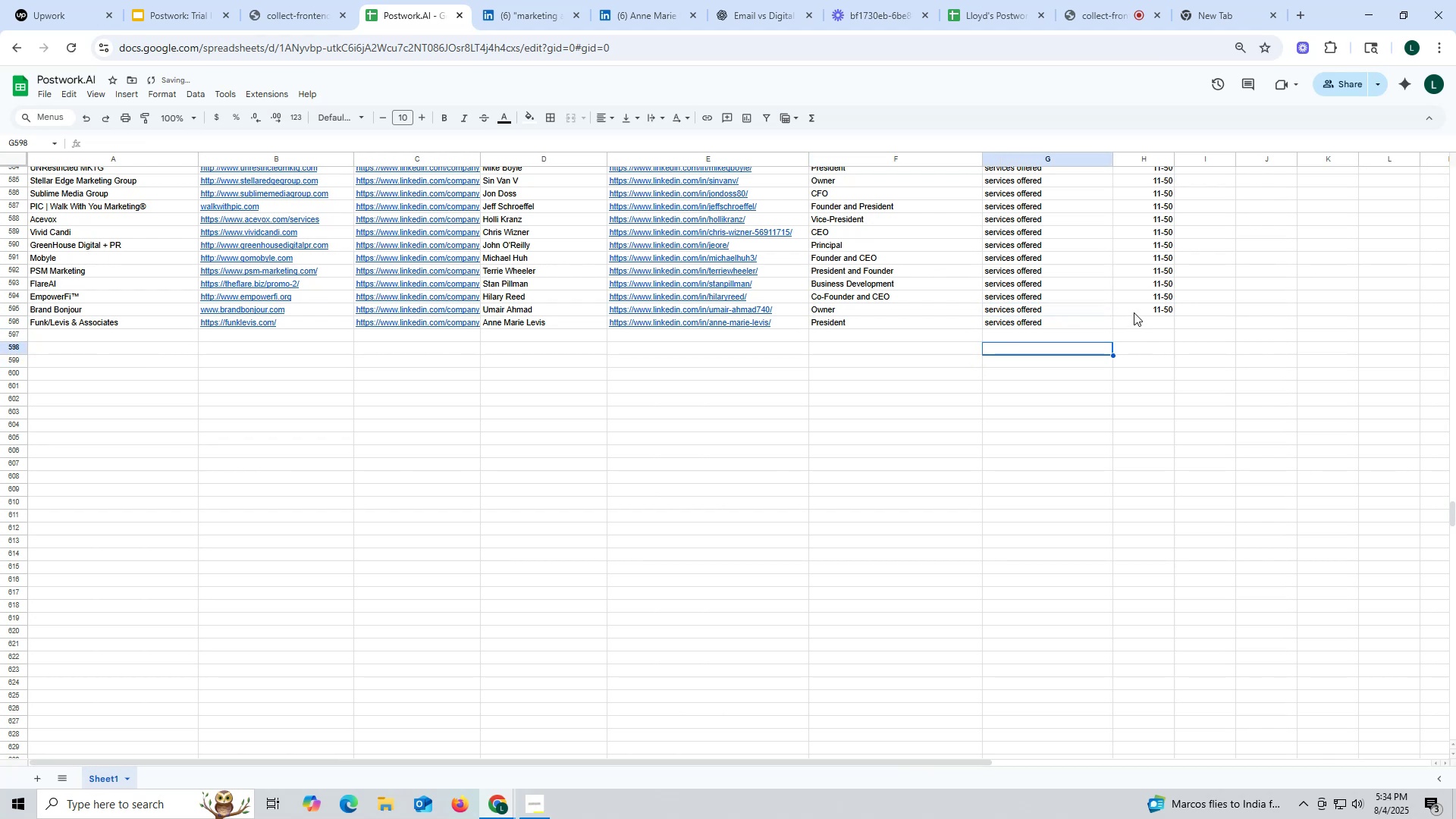 
key(Control+ControlLeft)
 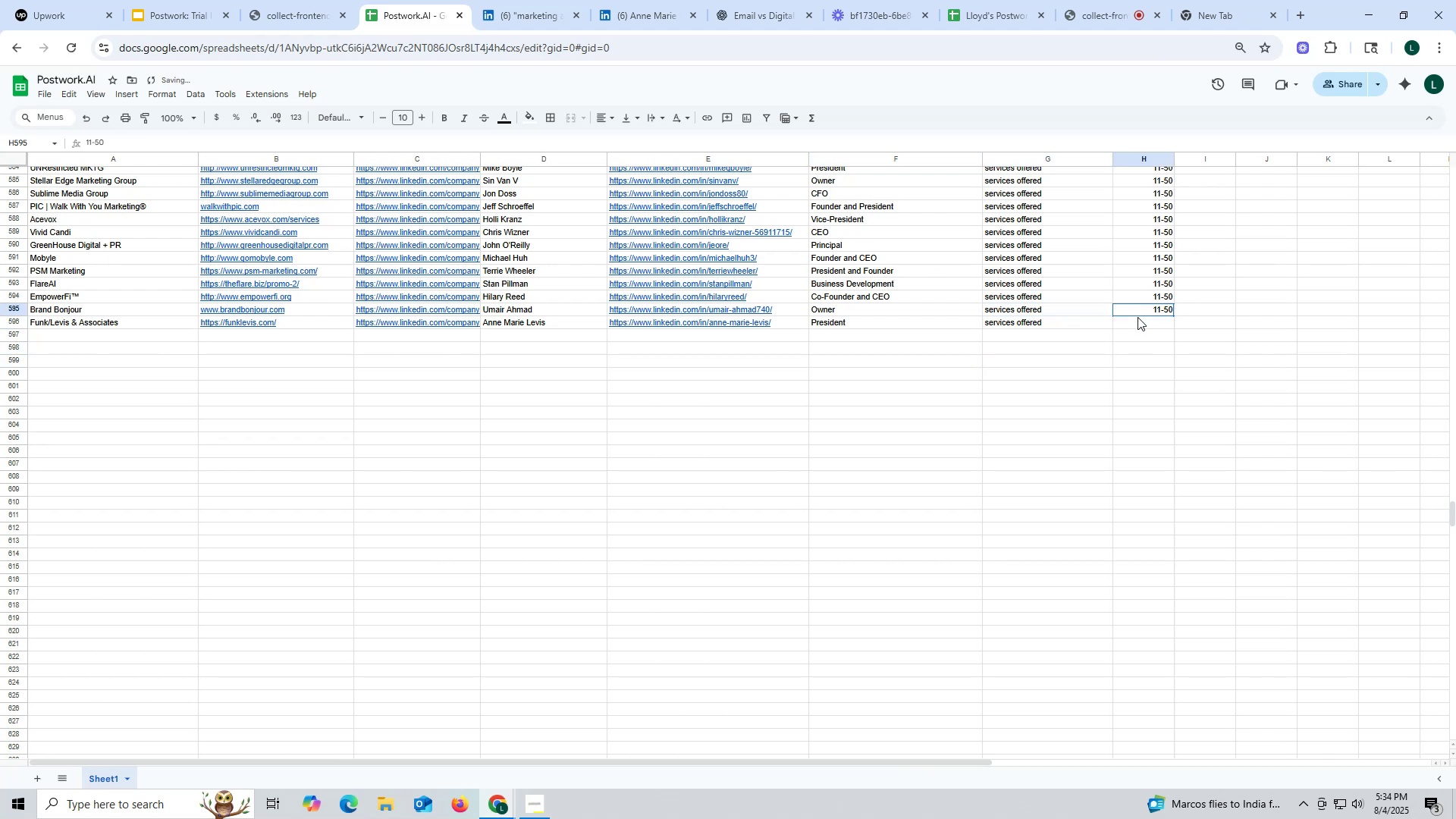 
key(Control+C)
 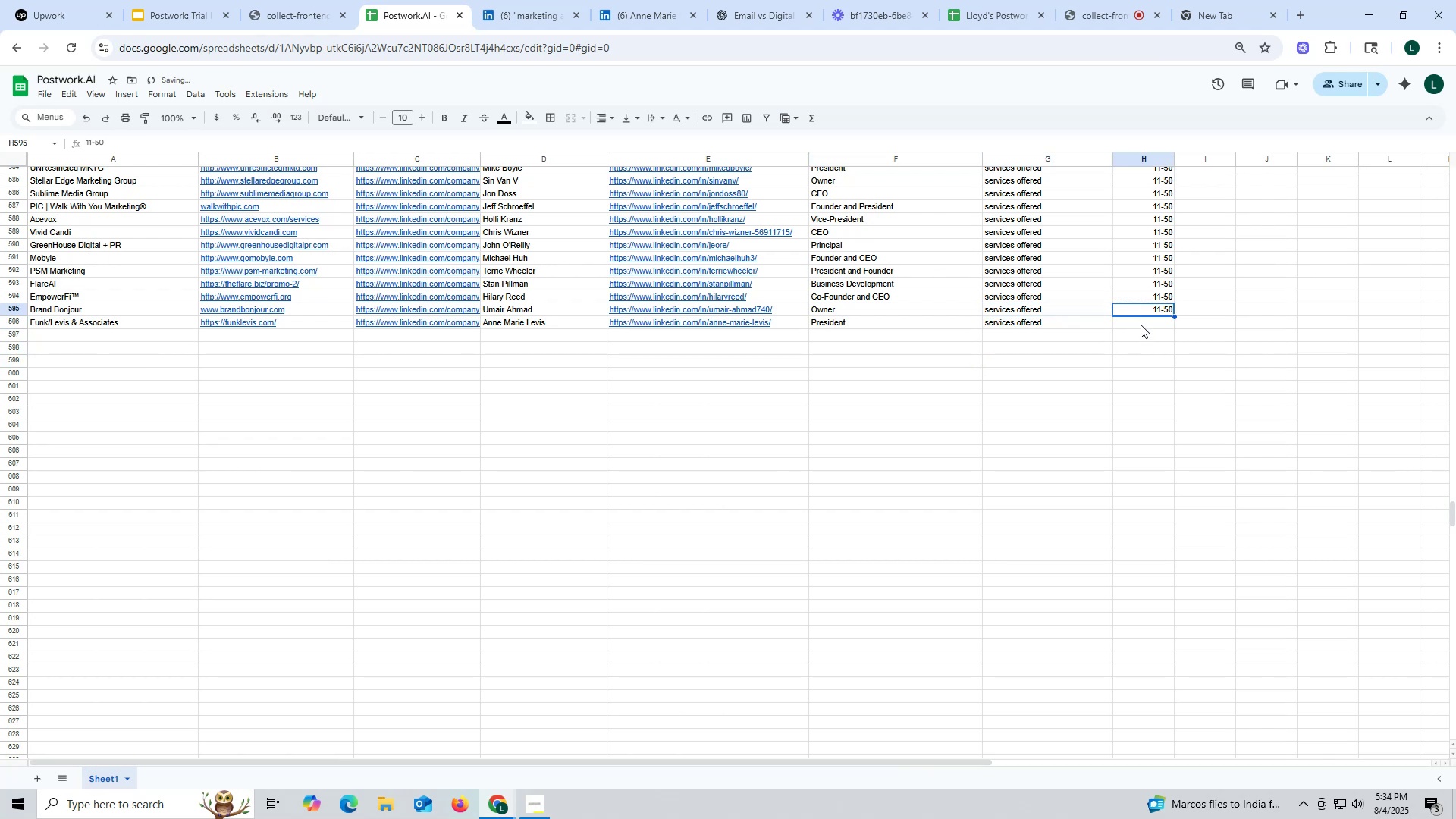 
key(Control+ControlLeft)
 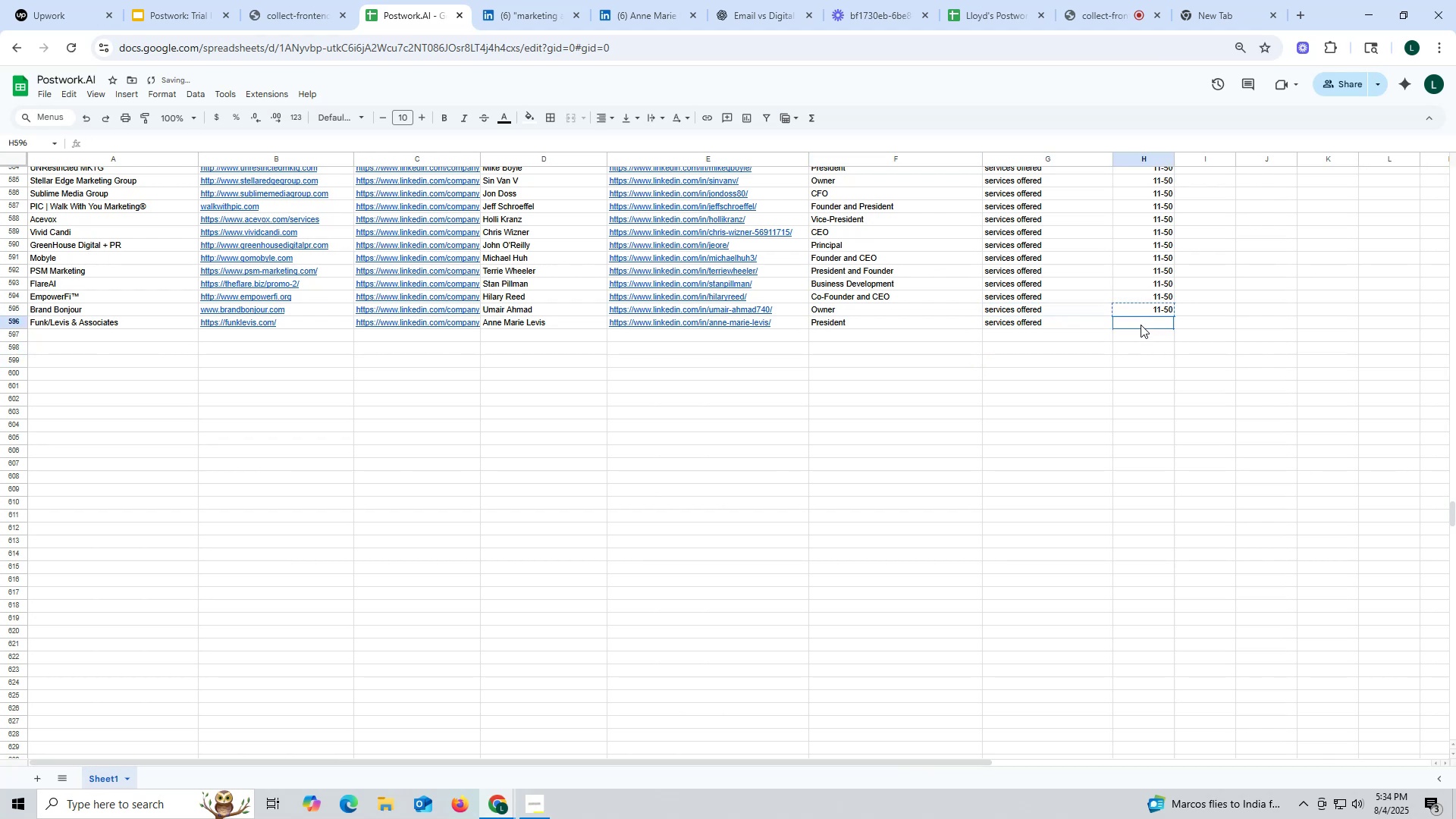 
double_click([1141, 325])
 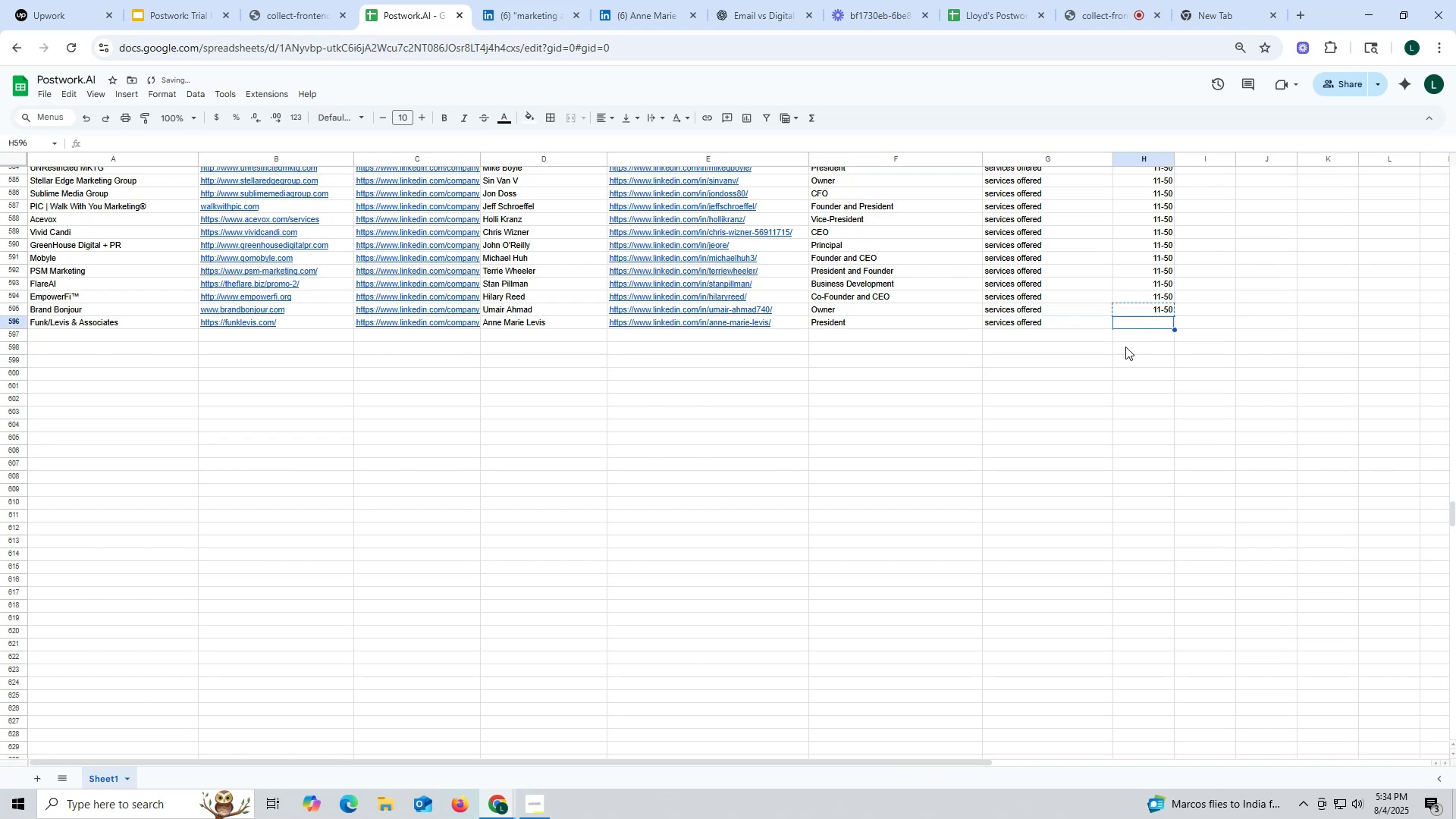 
key(Control+V)
 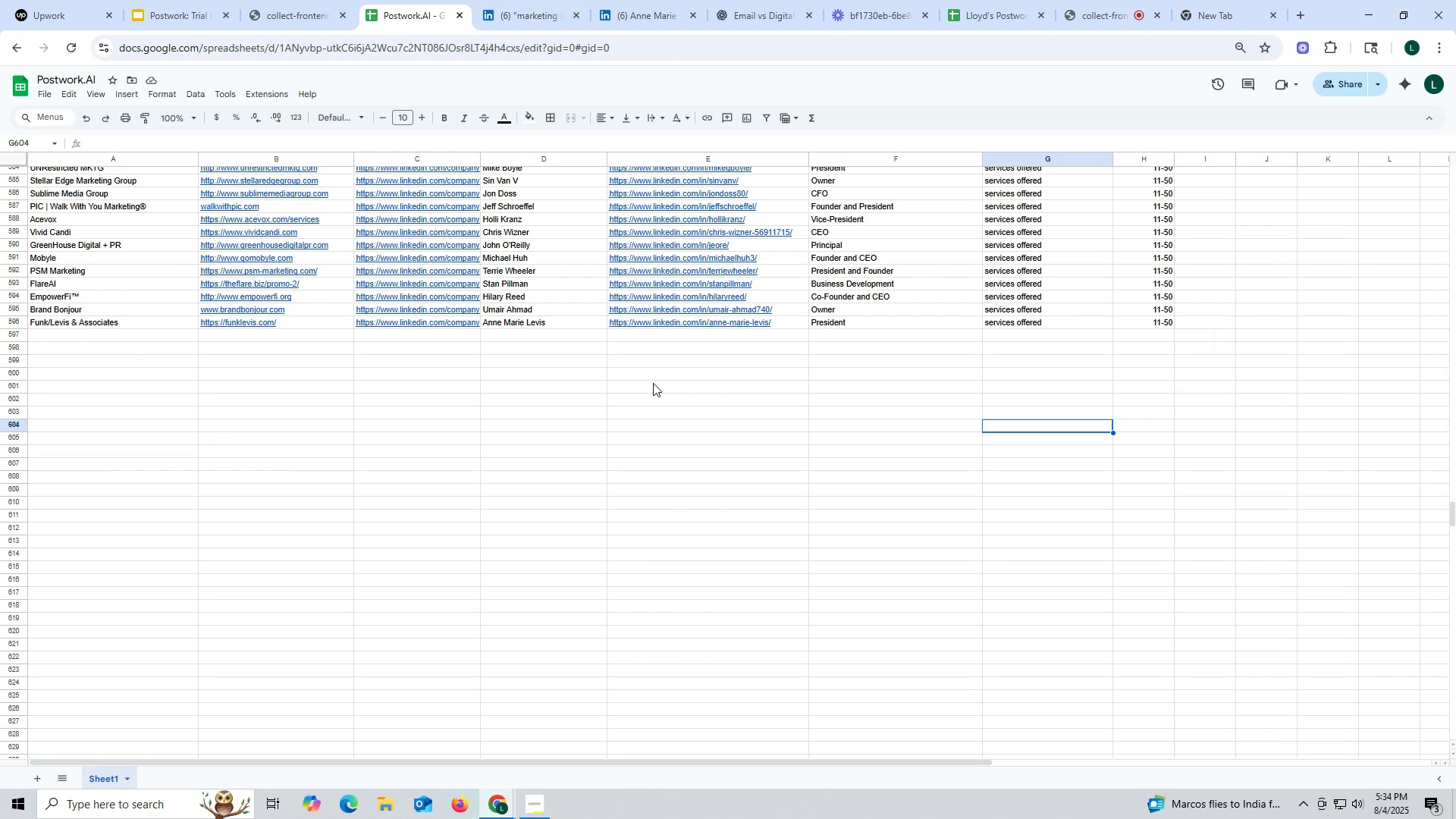 
wait(13.48)
 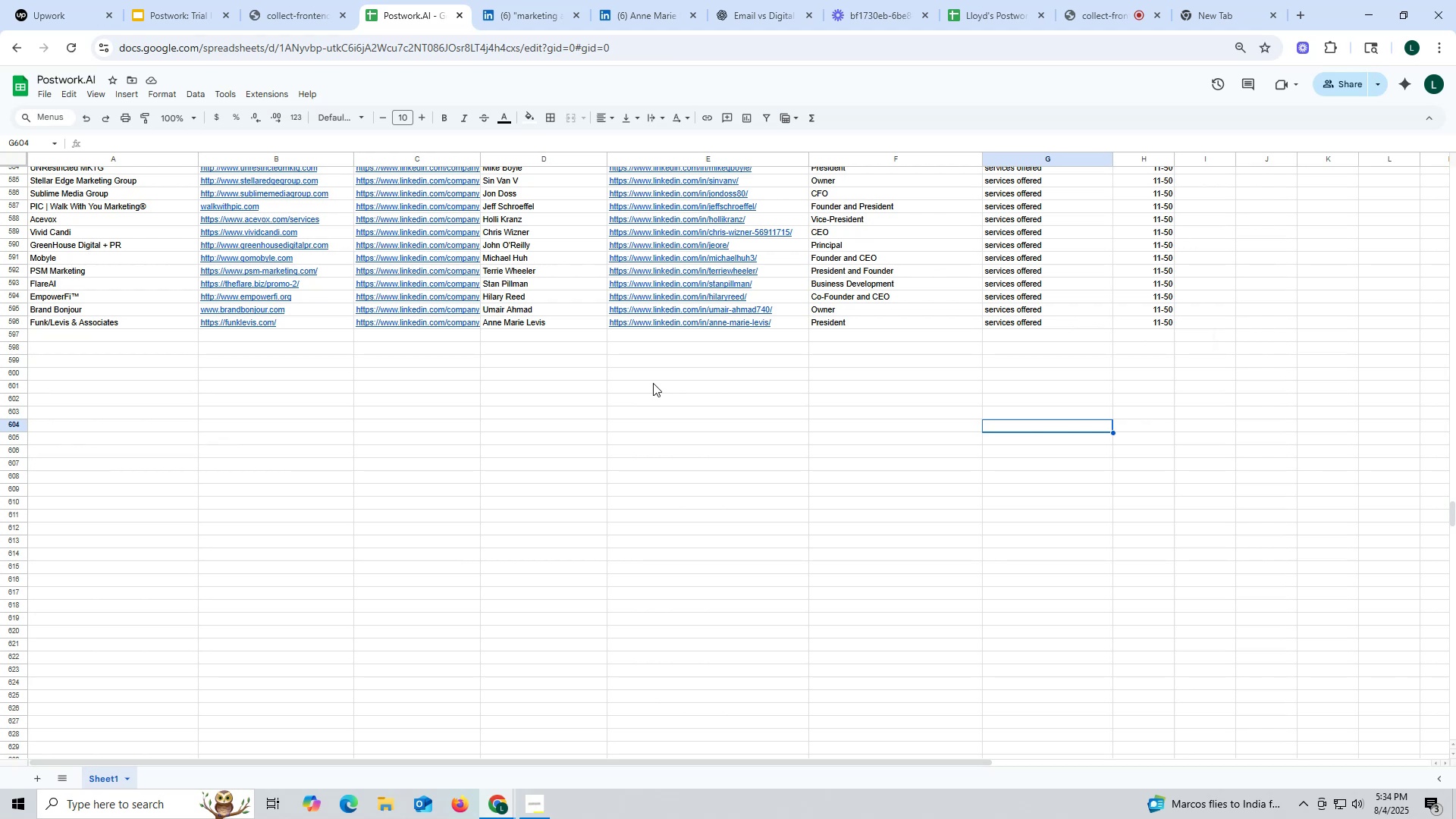 
scroll: coordinate [461, 513], scroll_direction: down, amount: 1.0
 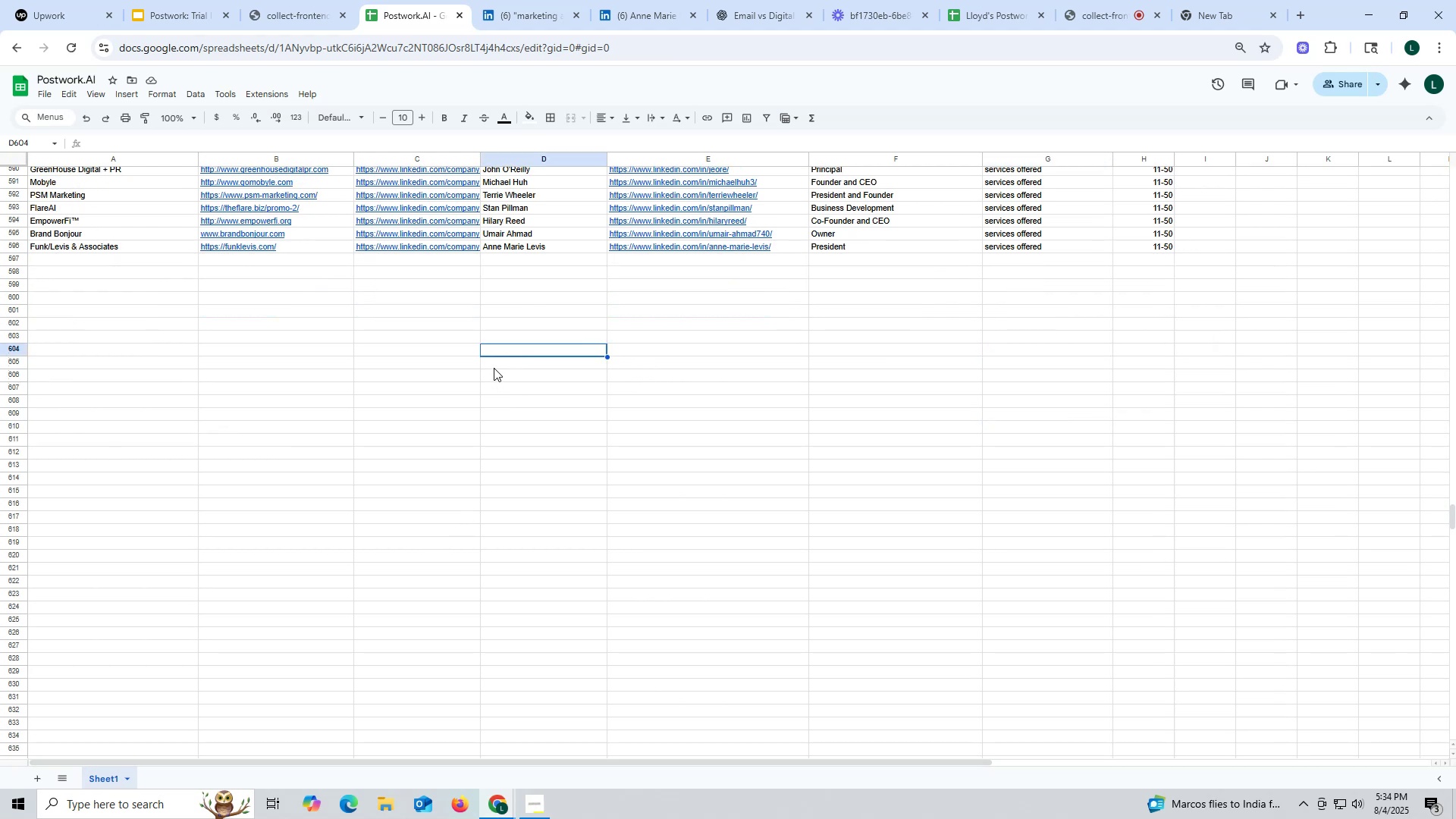 
wait(9.31)
 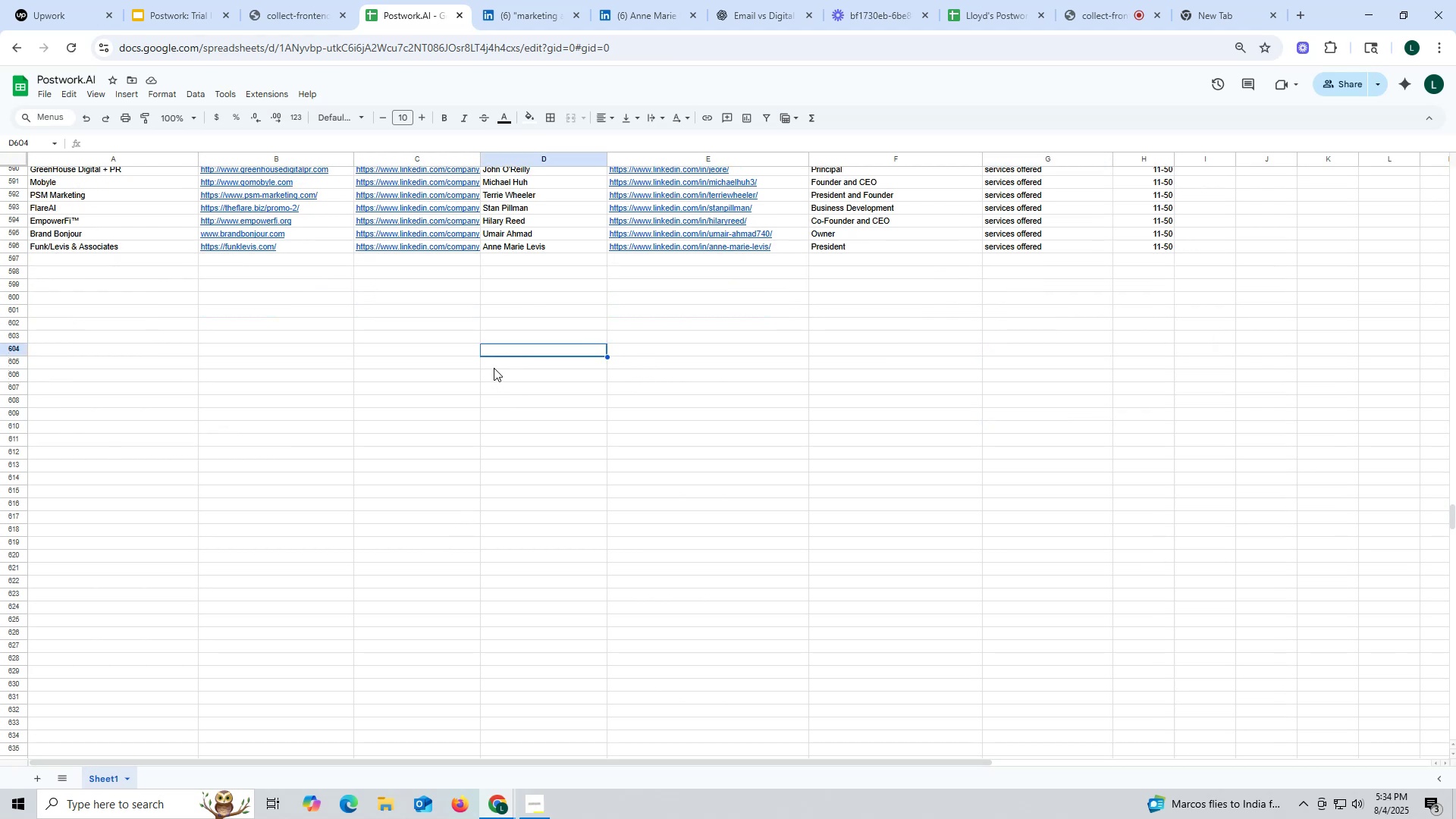 
left_click([535, 23])
 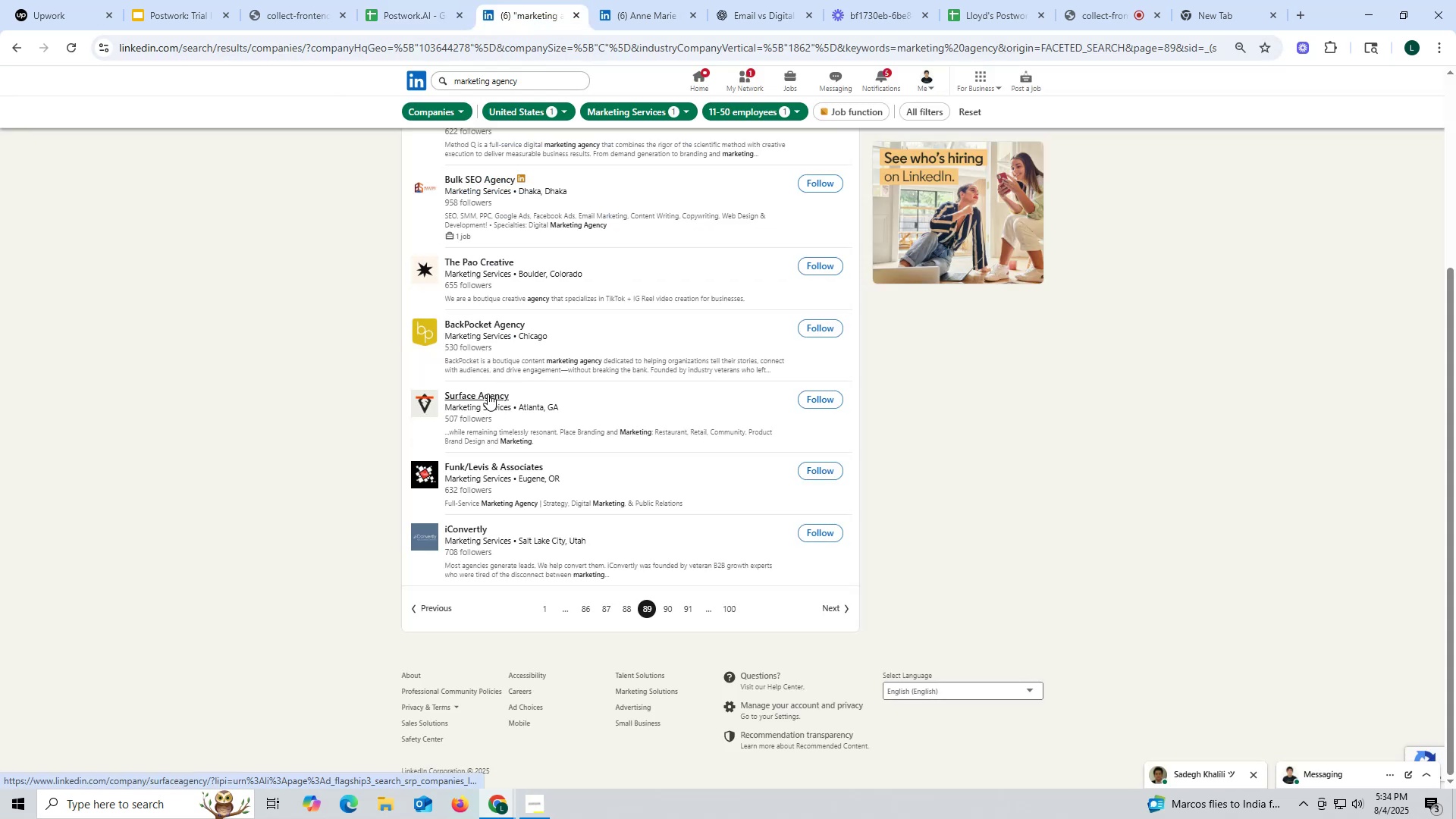 
left_click([547, 416])
 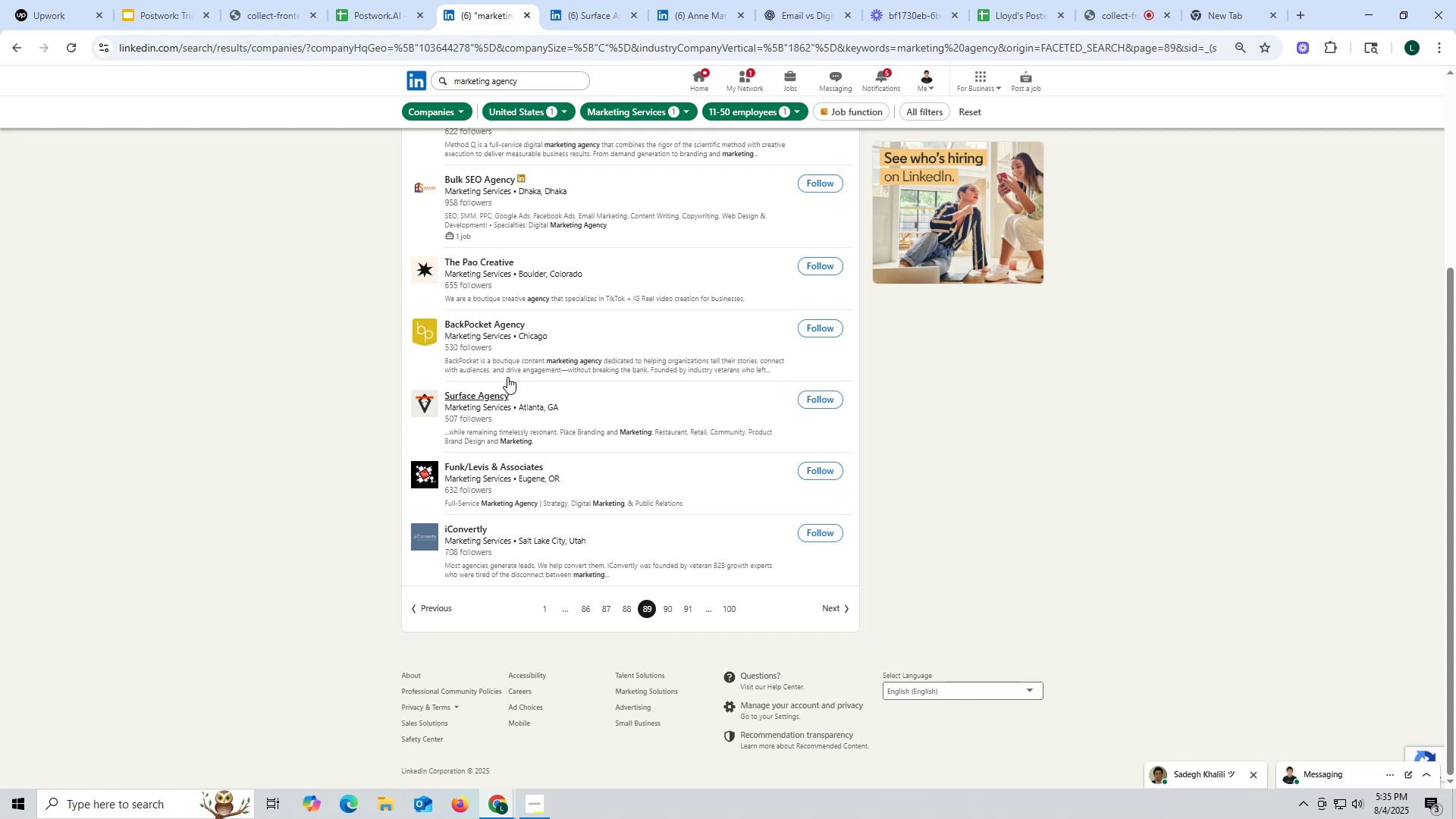 
wait(63.54)
 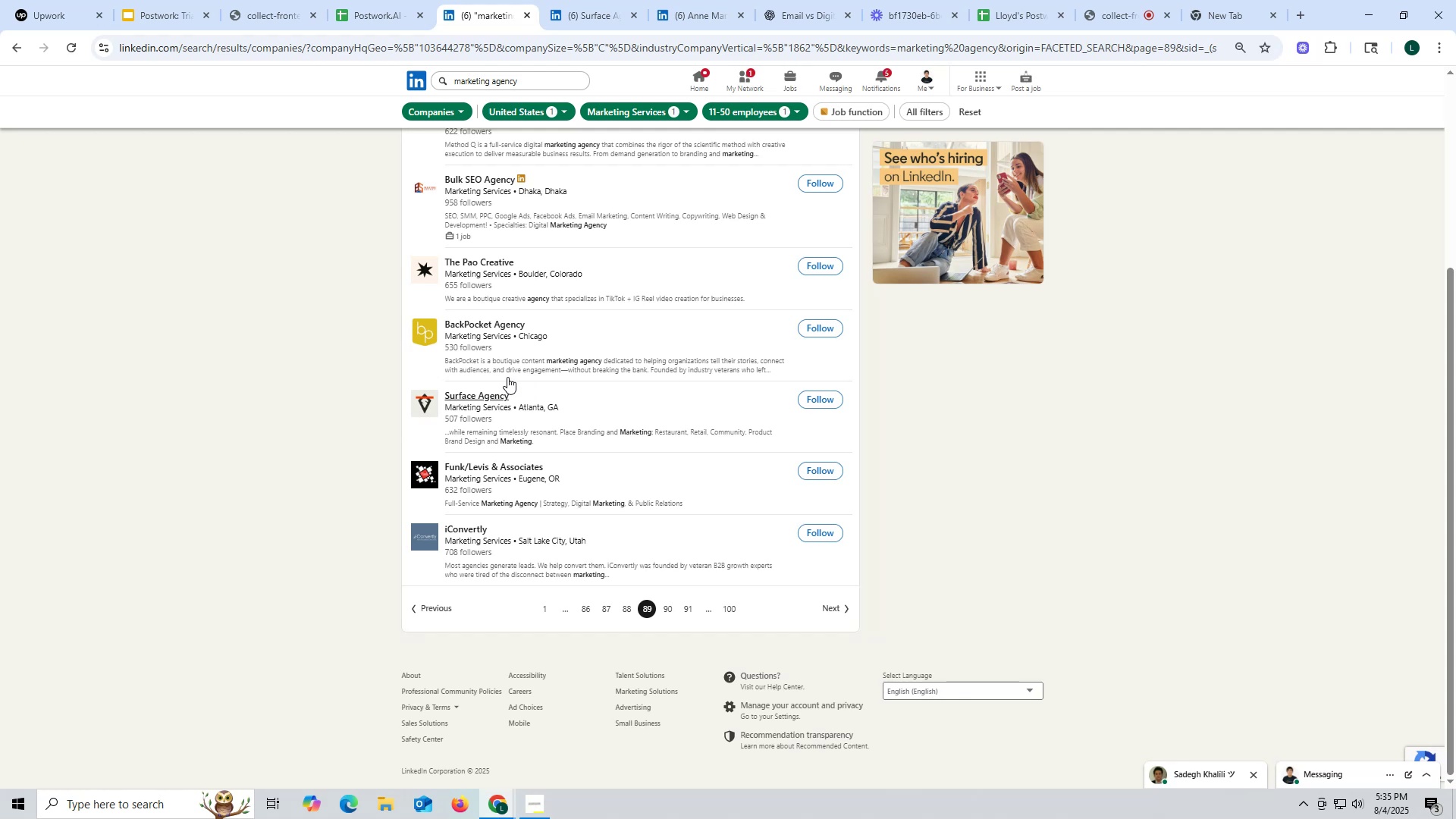 
left_click([592, 11])
 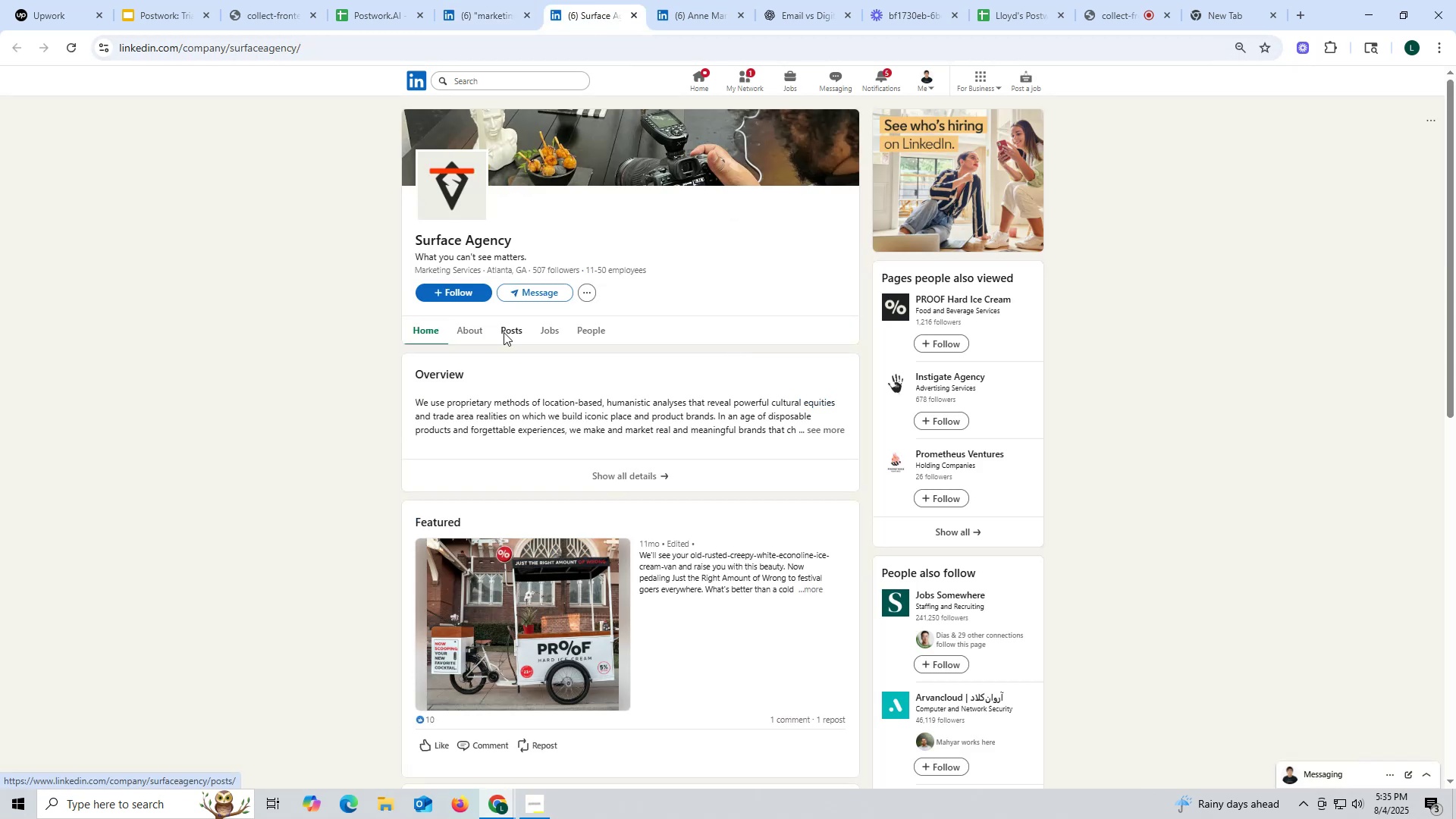 
left_click([504, 332])
 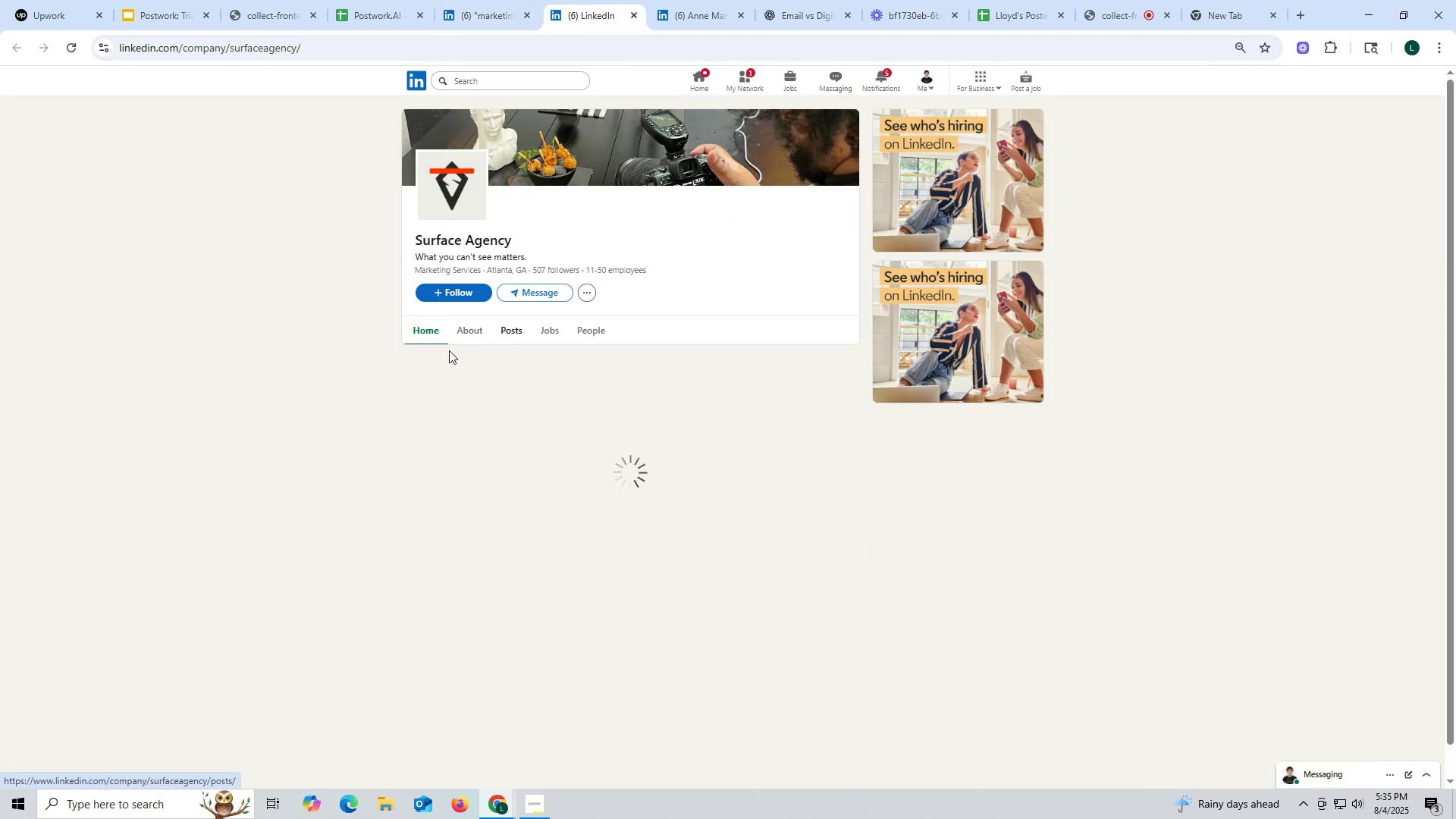 
mouse_move([401, 476])
 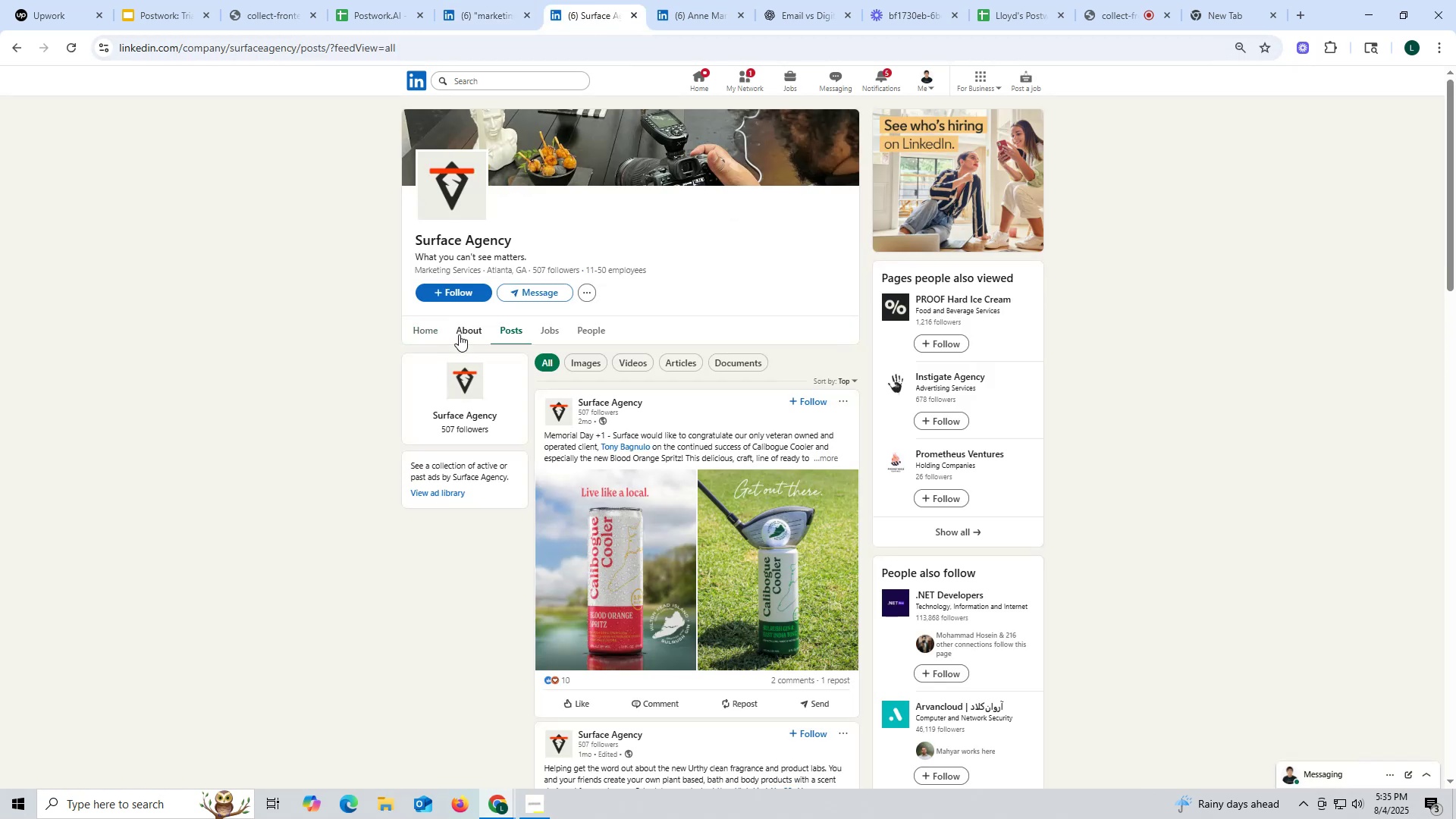 
left_click([463, 331])
 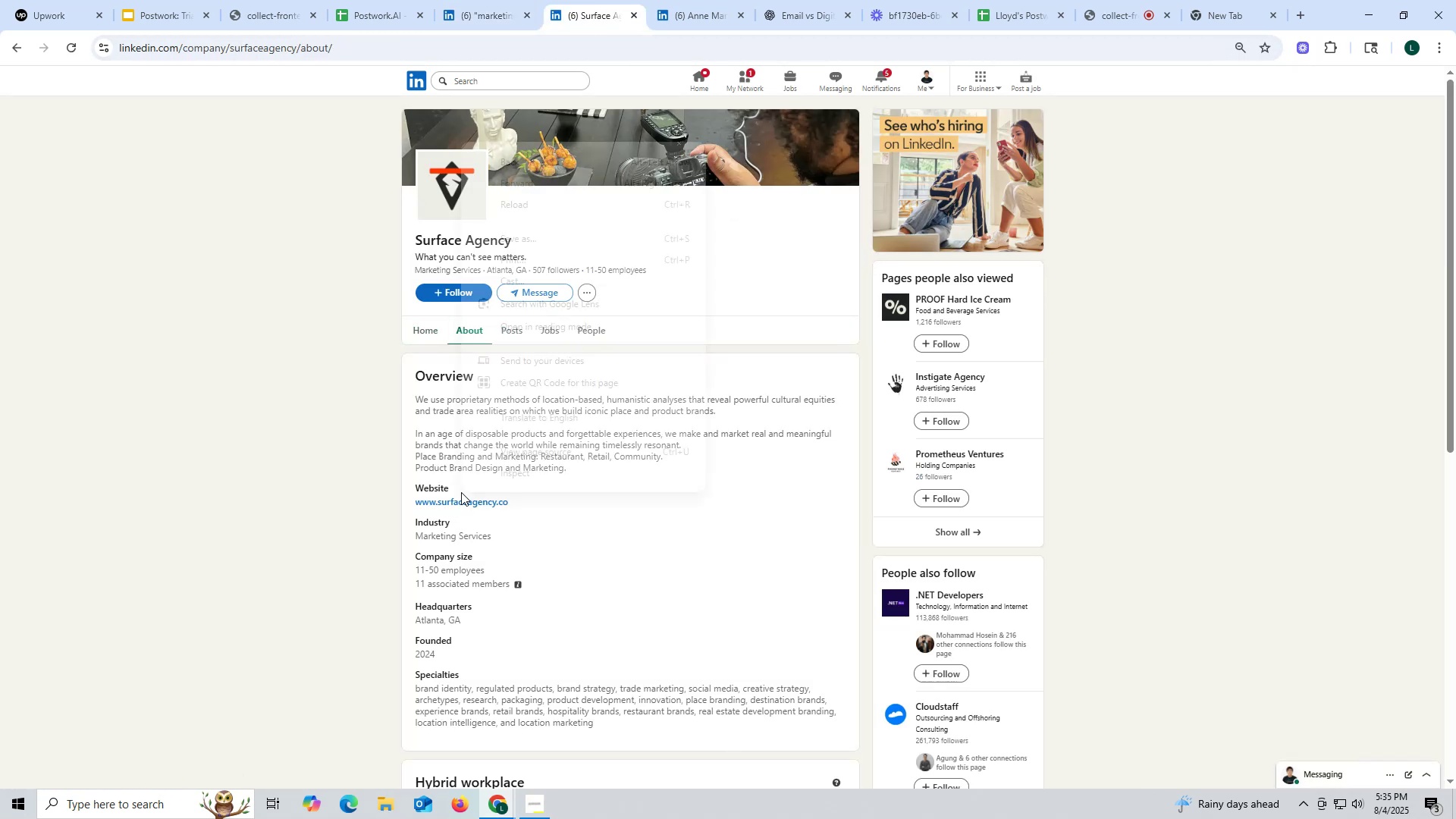 
right_click([436, 501])
 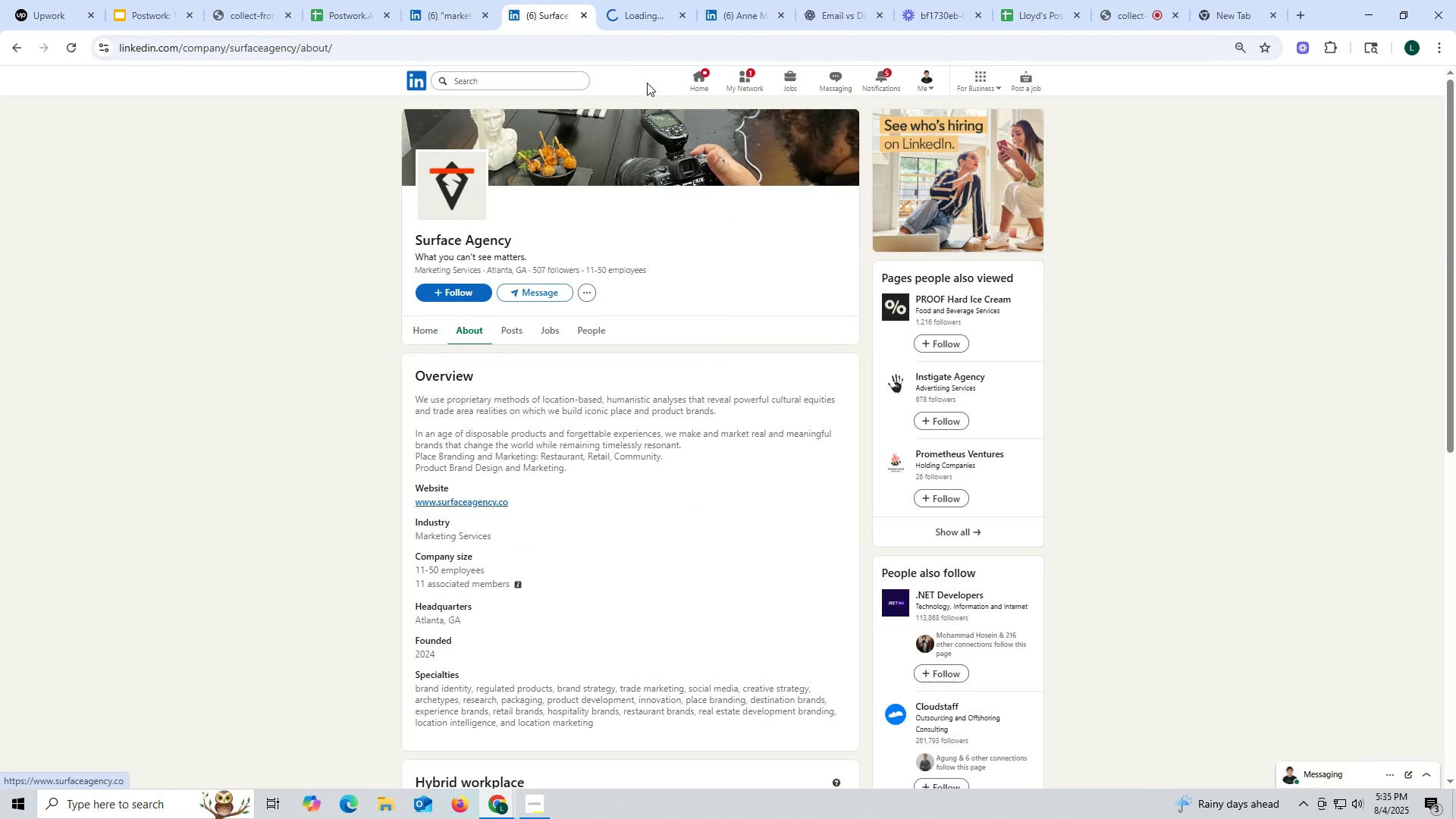 
left_click([648, 21])
 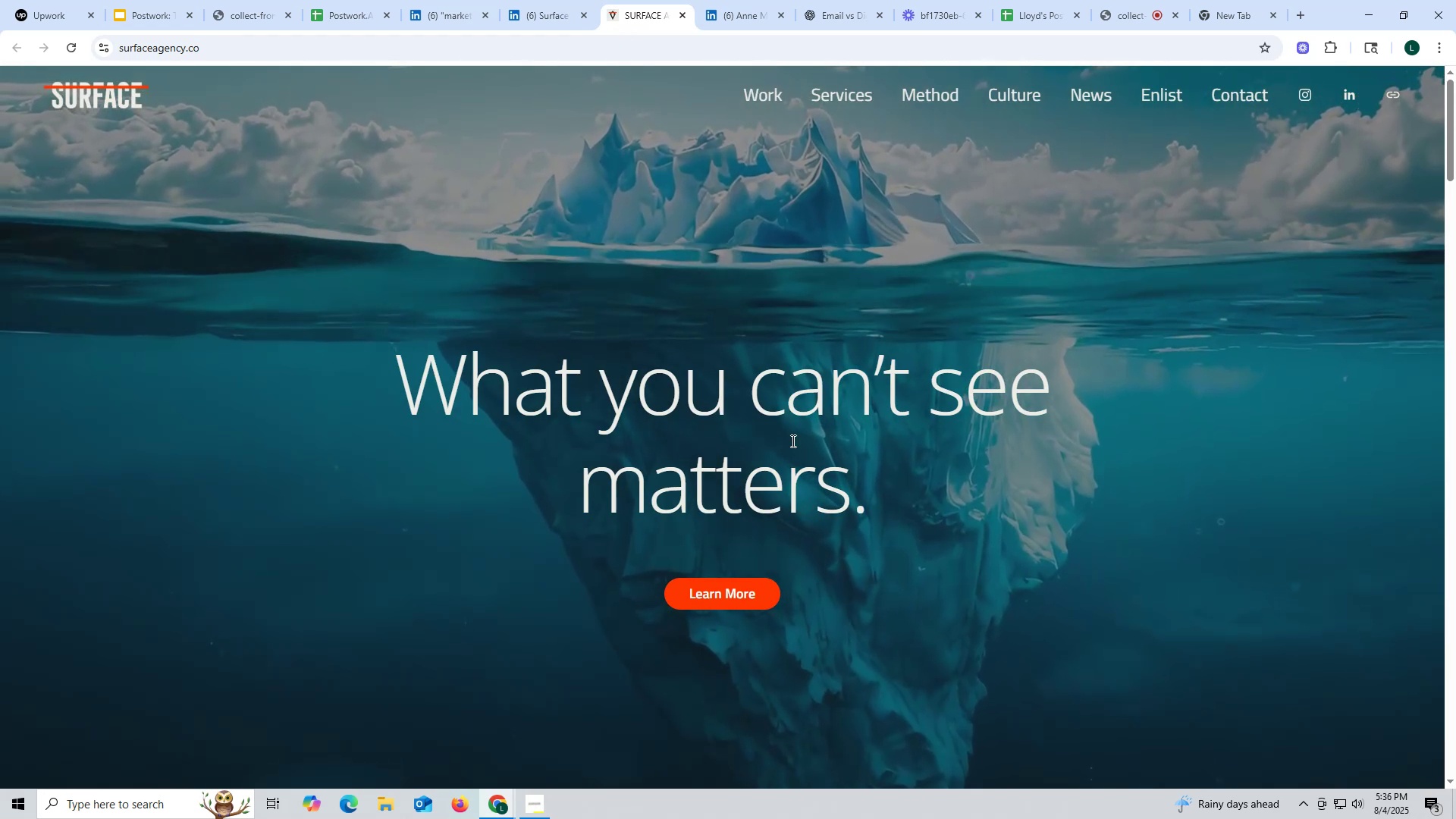 
wait(6.93)
 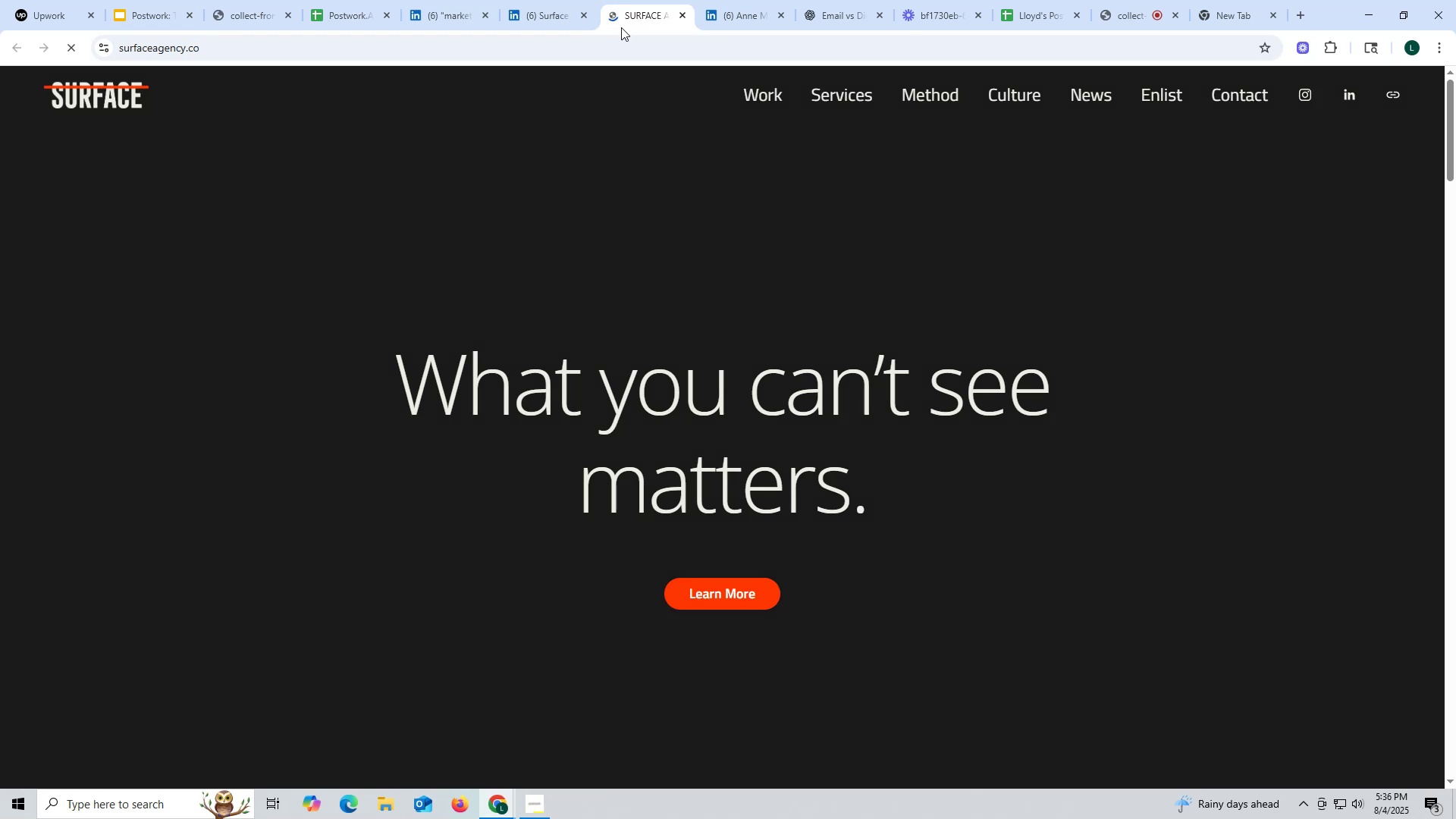 
left_click([679, 15])
 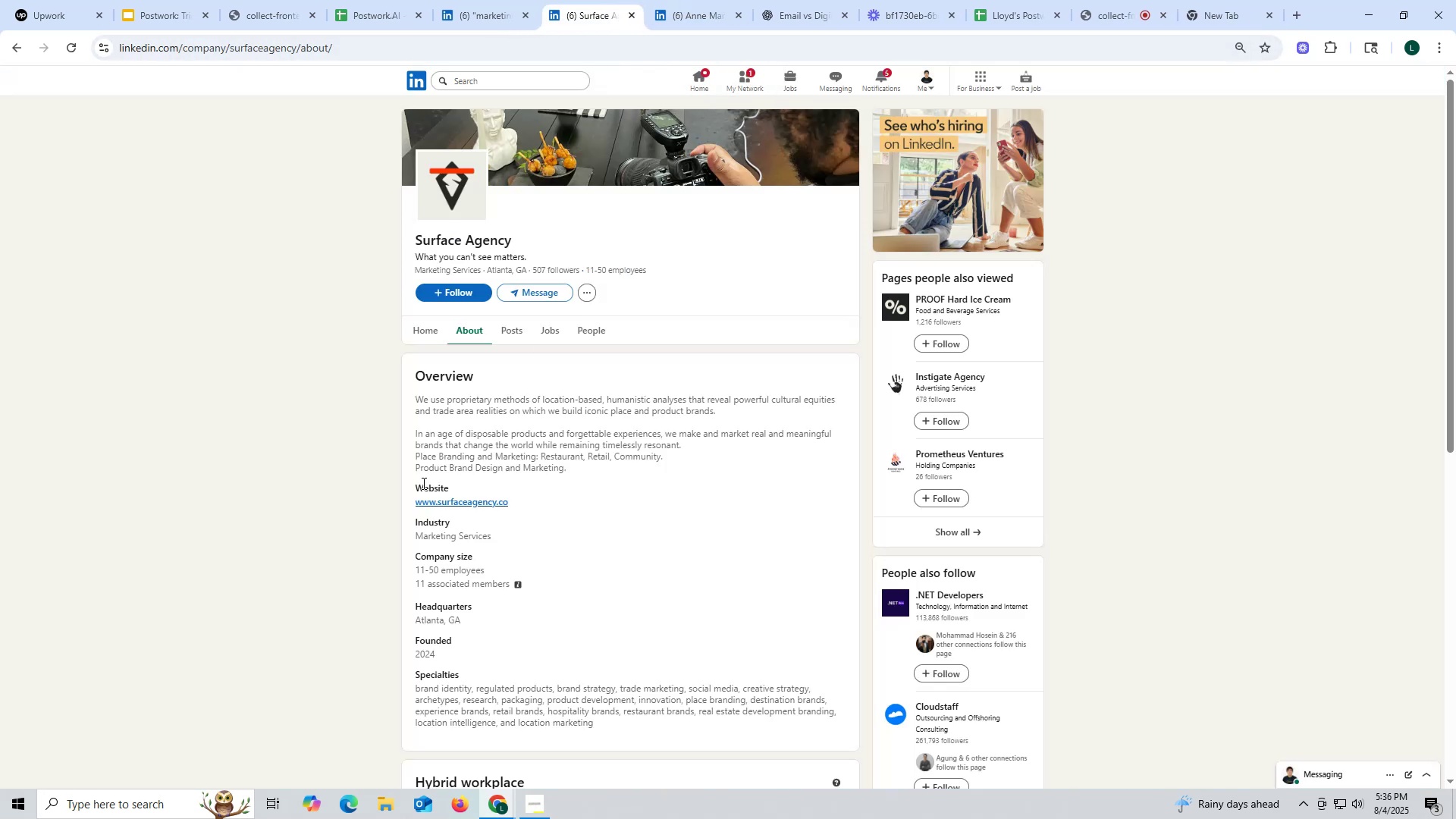 
left_click_drag(start_coordinate=[408, 504], to_coordinate=[510, 501])
 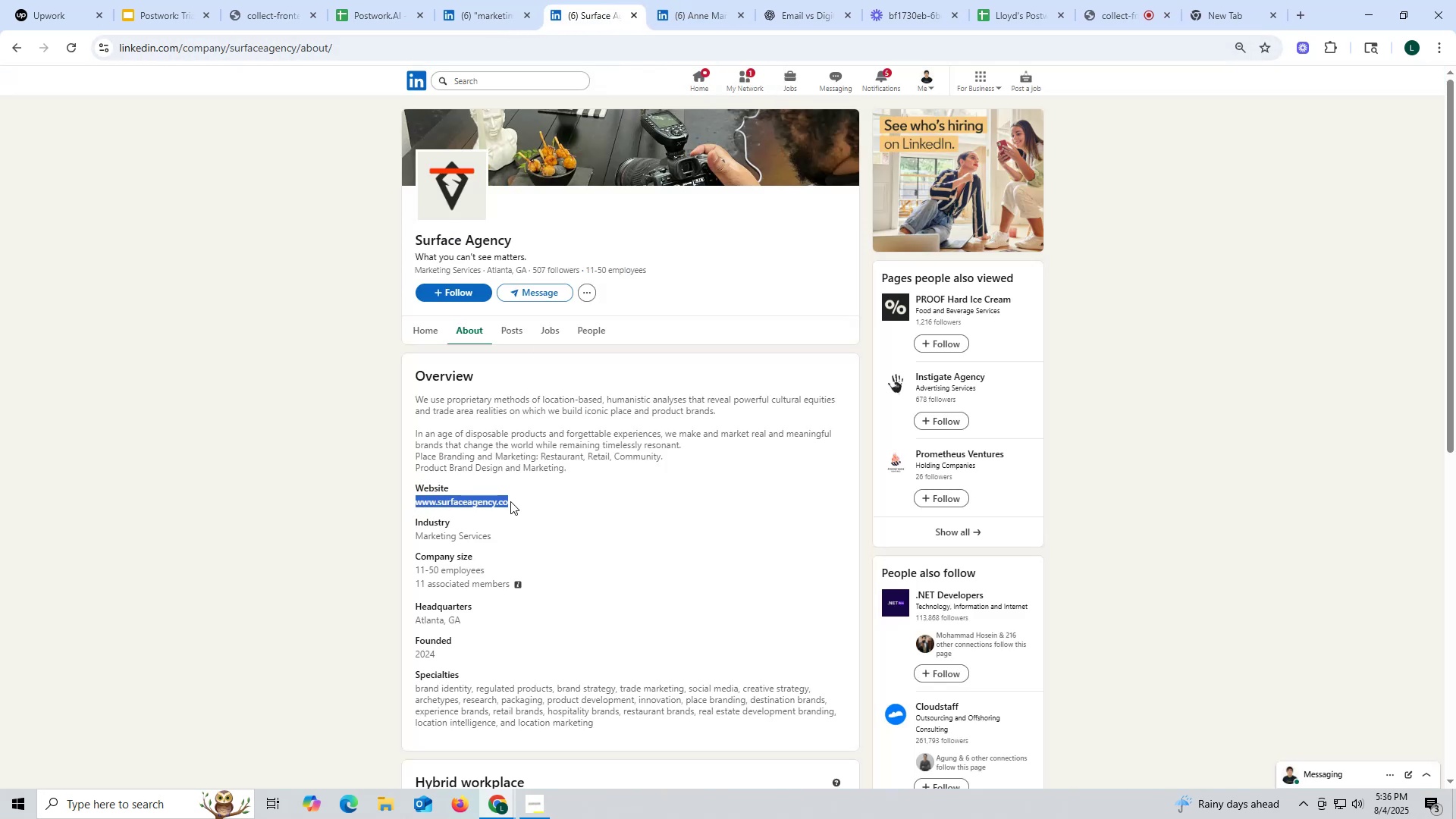 
key(Control+ControlLeft)
 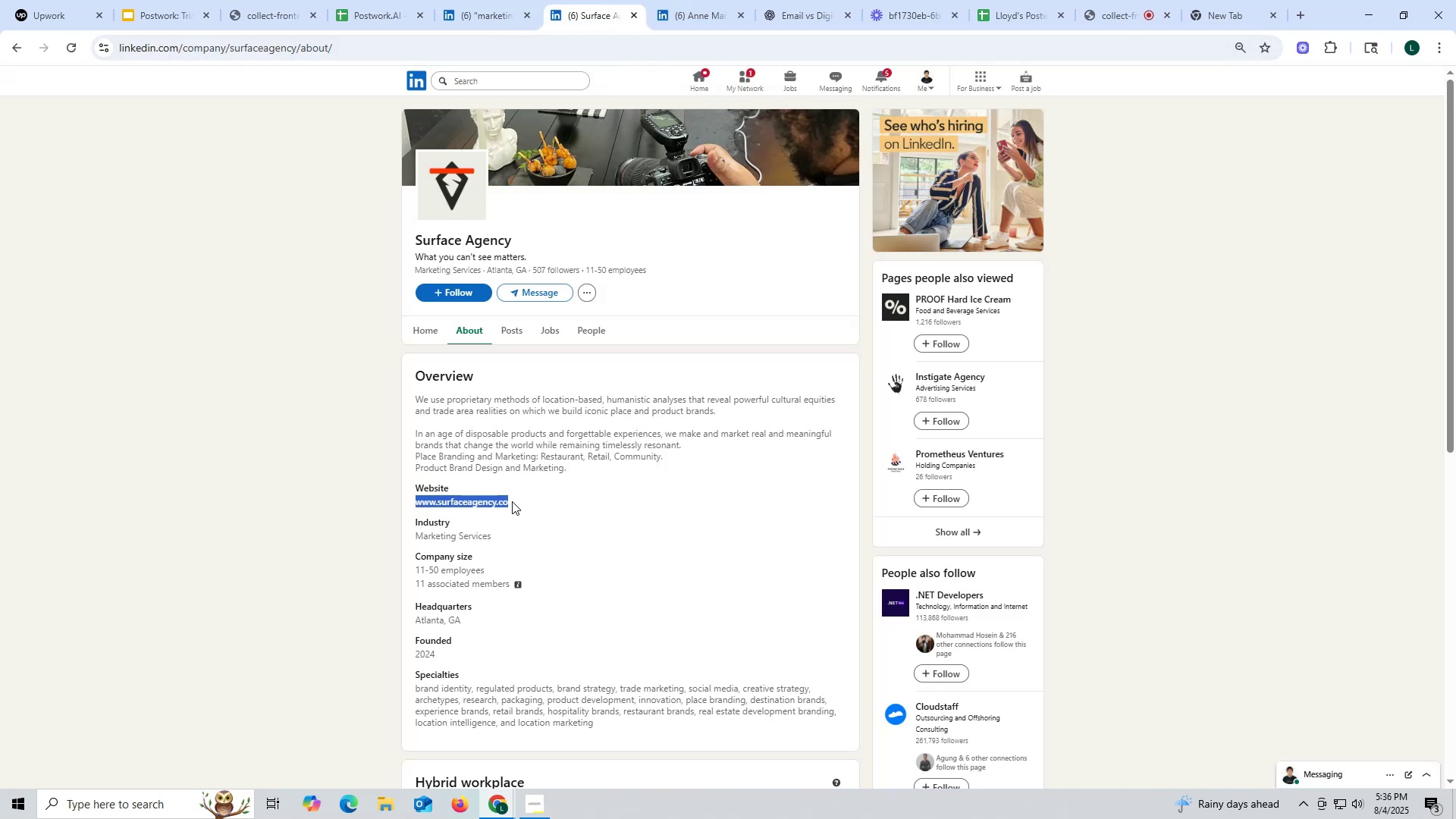 
key(Control+C)
 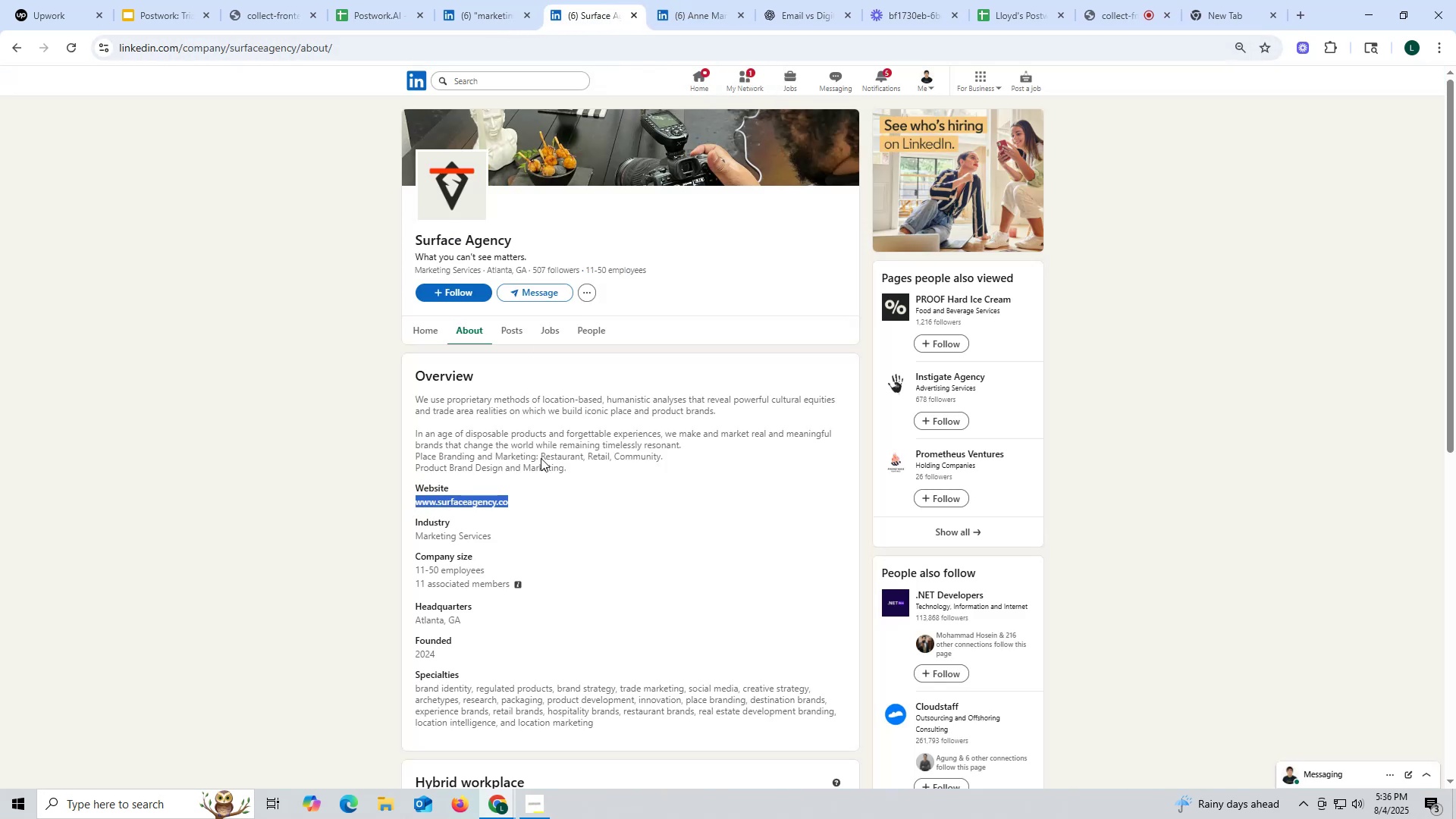 
key(Control+ControlLeft)
 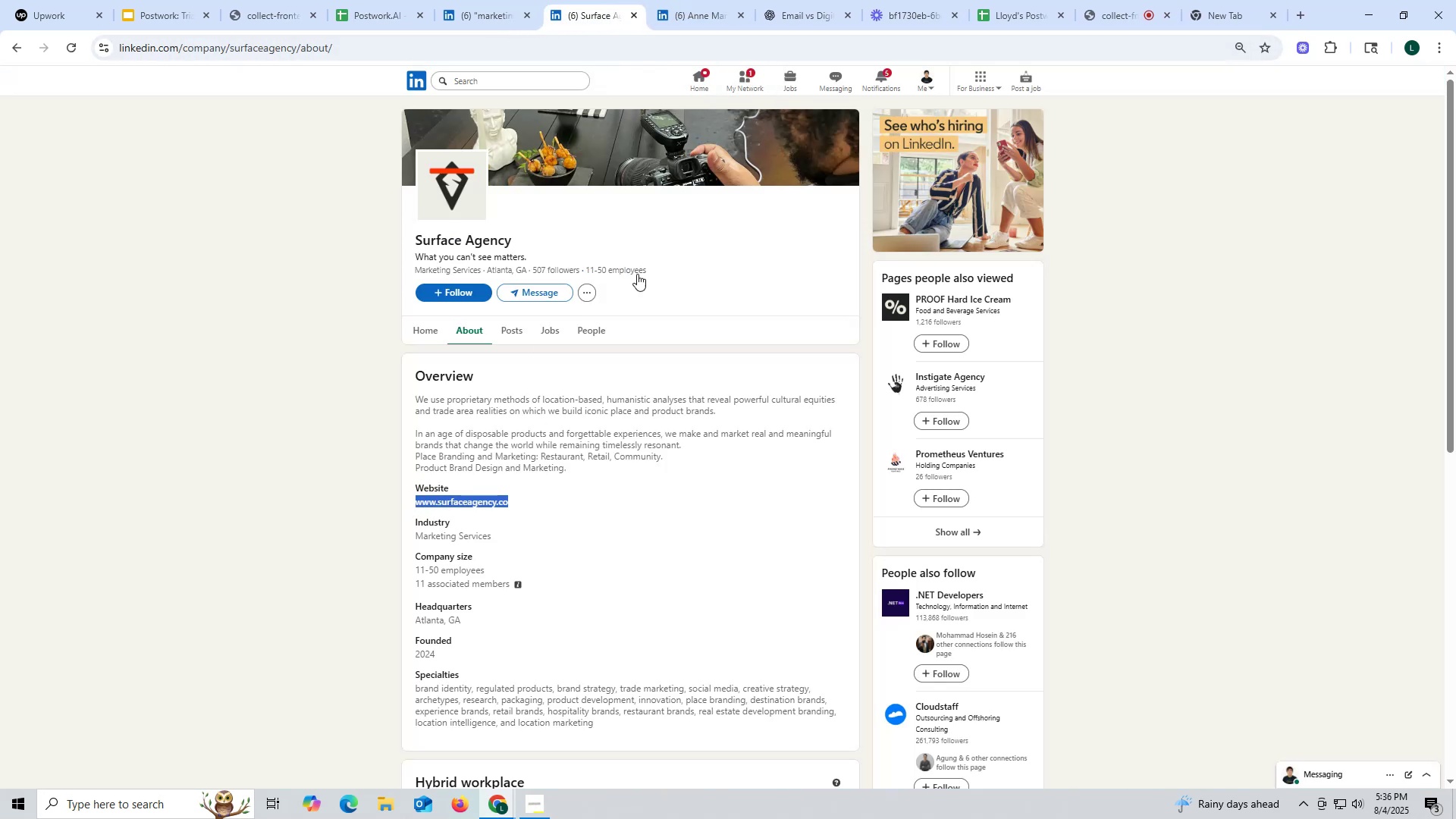 
key(Control+C)
 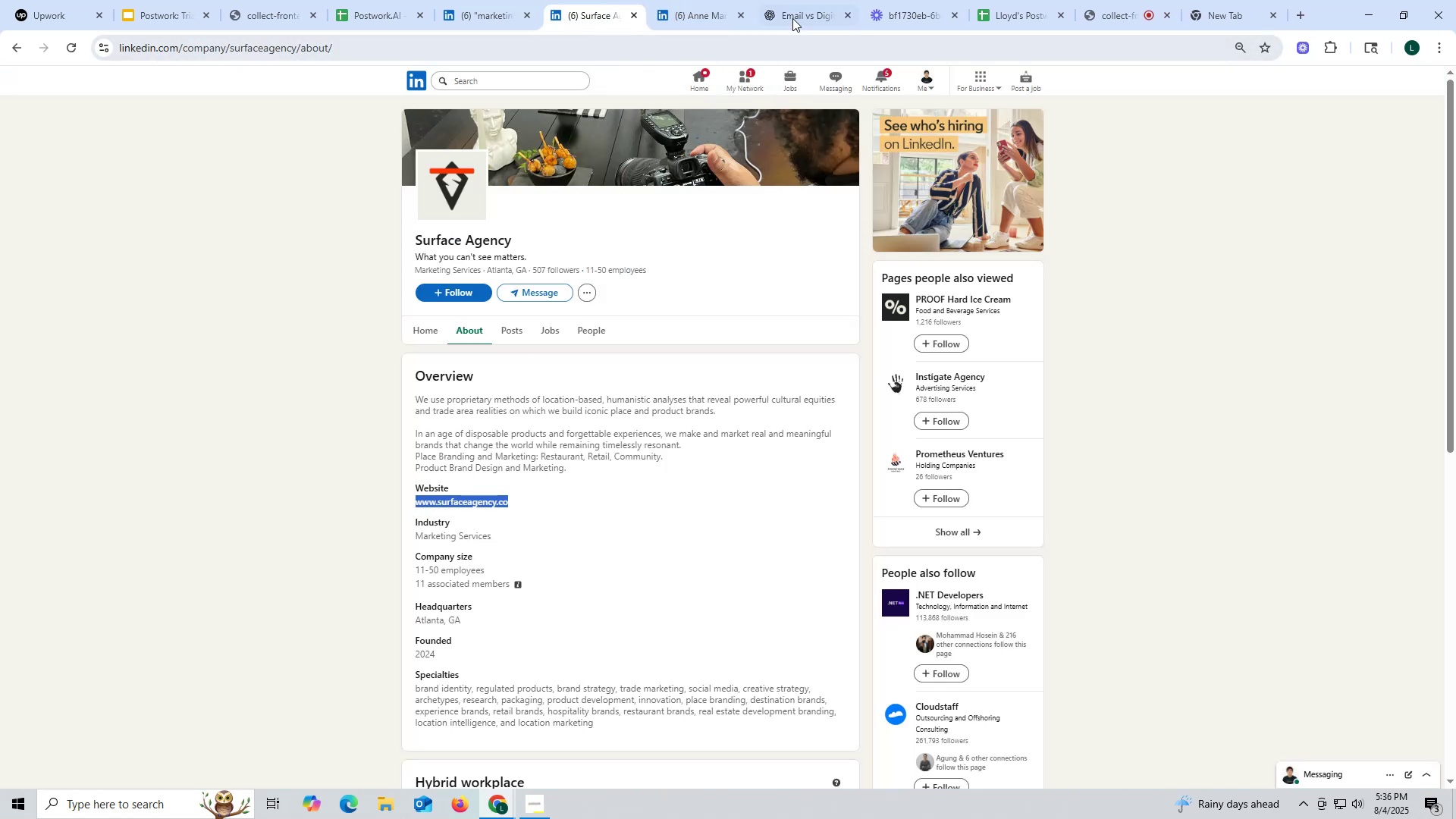 
left_click([789, 14])
 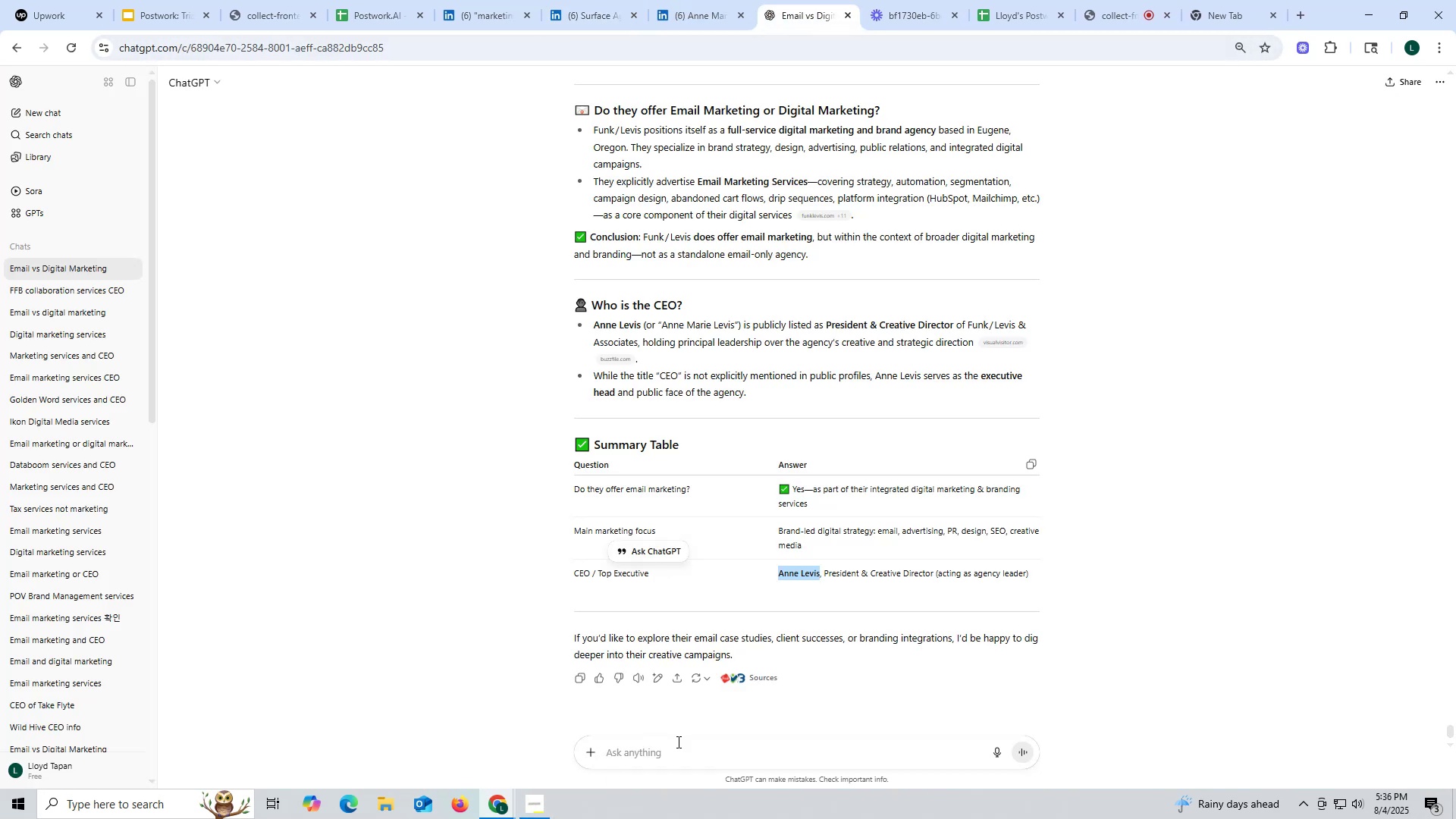 
key(Control+ControlLeft)
 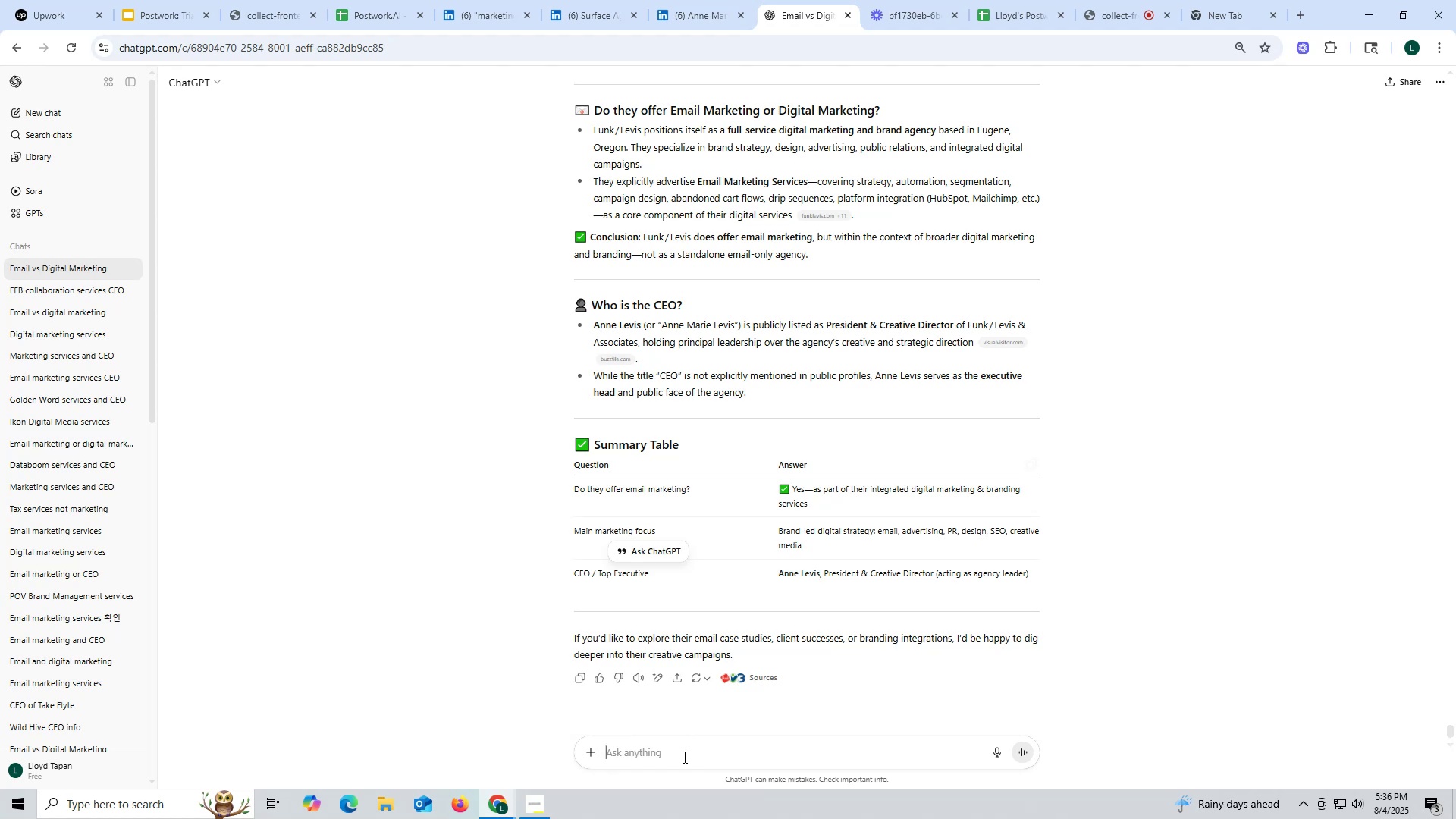 
left_click([683, 757])
 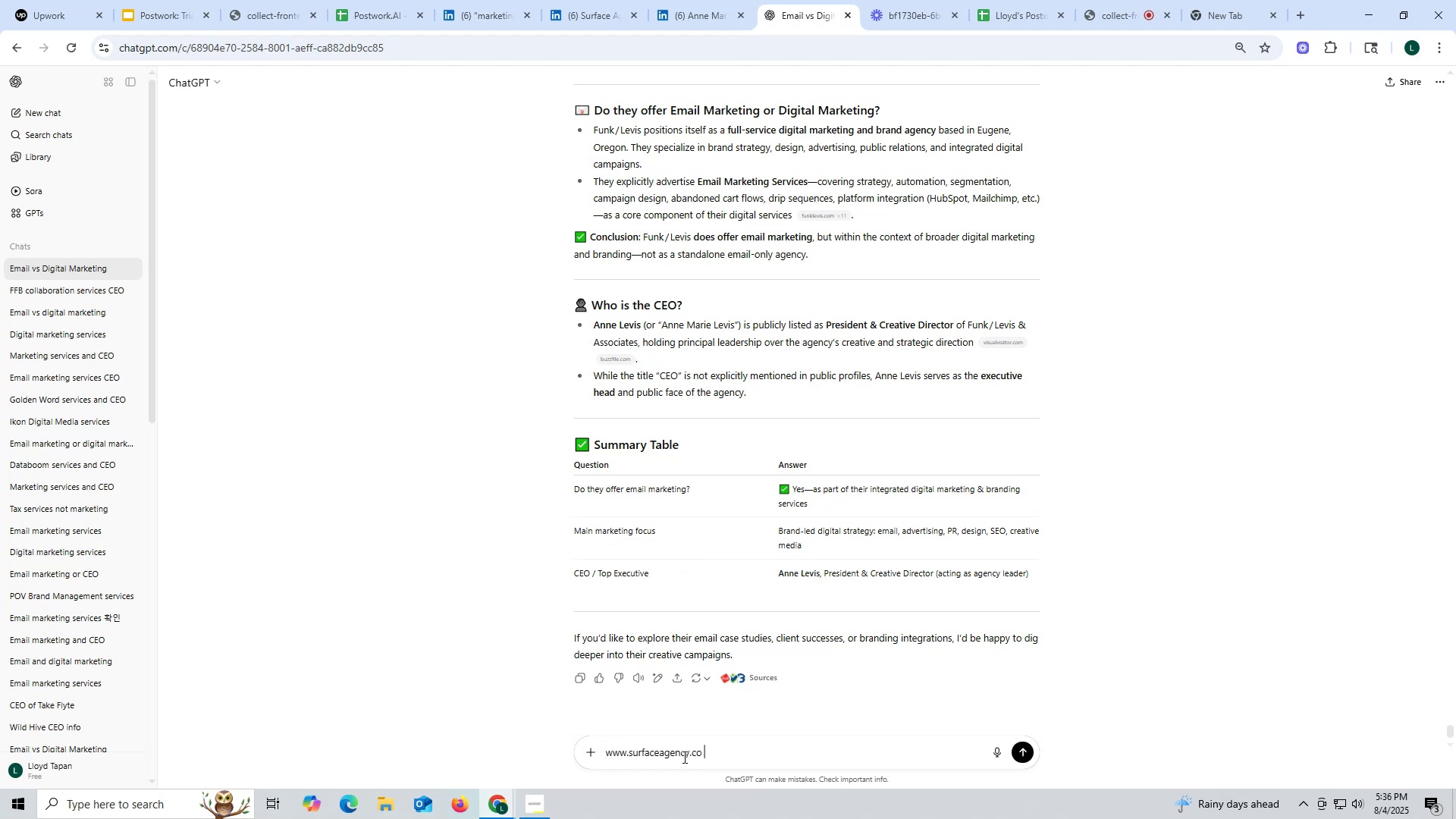 
key(Control+V)
 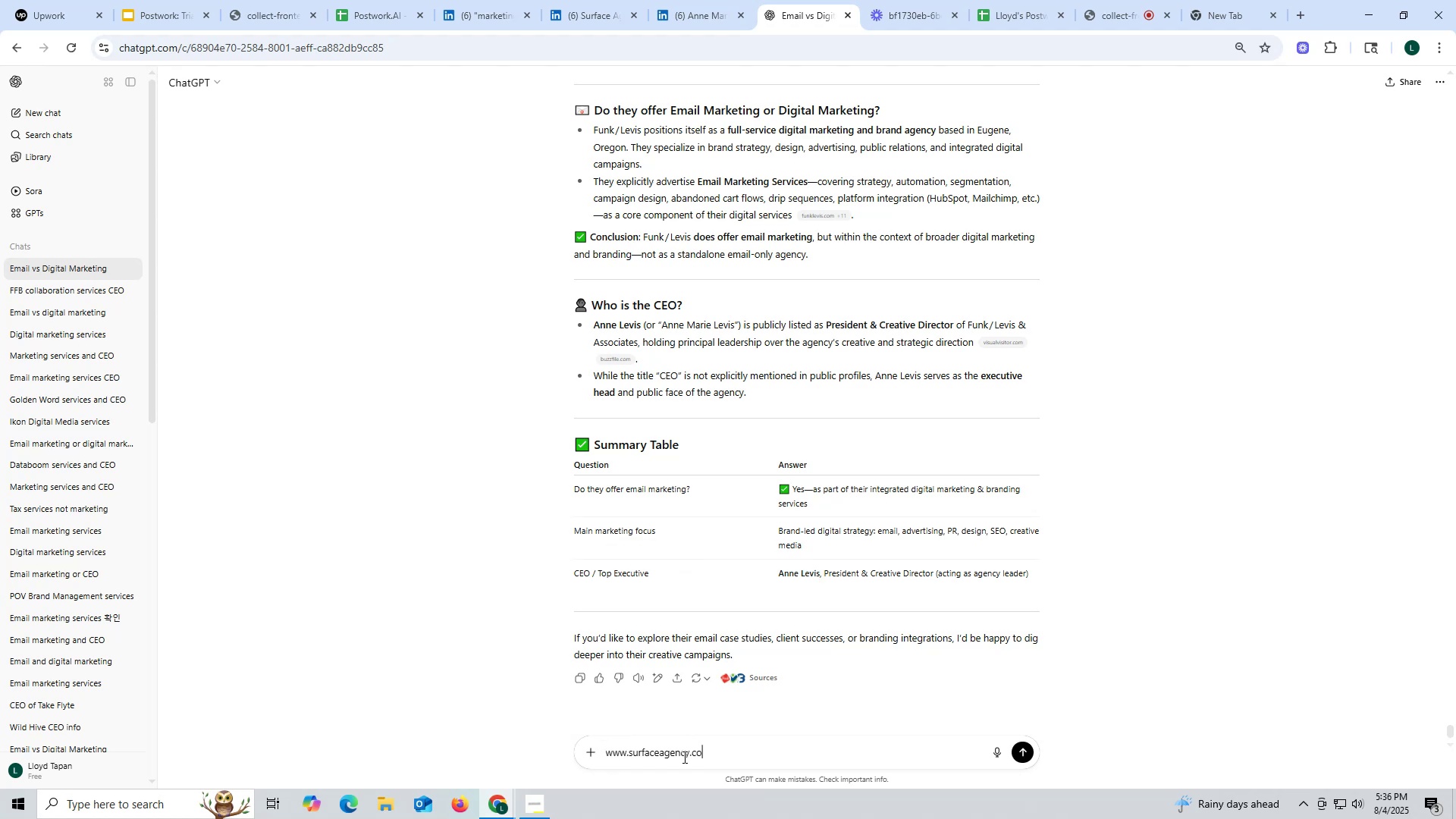 
key(Space)
 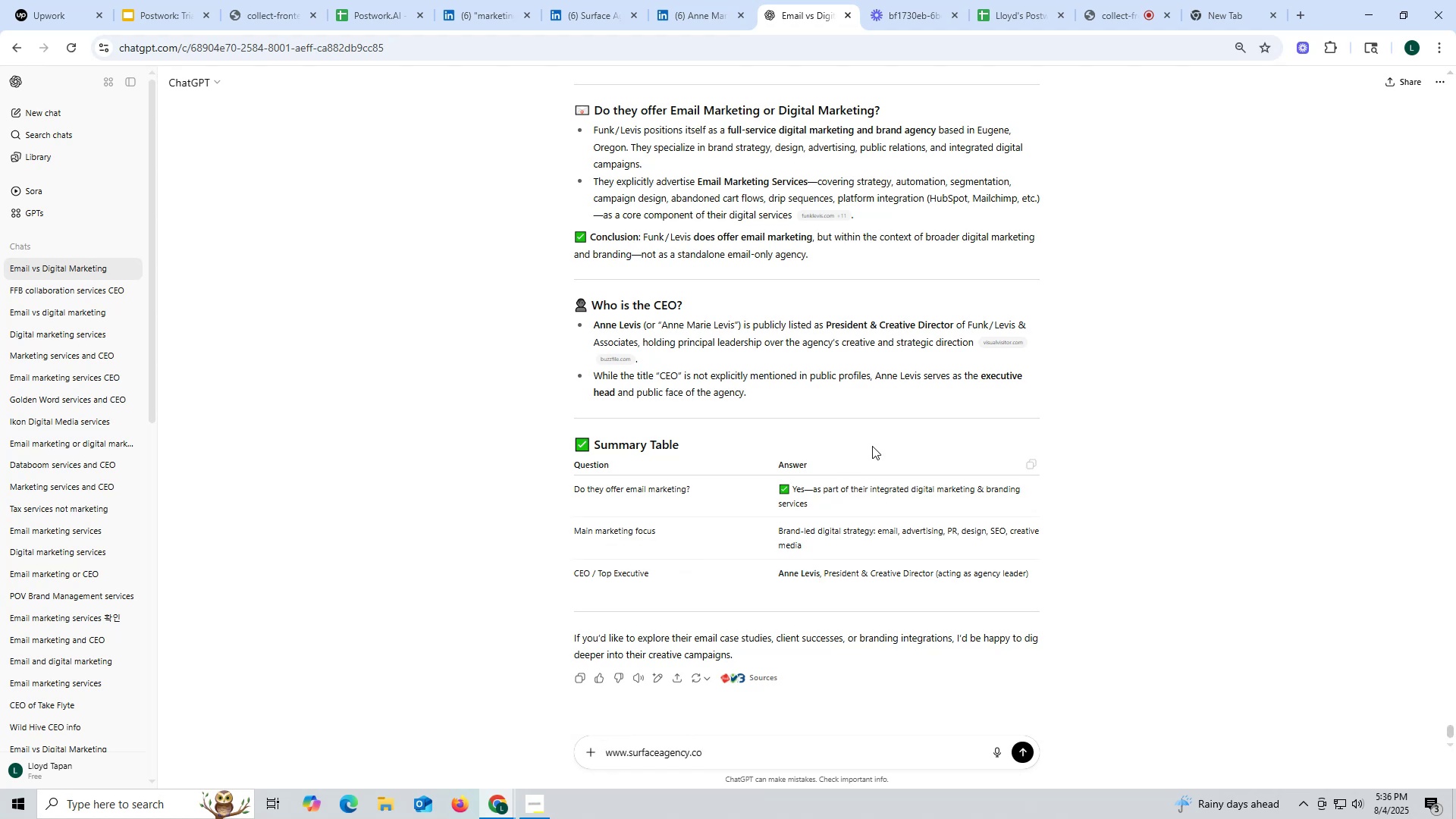 
scroll: coordinate [898, 343], scroll_direction: up, amount: 3.0
 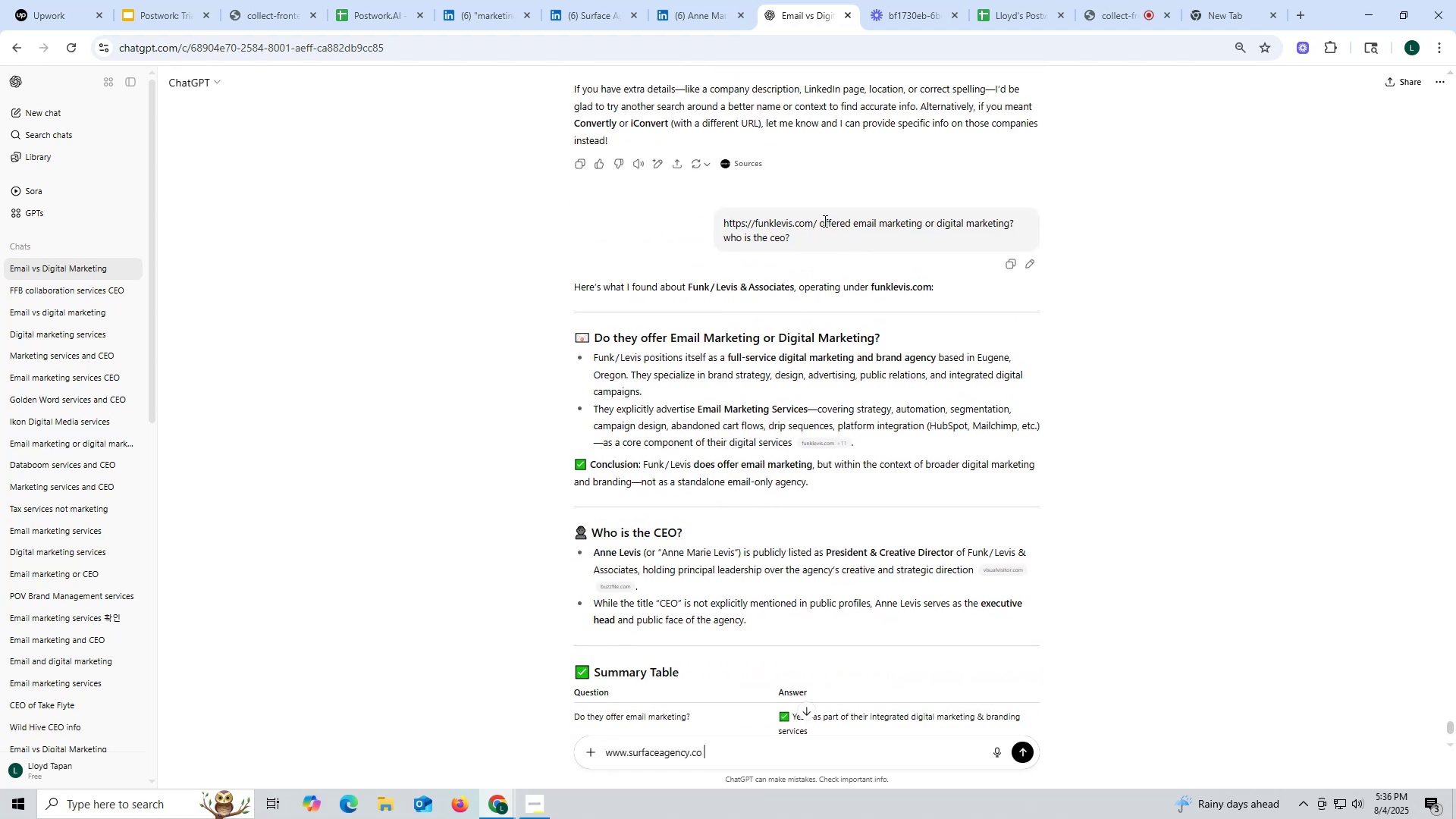 
left_click_drag(start_coordinate=[820, 219], to_coordinate=[847, 240])
 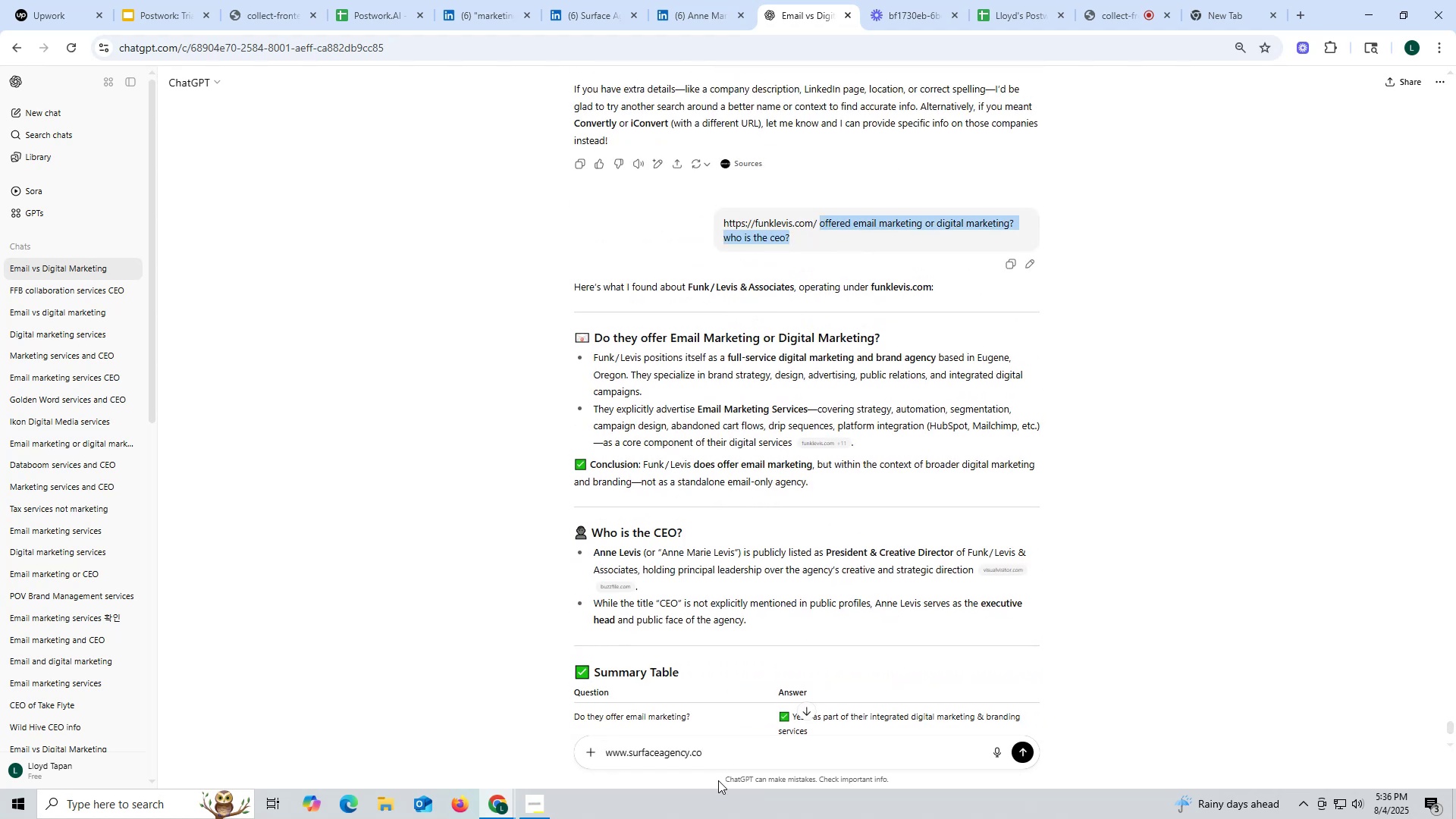 
key(Control+ControlLeft)
 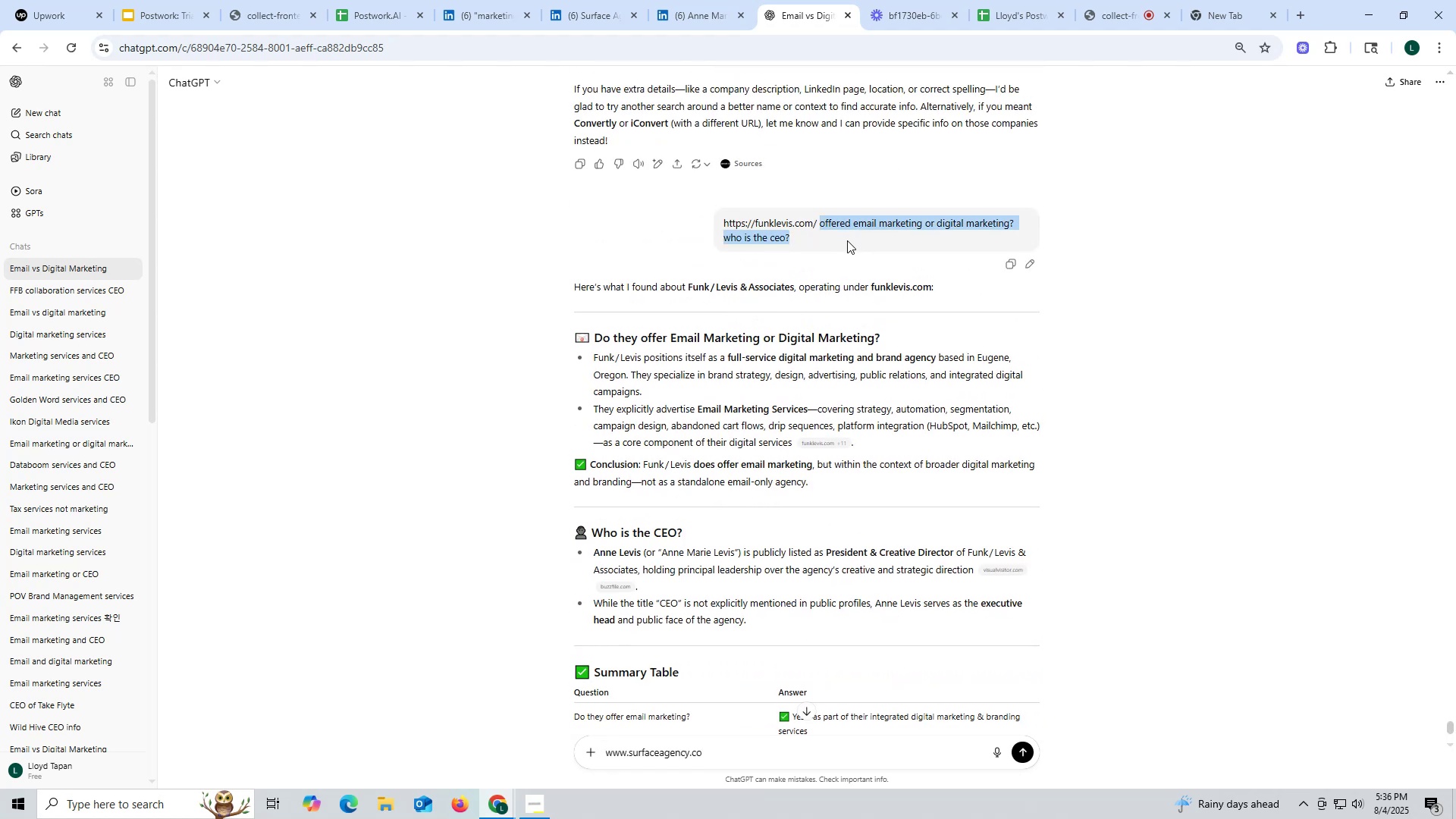 
key(Control+C)
 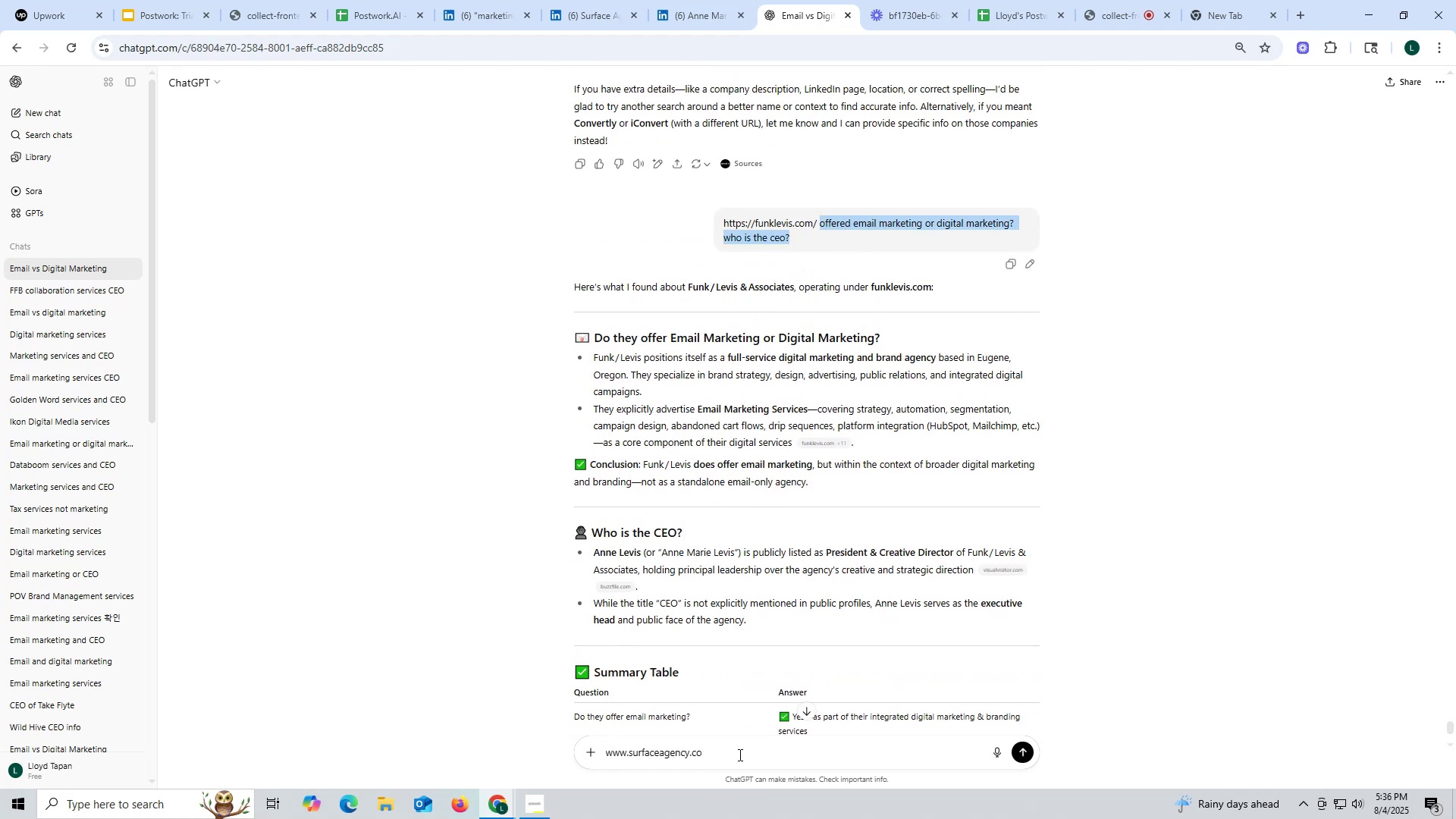 
left_click([739, 750])
 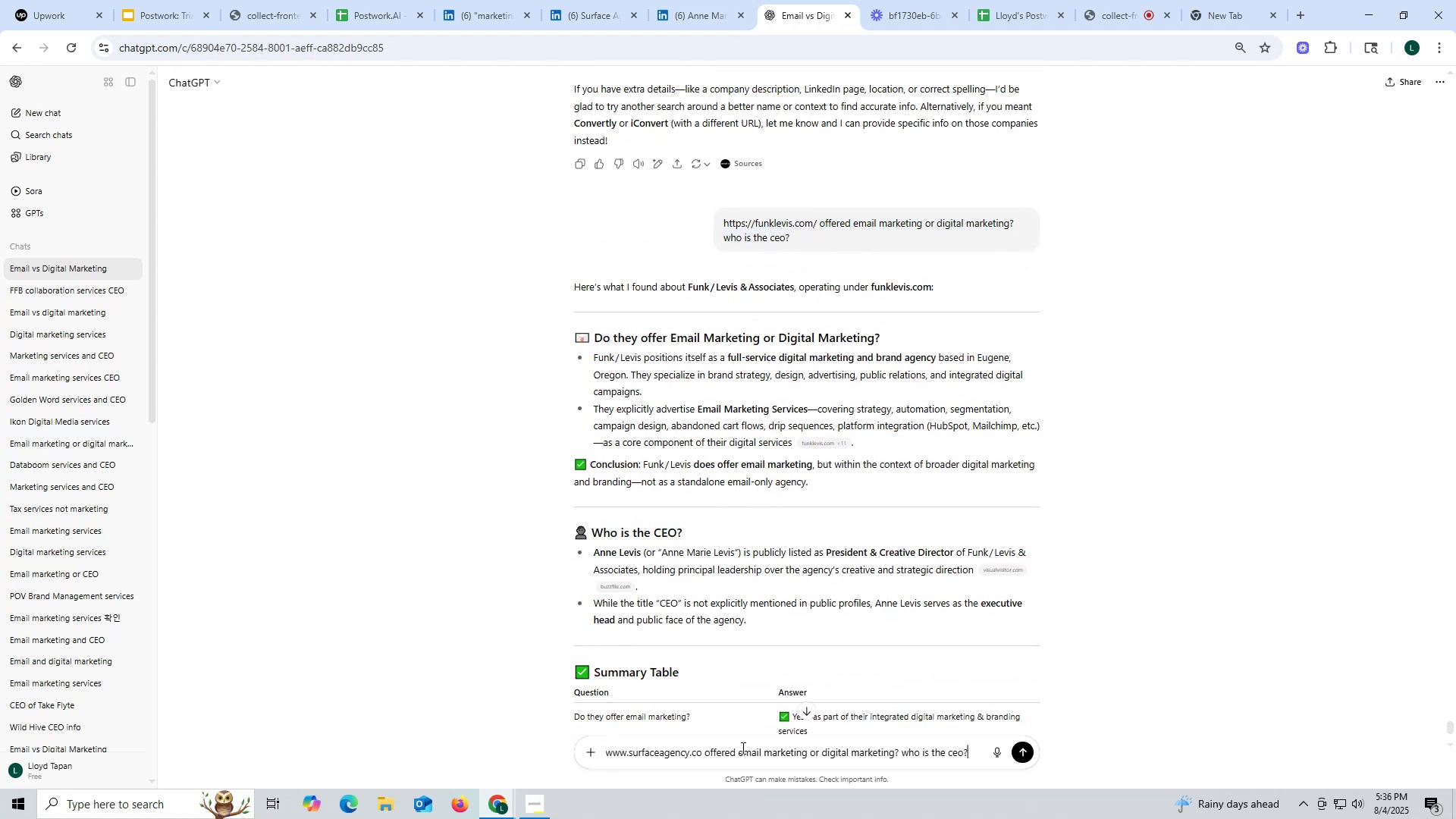 
key(Control+ControlLeft)
 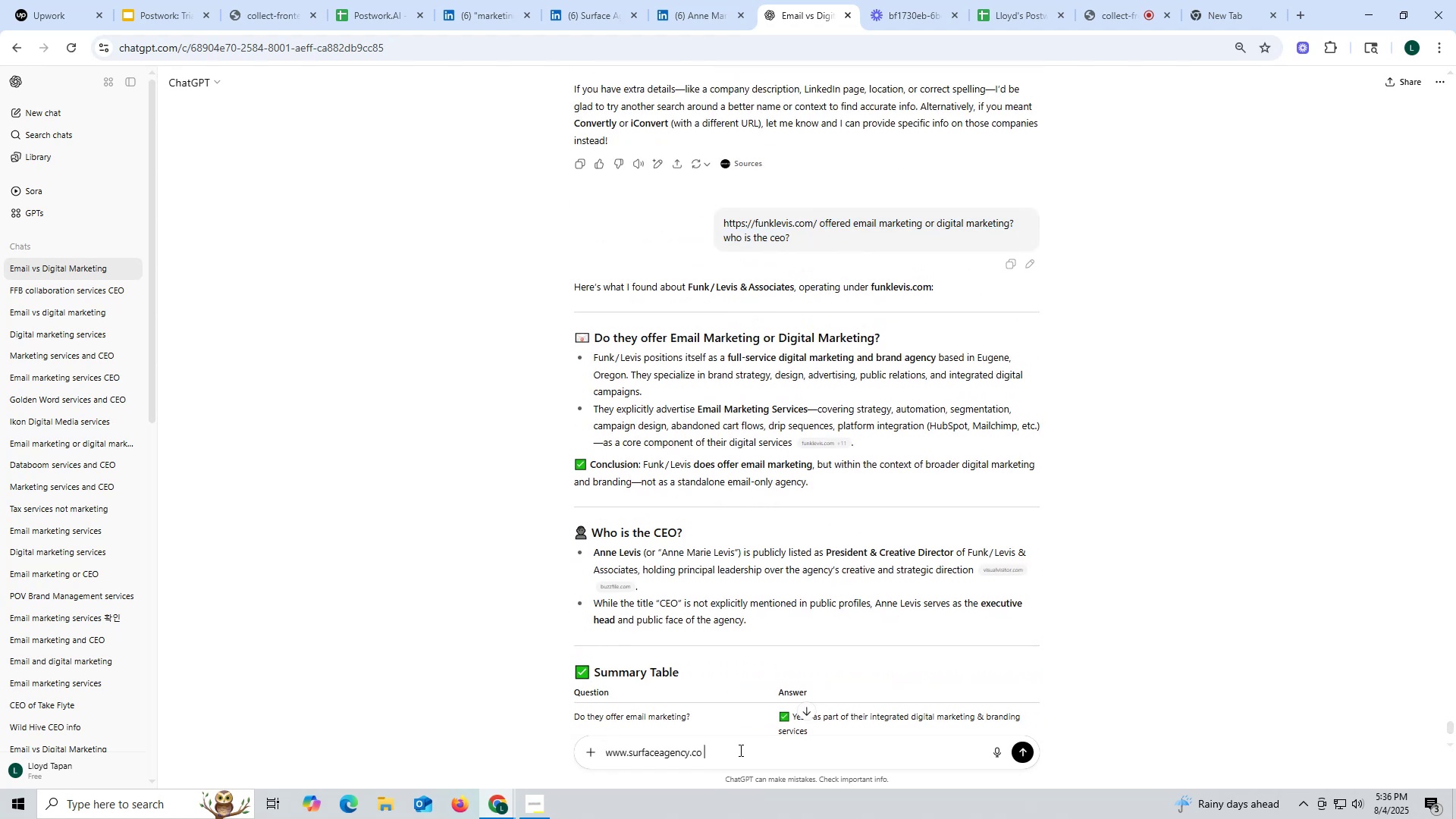 
key(Control+V)
 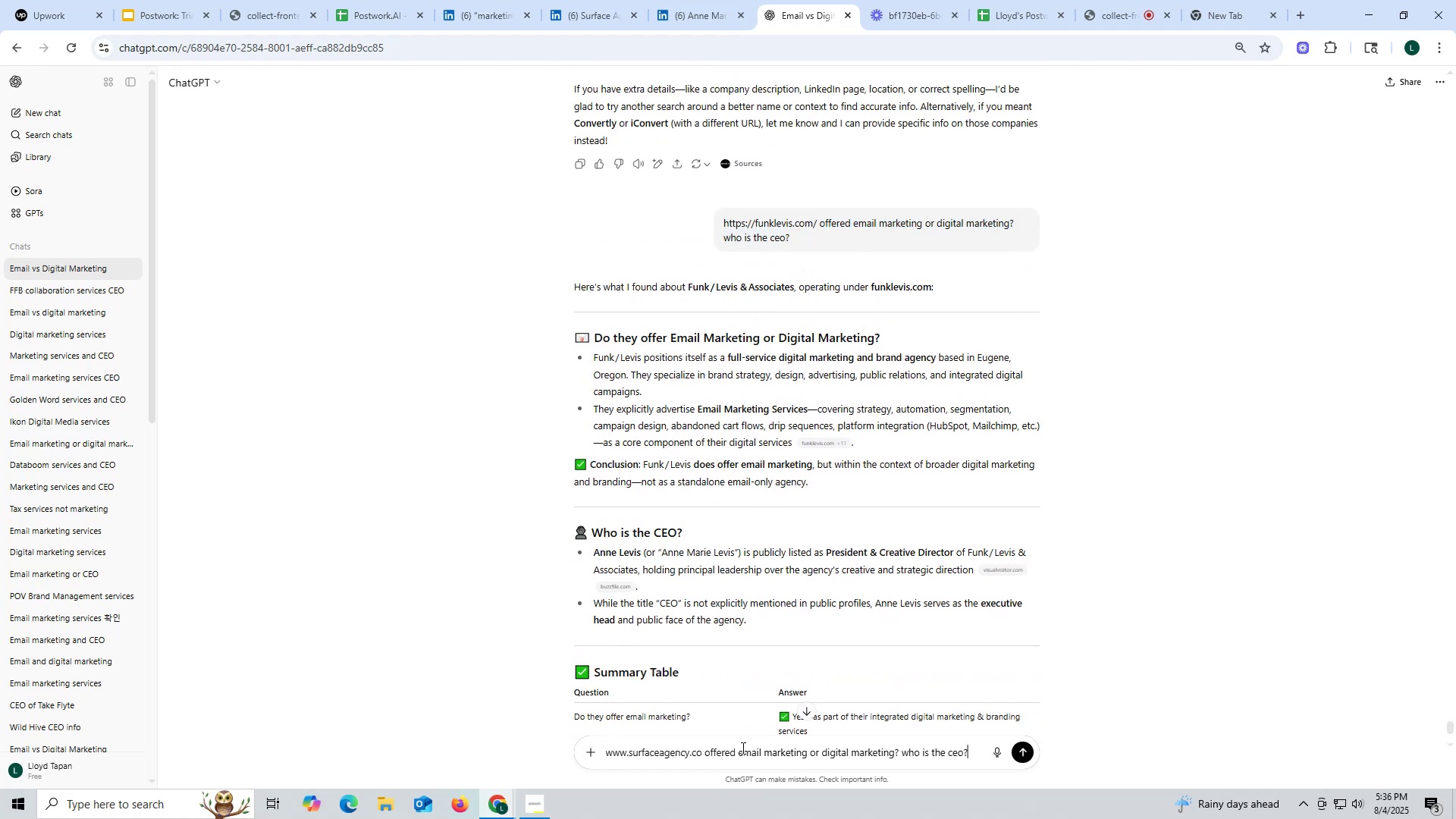 
key(Enter)
 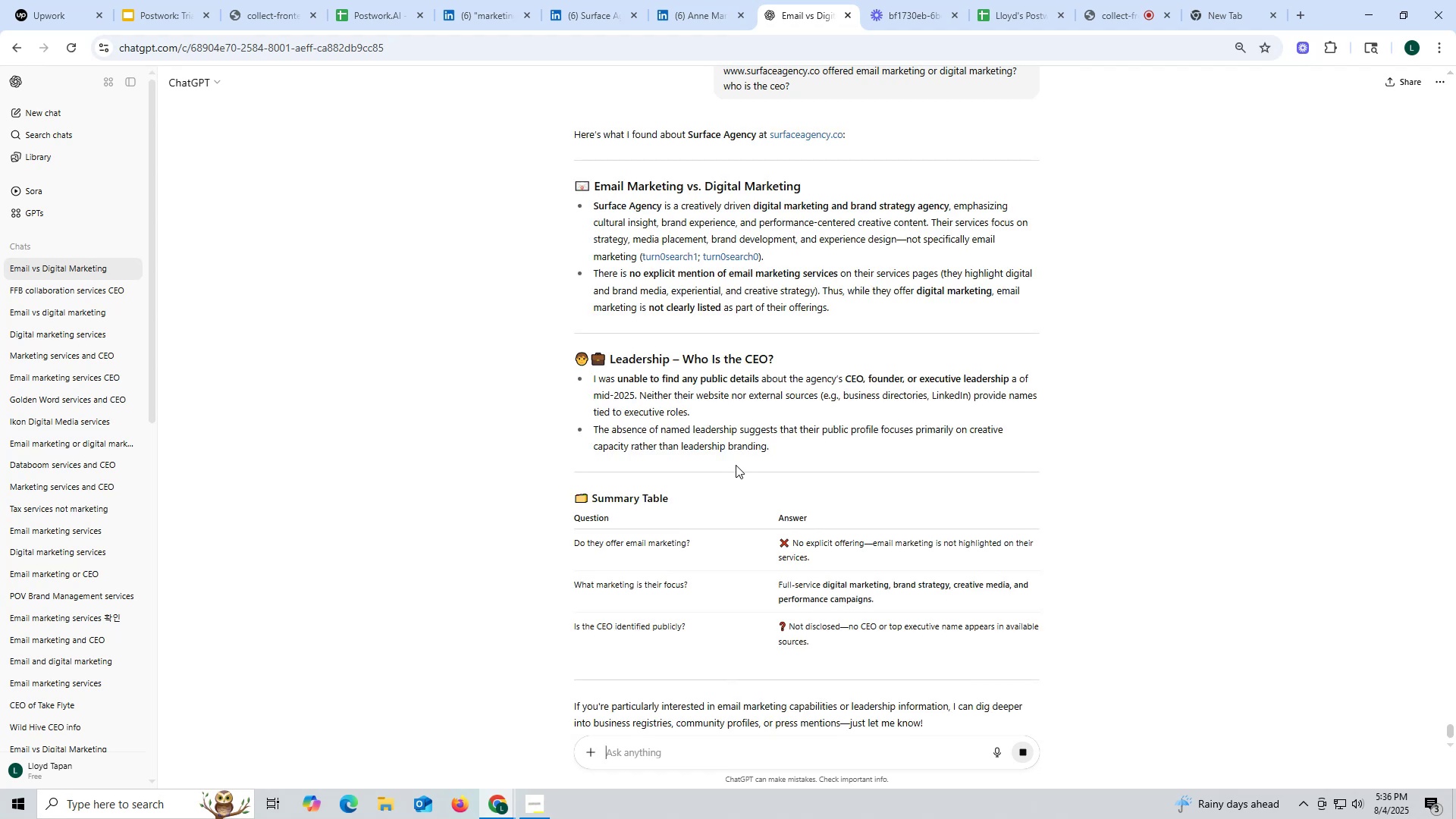 
wait(13.53)
 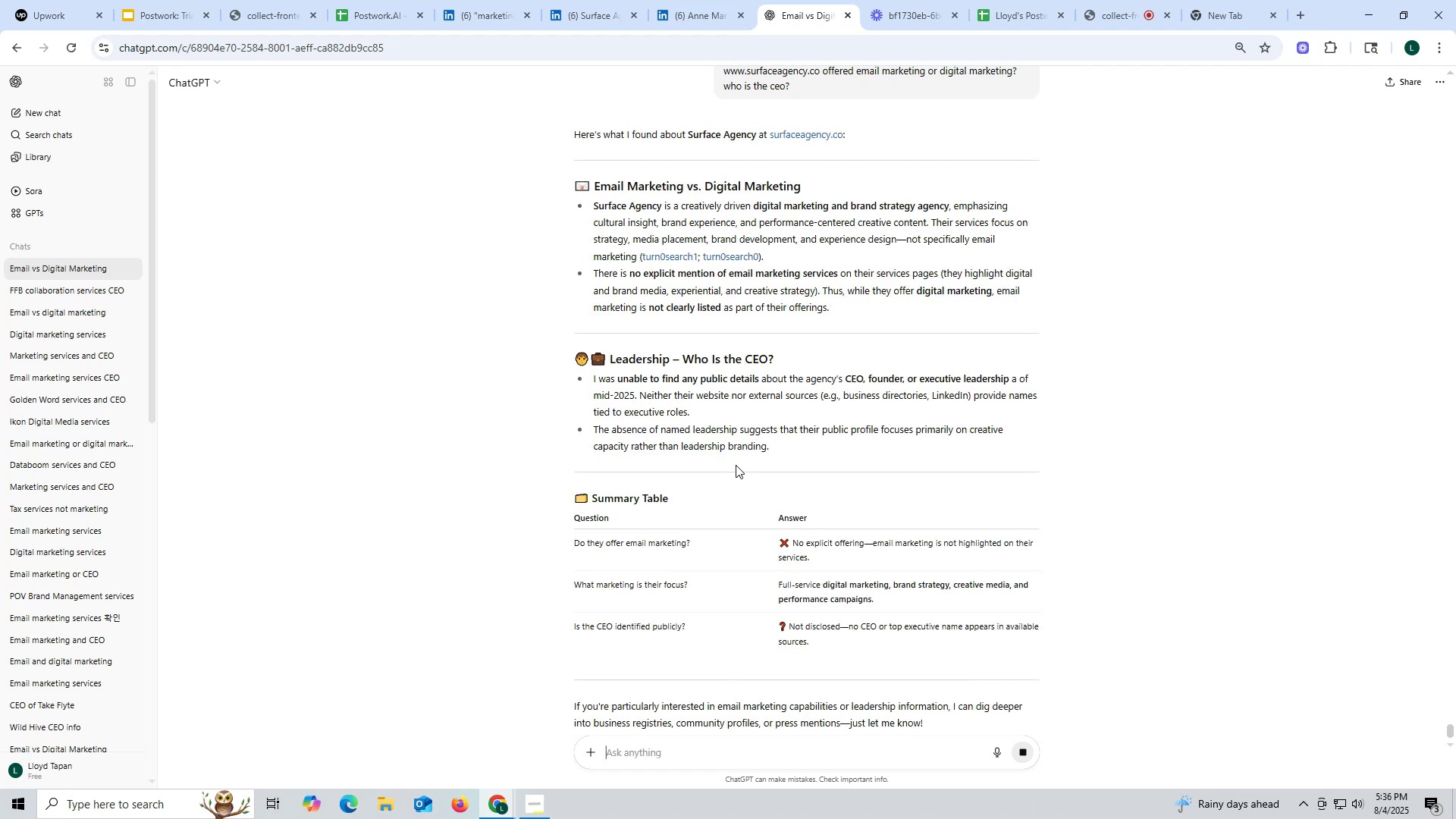 
scroll: coordinate [720, 513], scroll_direction: down, amount: 5.0
 